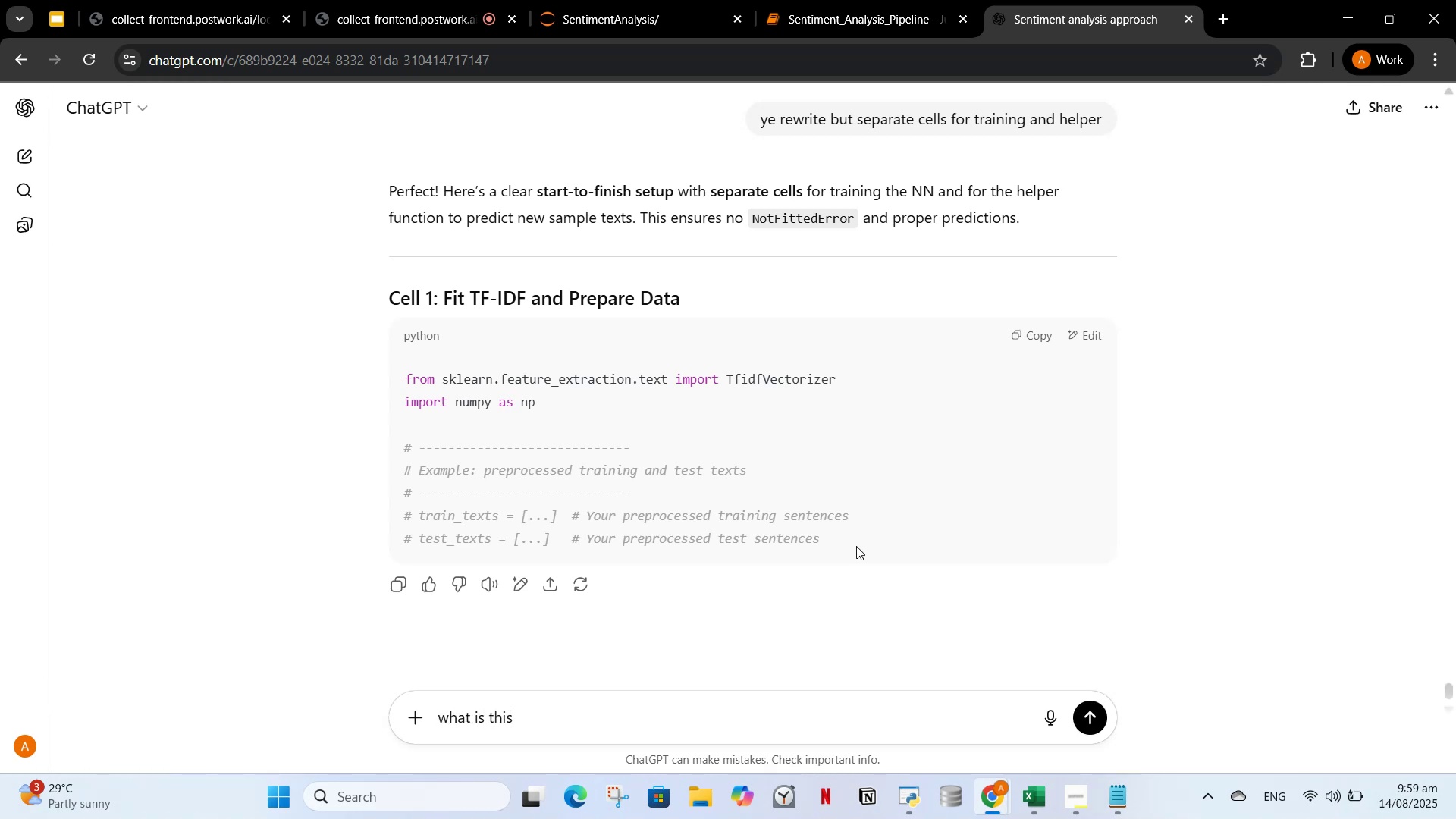 
key(Enter)
 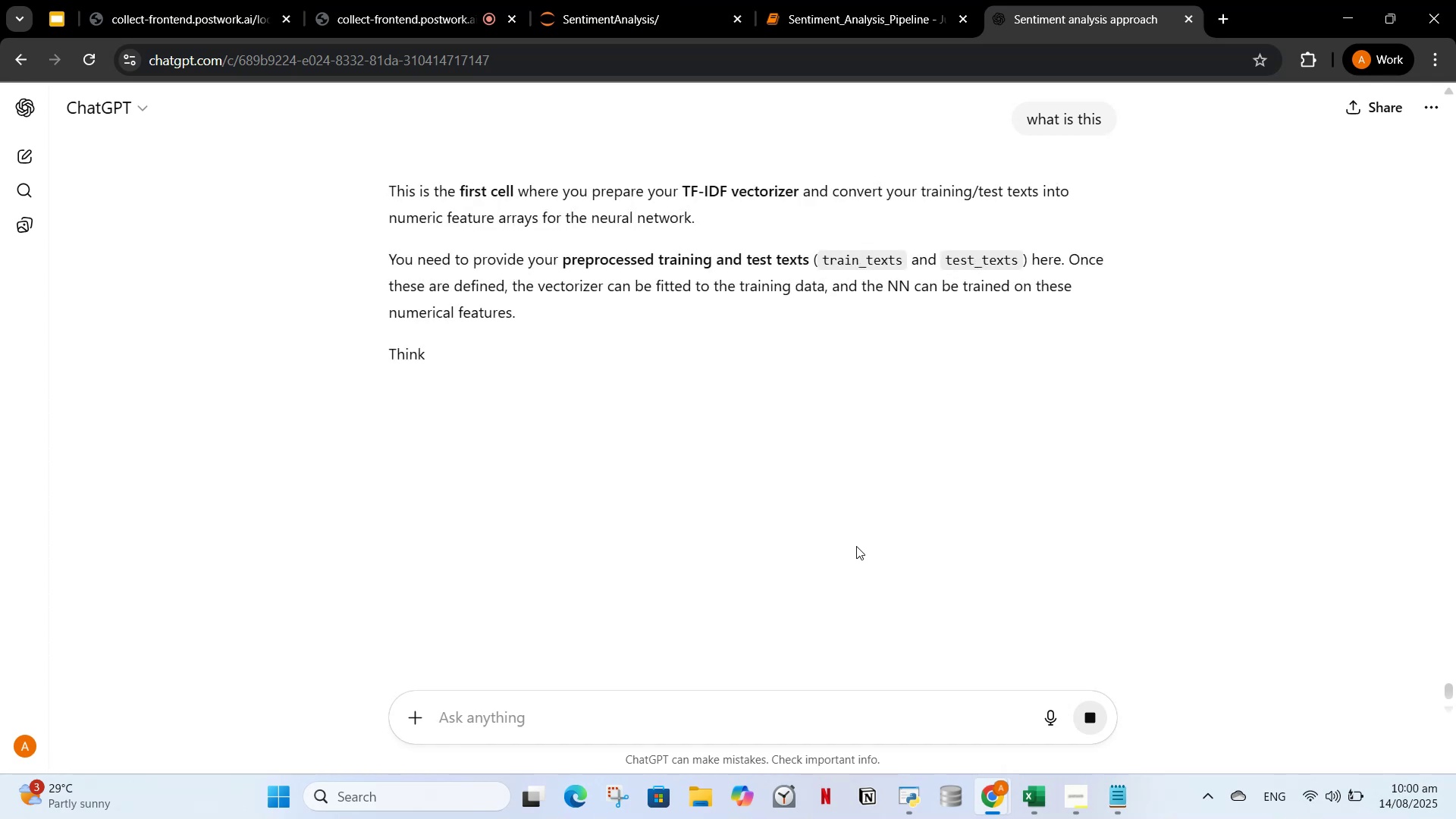 
wait(16.05)
 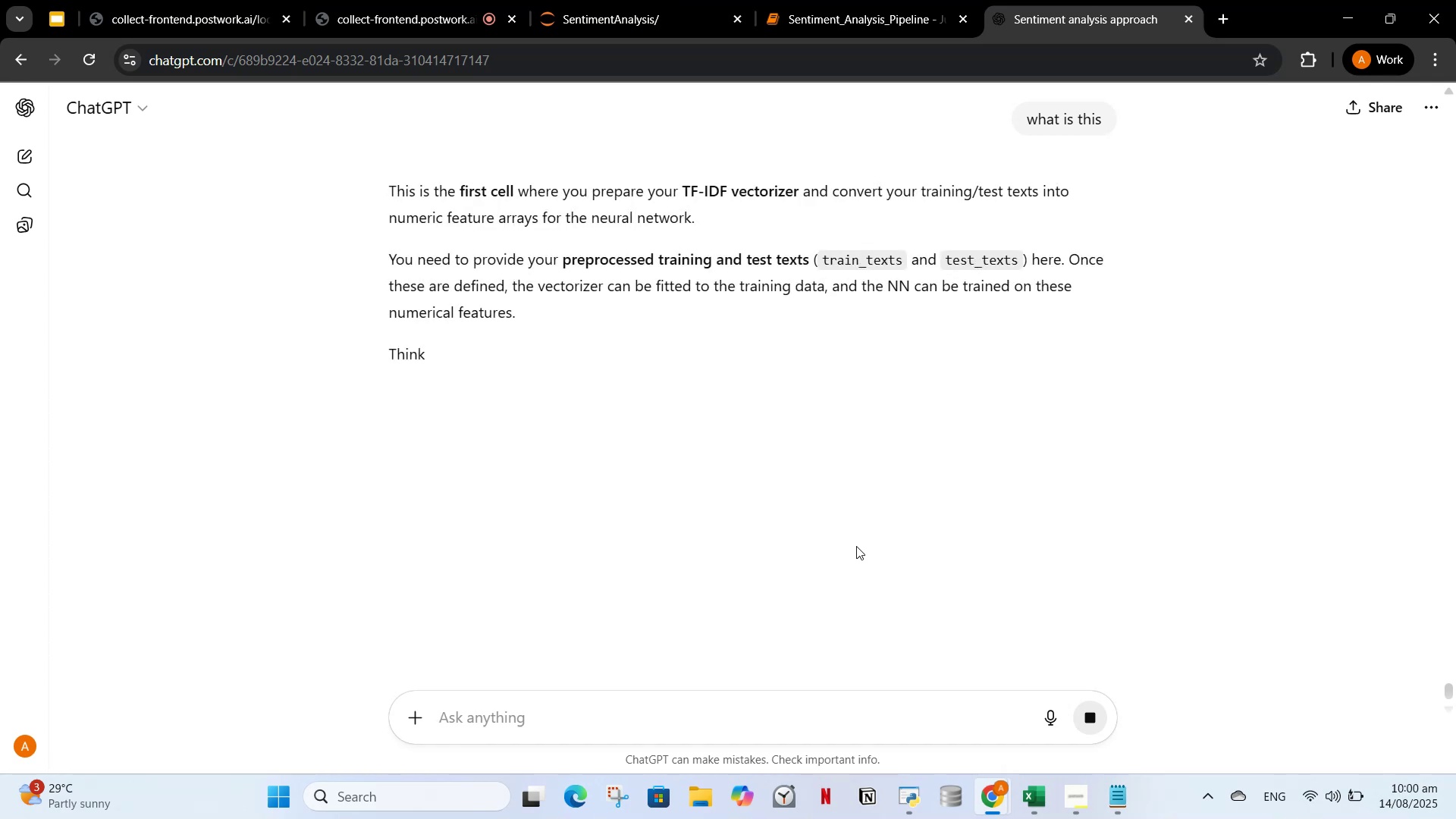 
type(rewrite)
 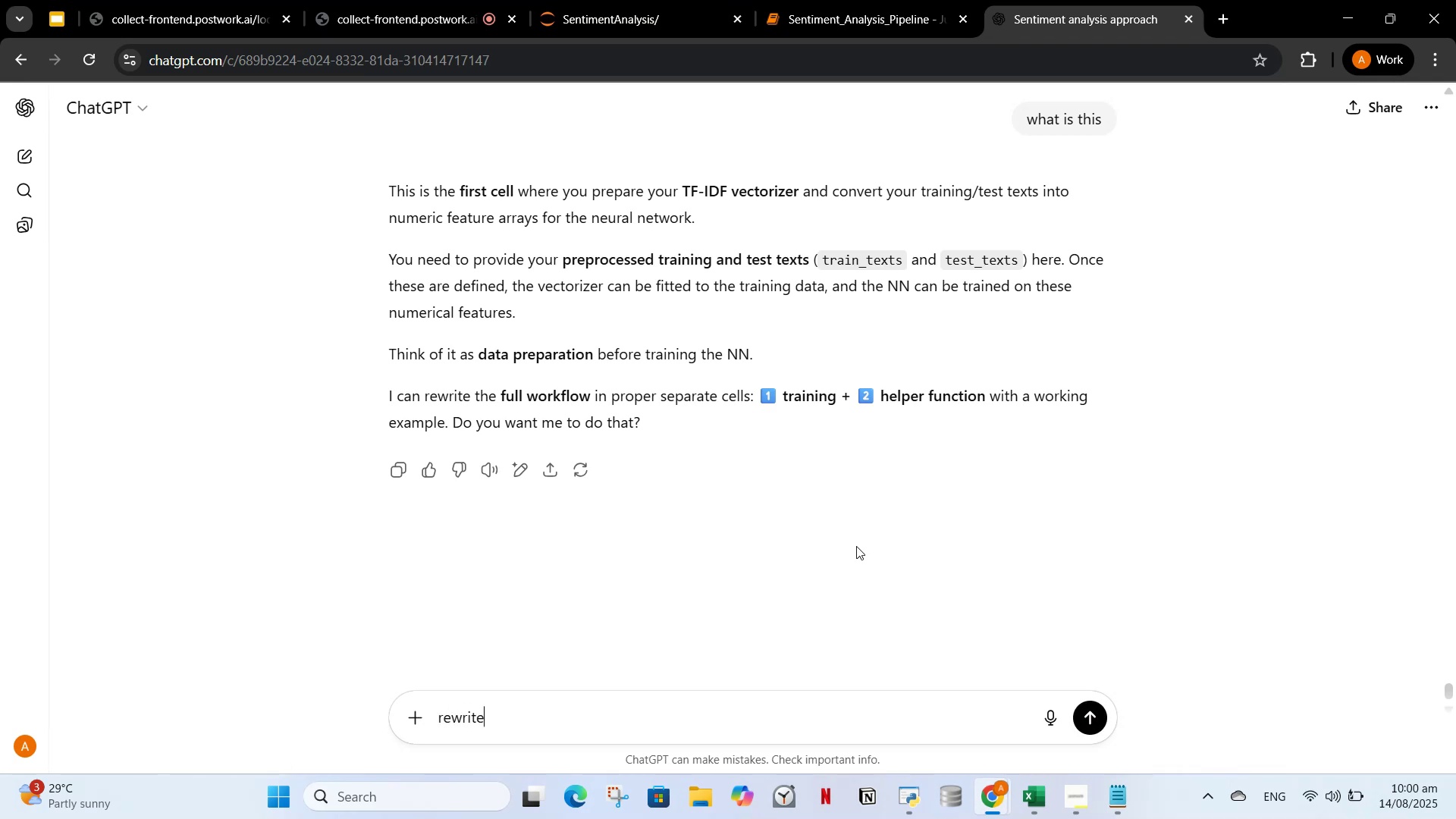 
key(Enter)
 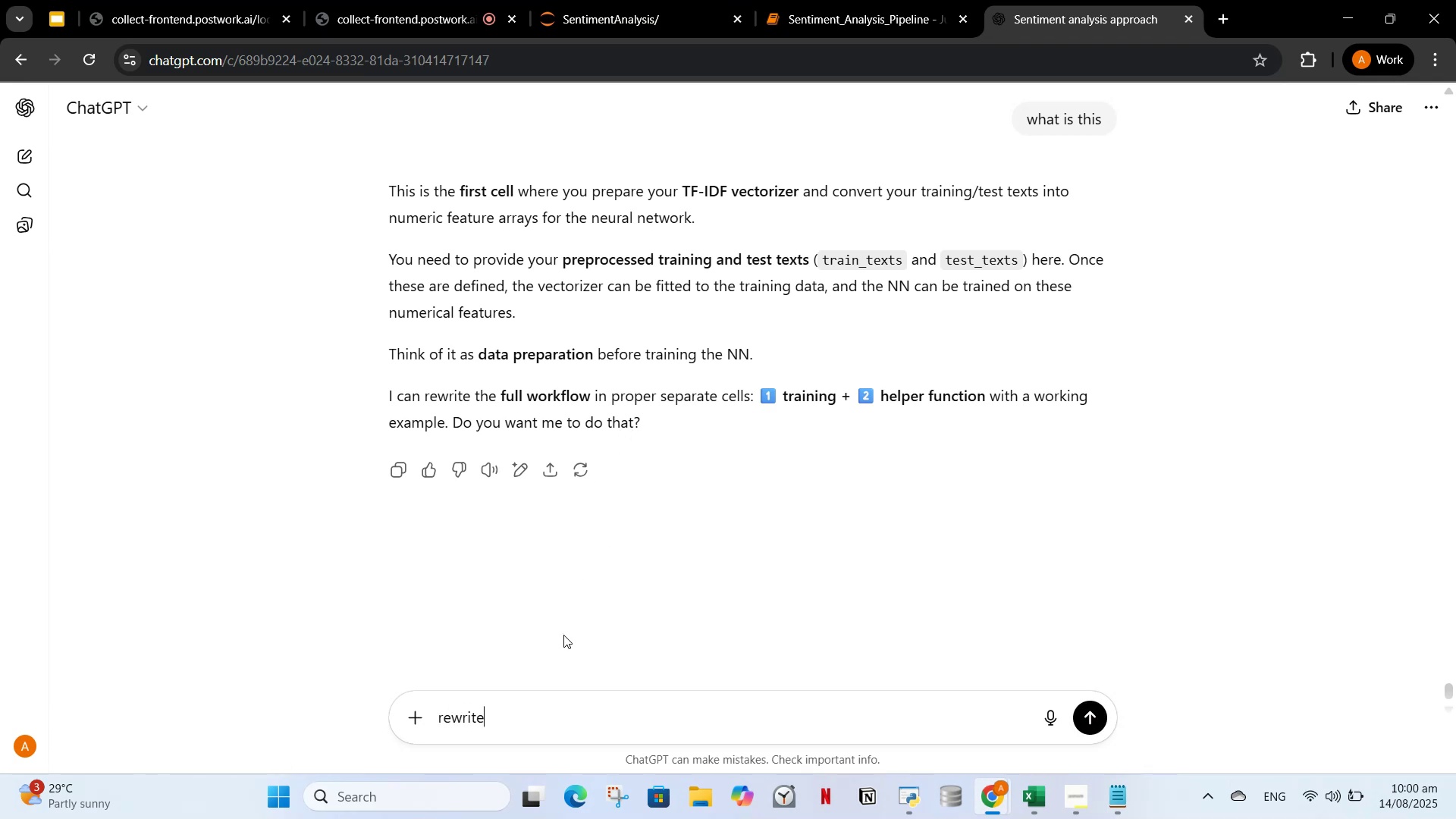 
left_click([811, 0])
 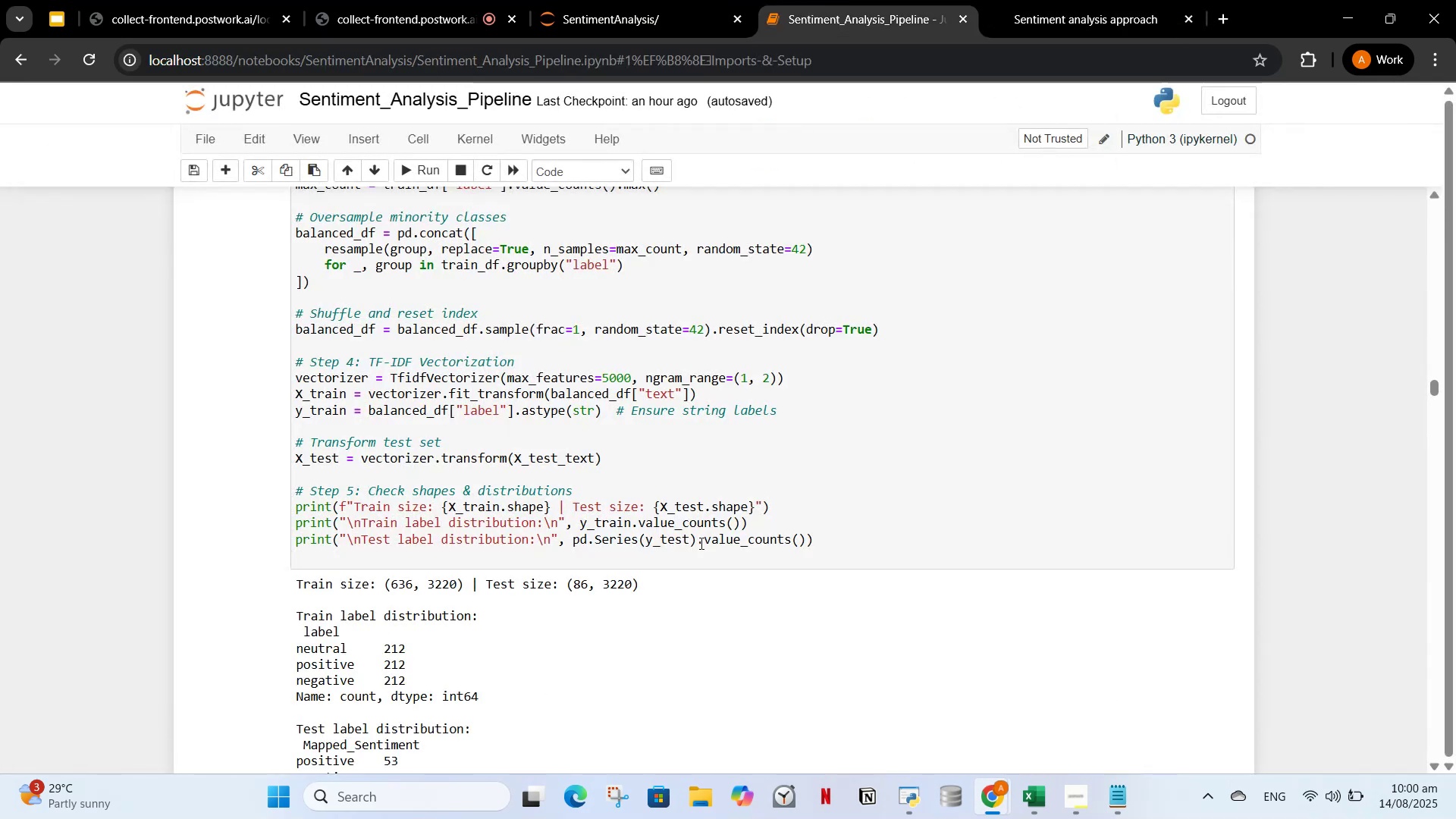 
scroll: coordinate [590, 635], scroll_direction: down, amount: 32.0
 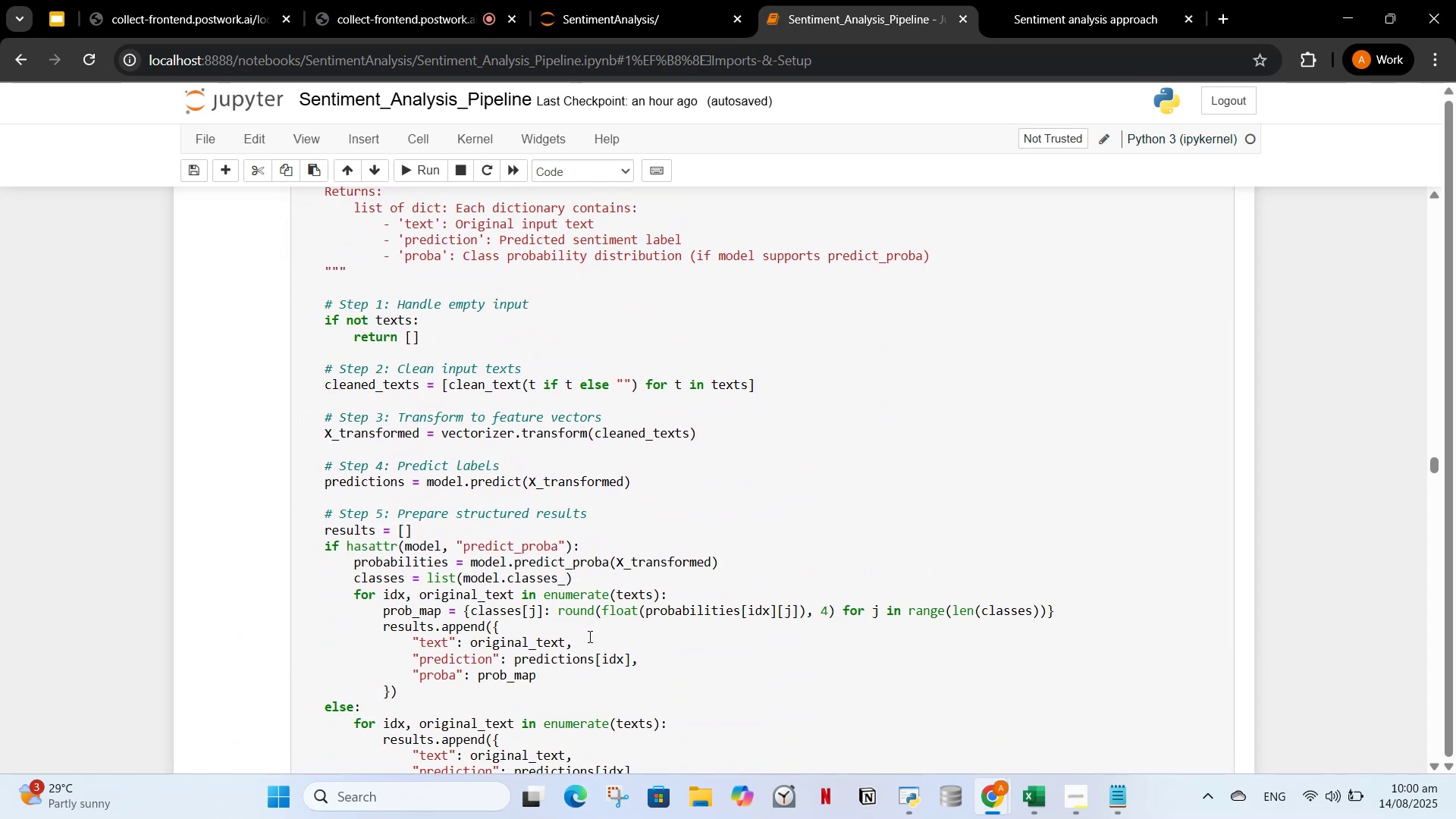 
scroll: coordinate [582, 651], scroll_direction: down, amount: 9.0
 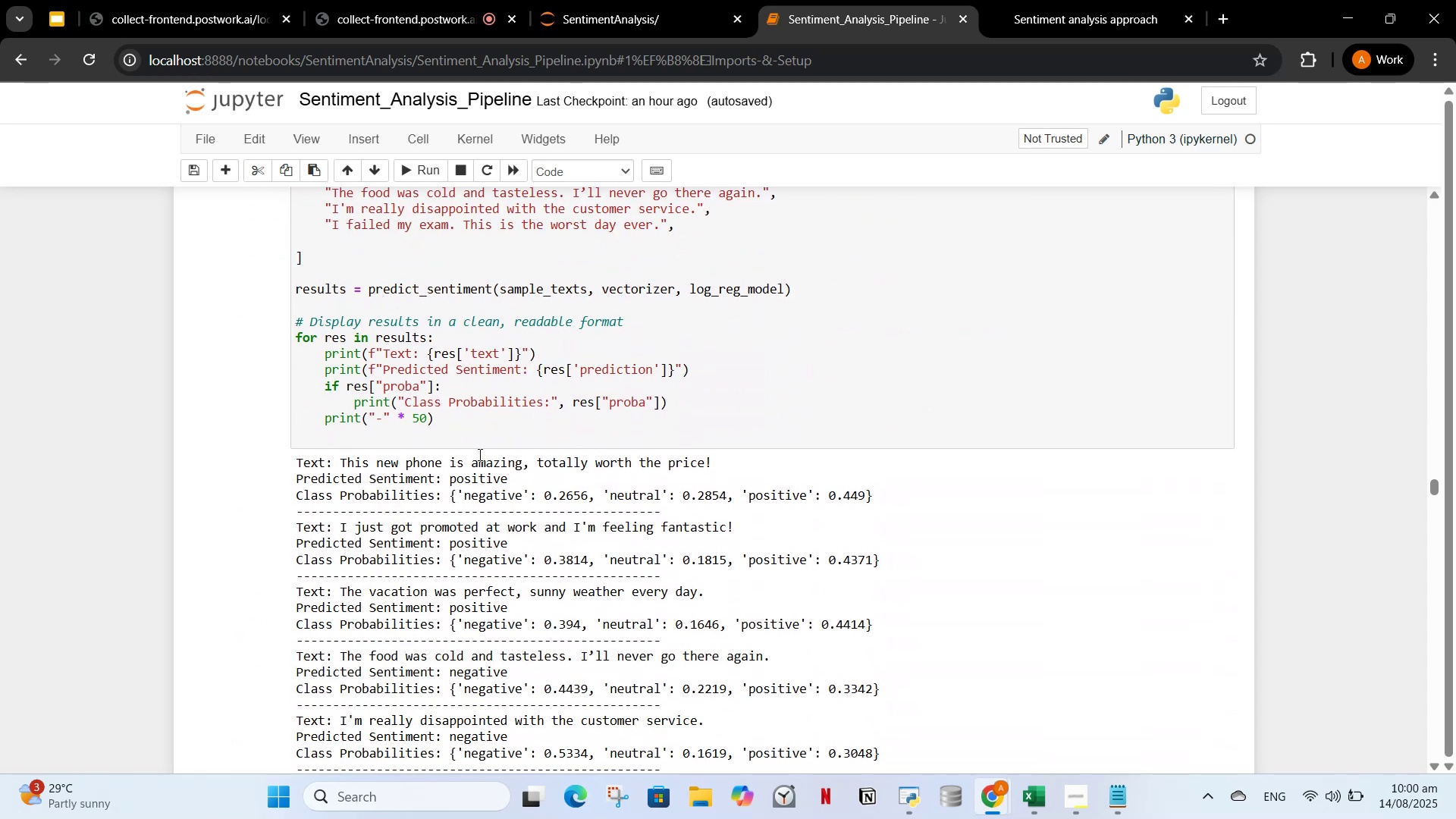 
scroll: coordinate [591, 656], scroll_direction: up, amount: 13.0
 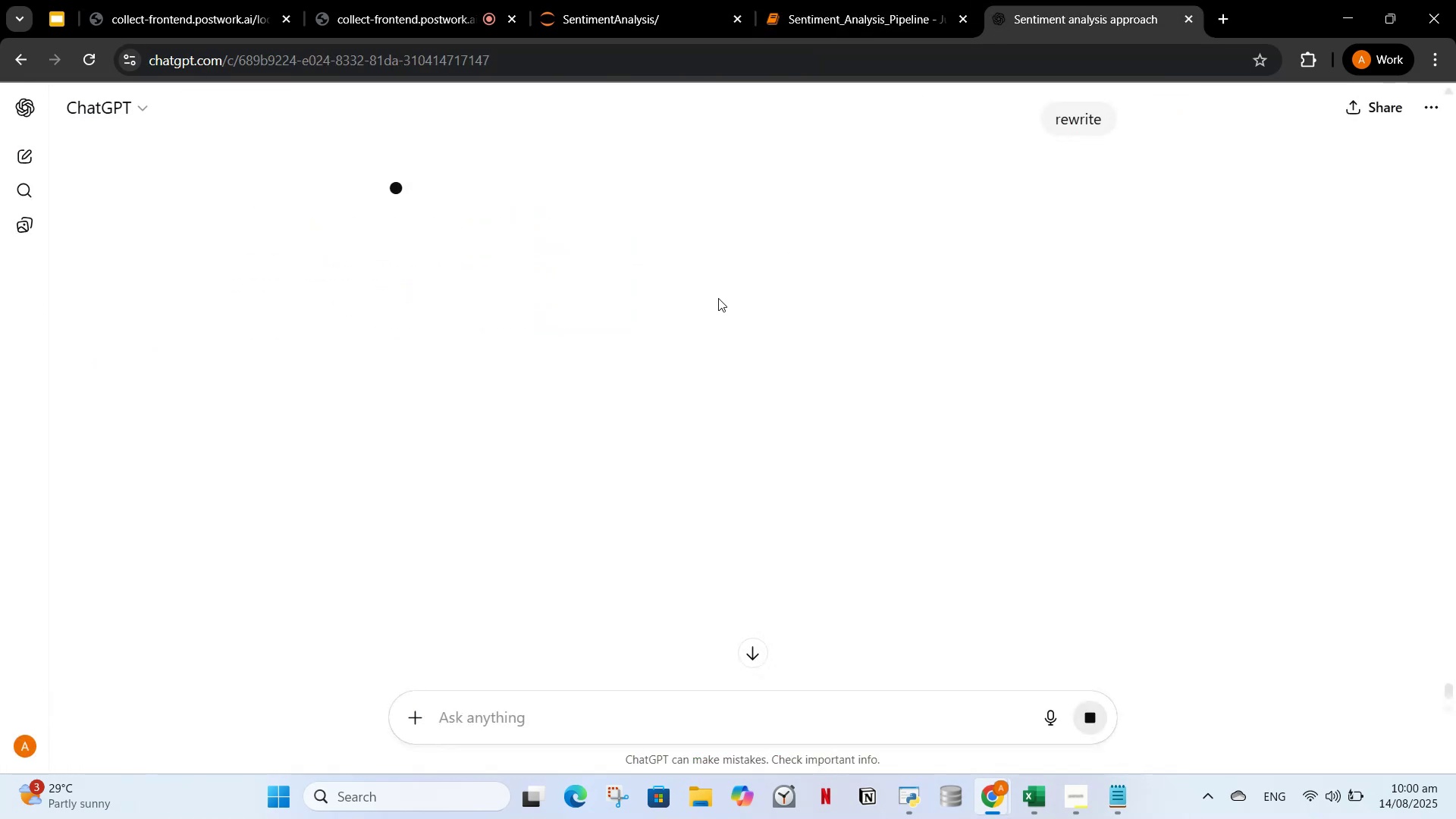 
wait(12.08)
 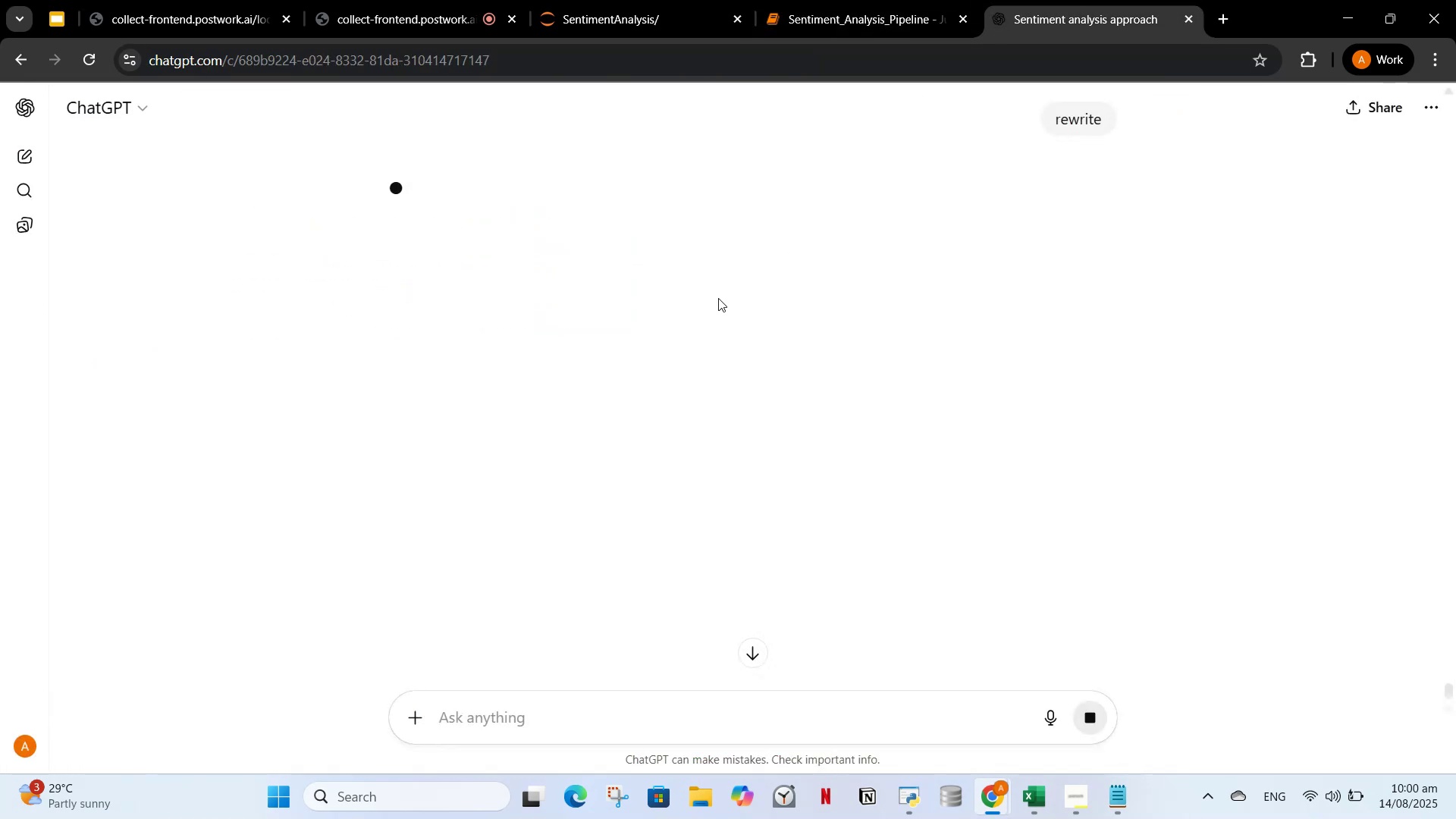 
left_click([922, 13])
 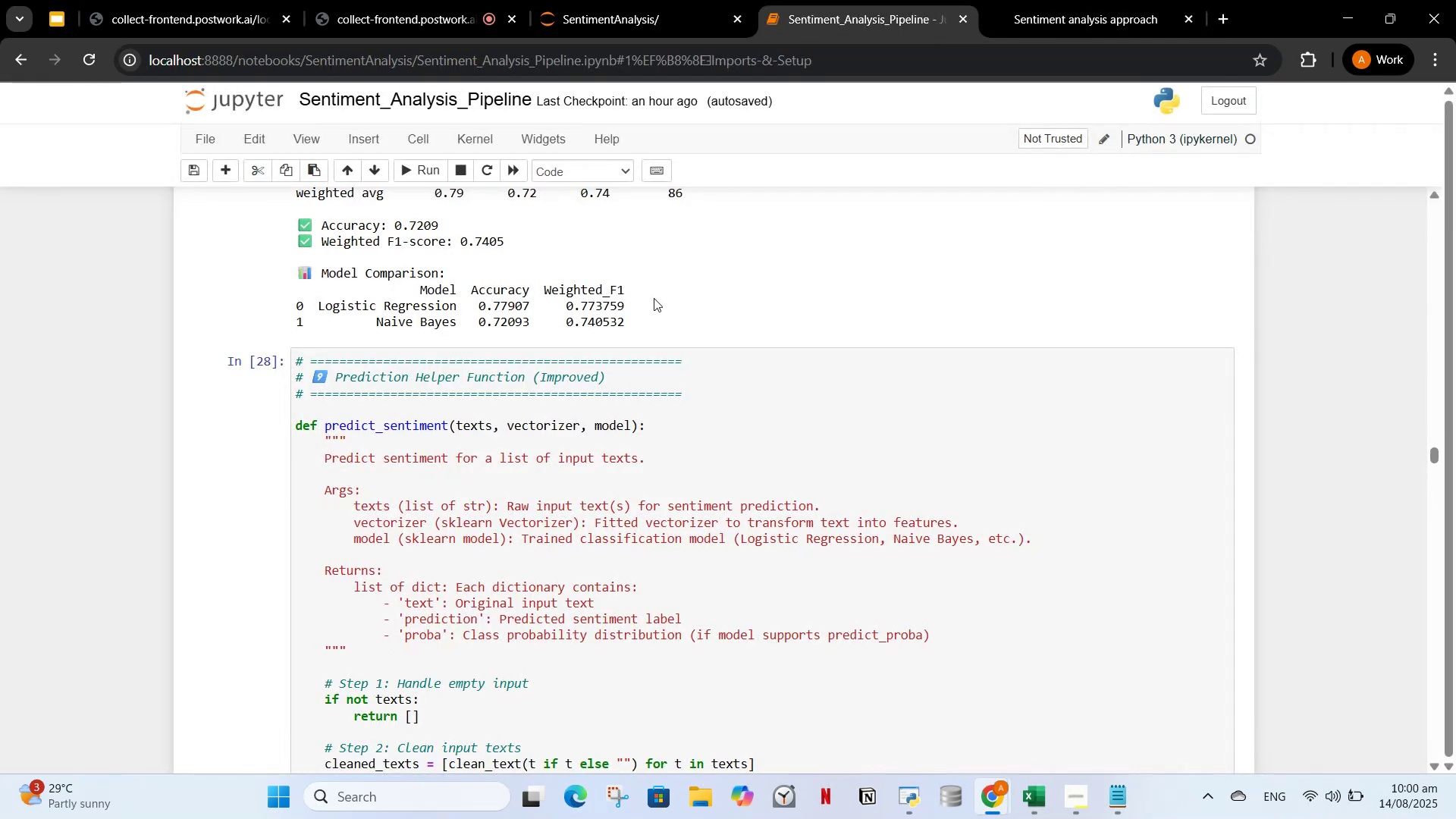 
scroll: coordinate [917, 625], scroll_direction: up, amount: 36.0
 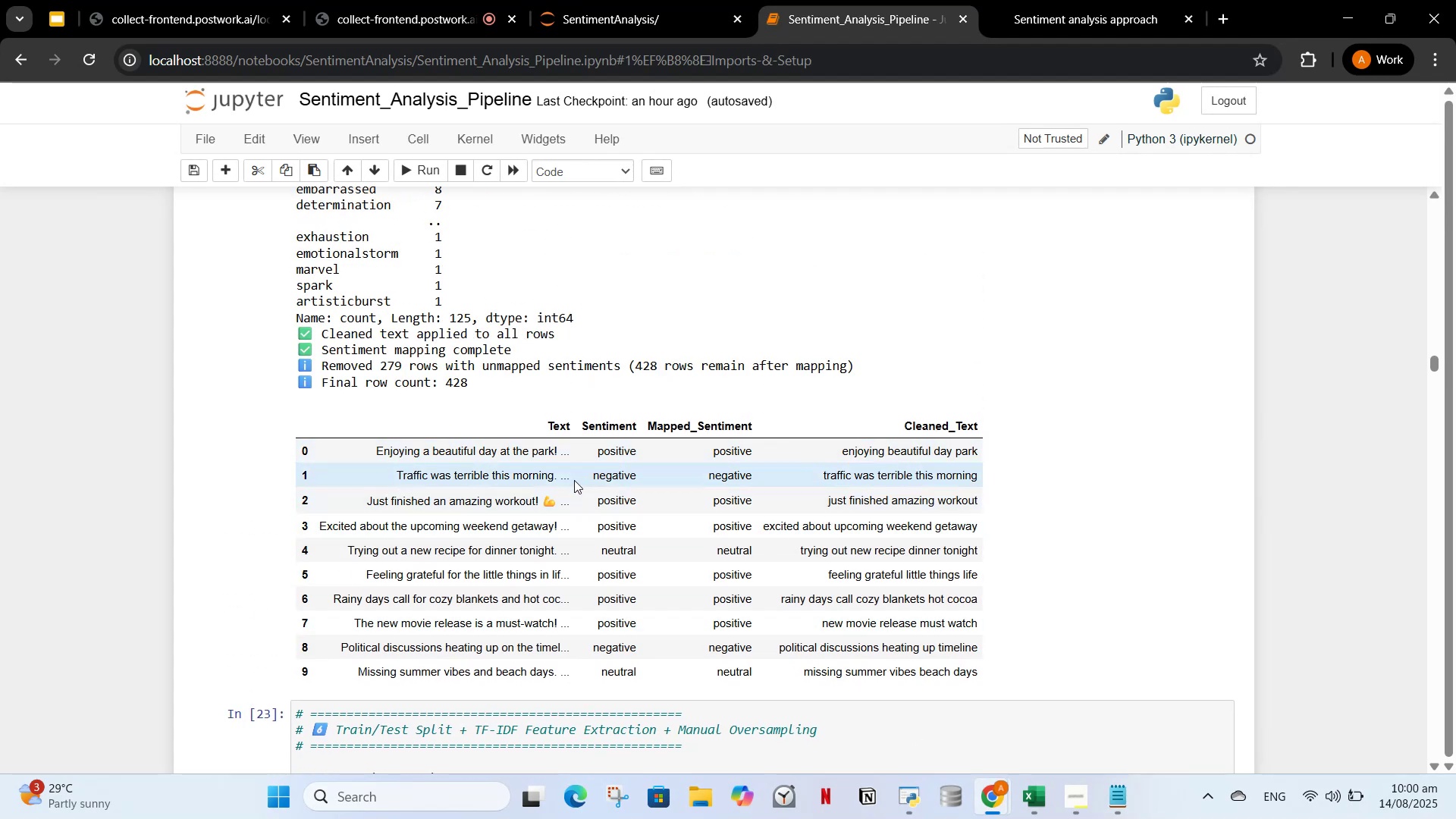 
left_click([576, 479])
 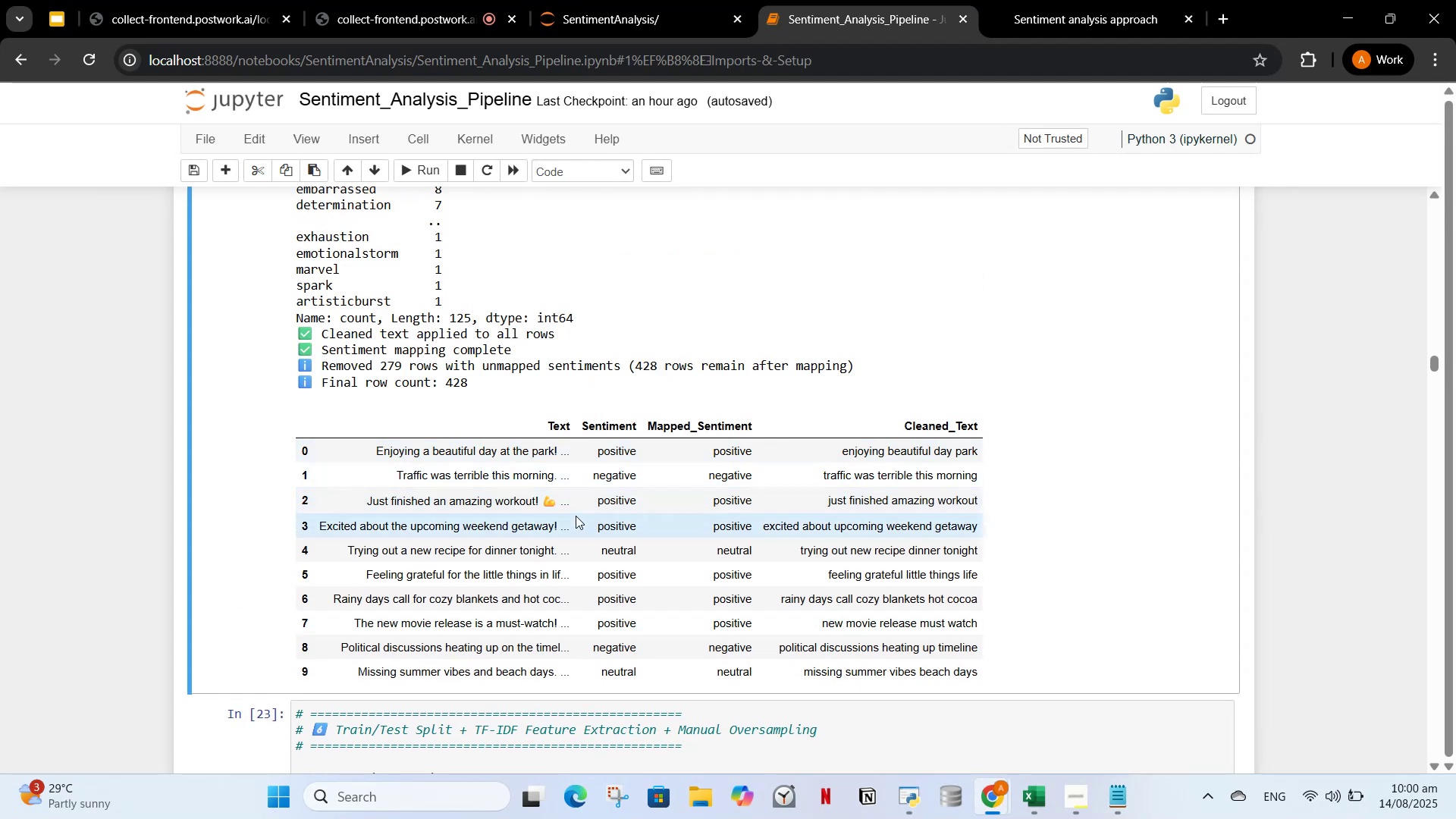 
left_click([576, 519])
 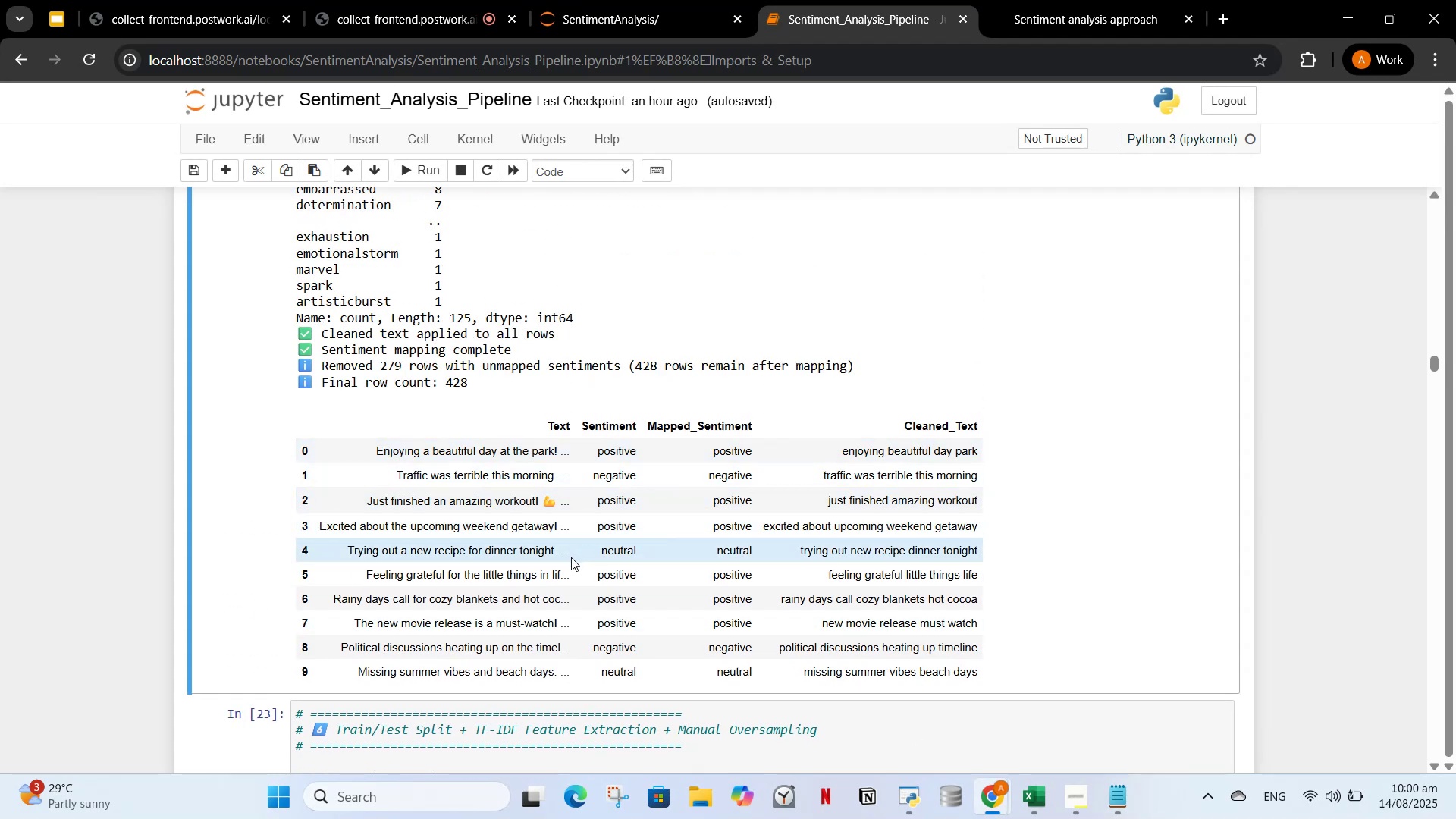 
double_click([571, 557])
 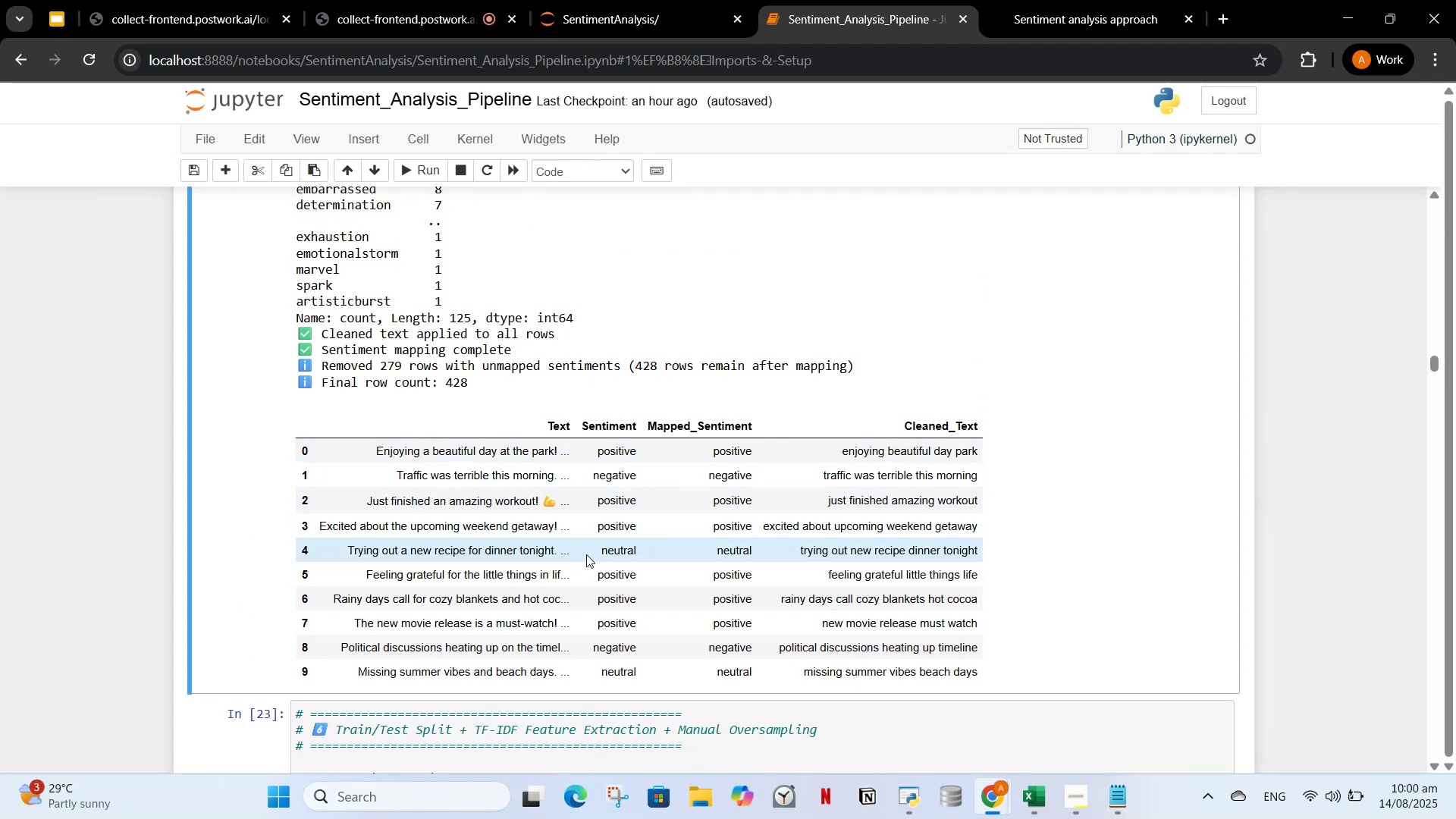 
scroll: coordinate [619, 593], scroll_direction: down, amount: 3.0
 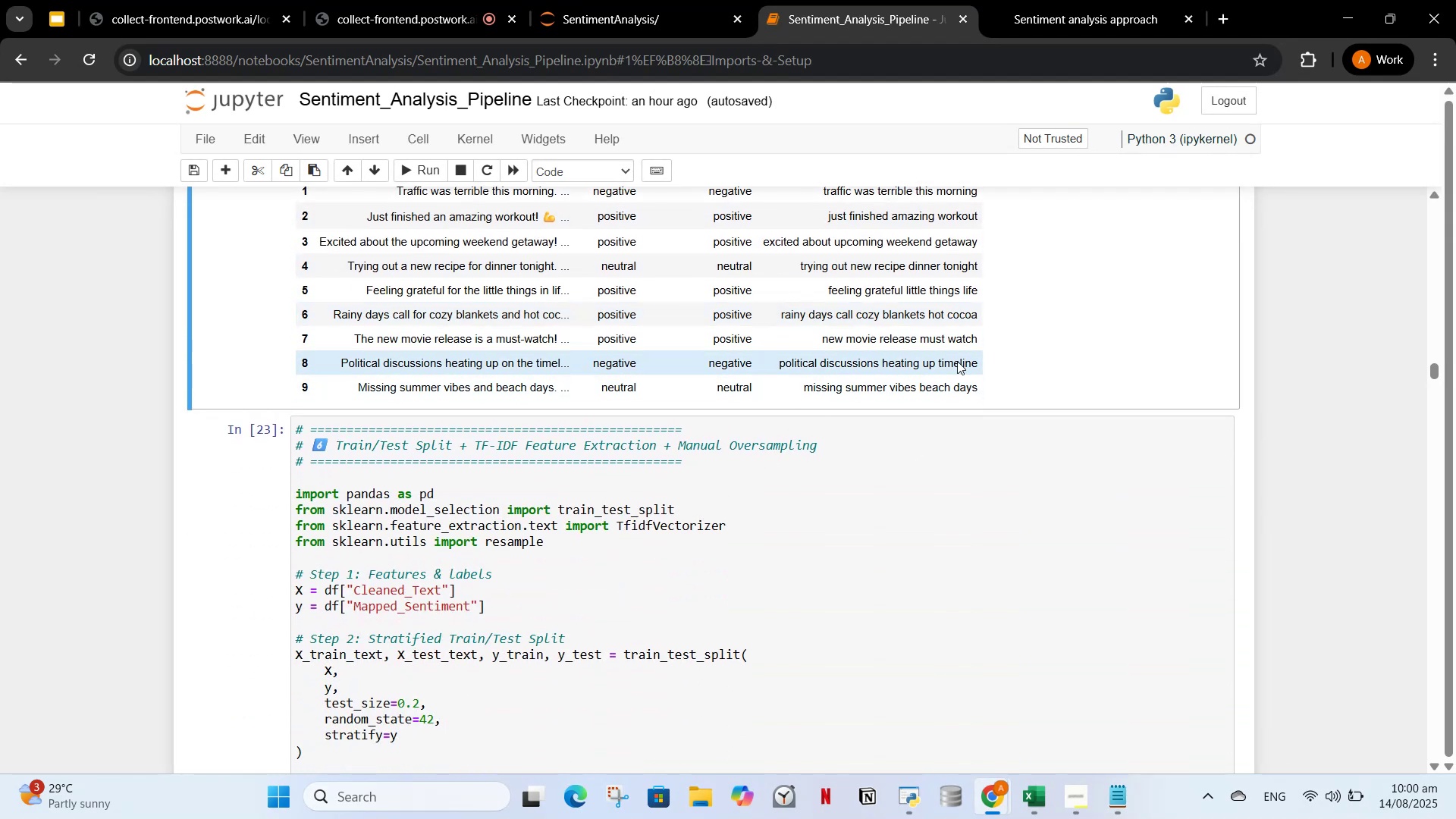 
scroll: coordinate [974, 412], scroll_direction: up, amount: 4.0
 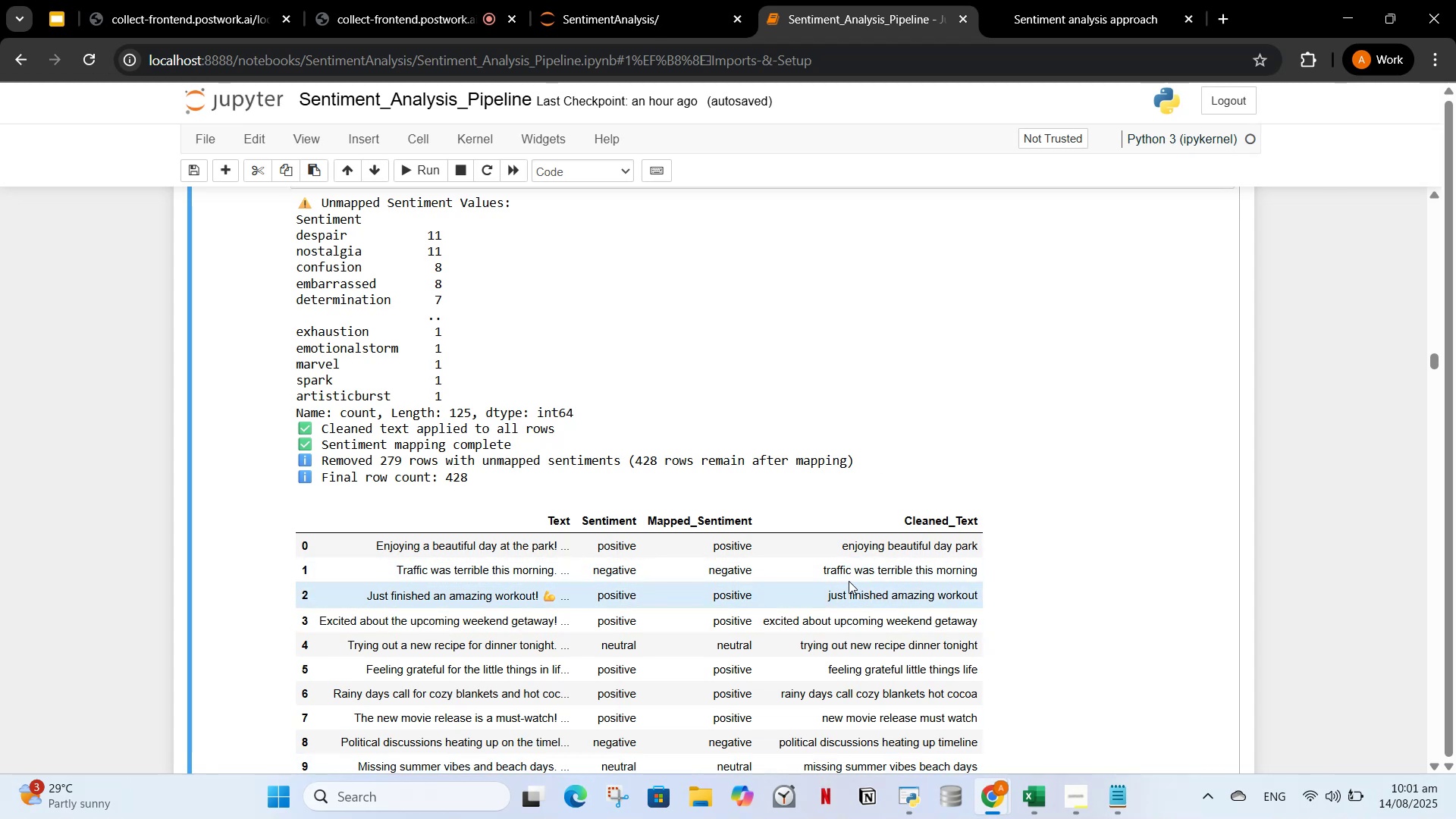 
wait(9.48)
 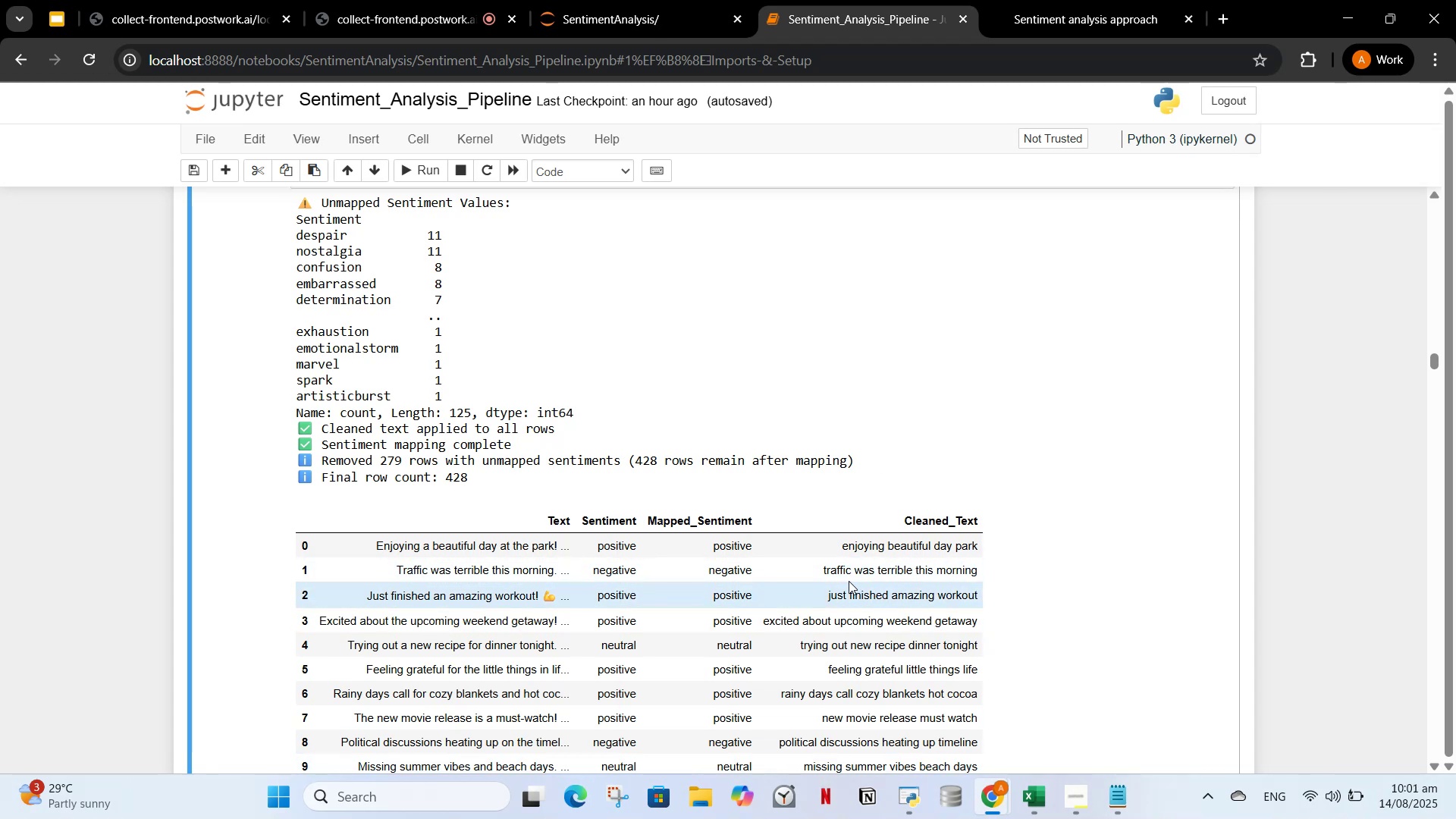 
left_click([1045, 22])
 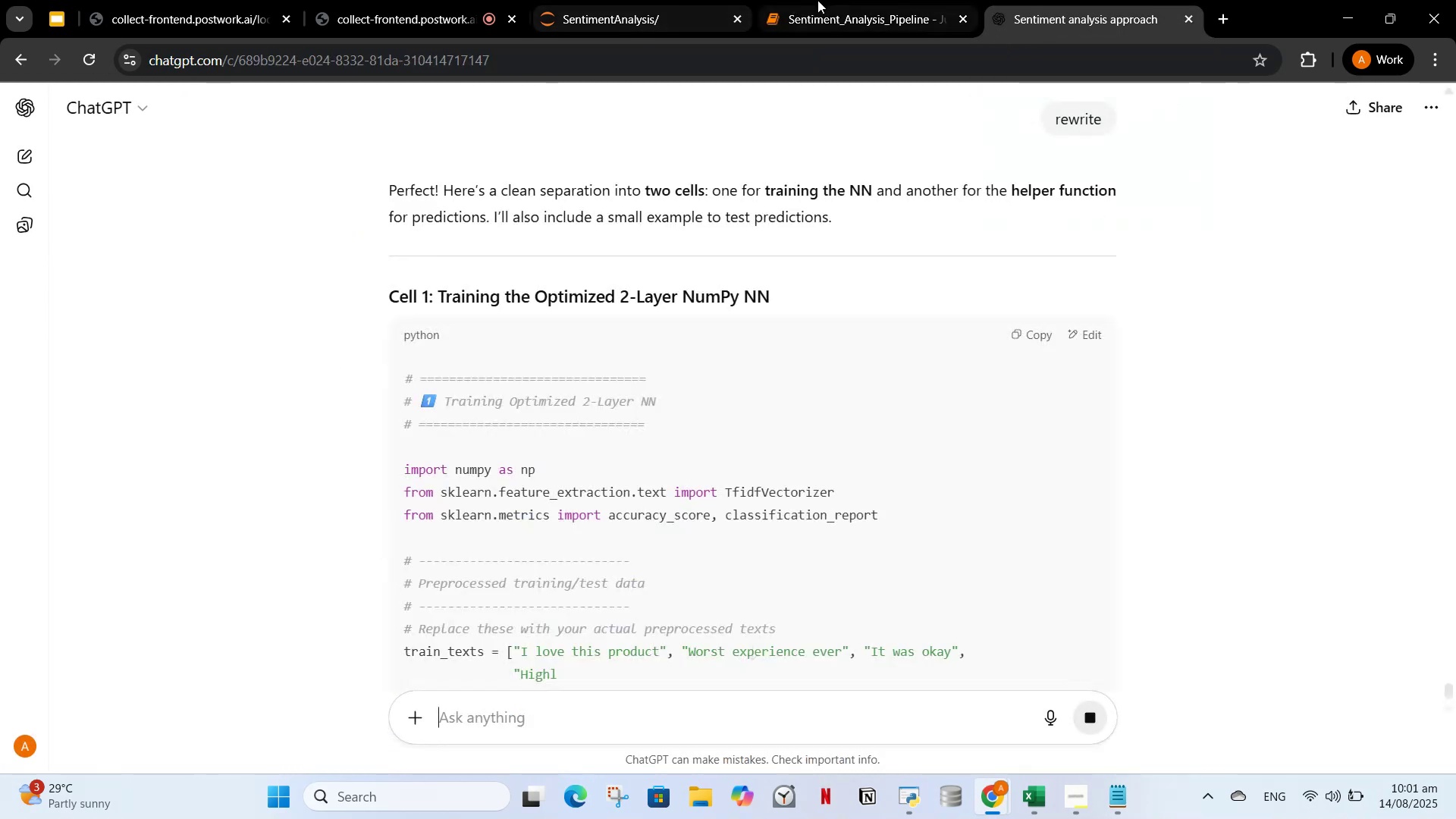 
left_click([836, 0])
 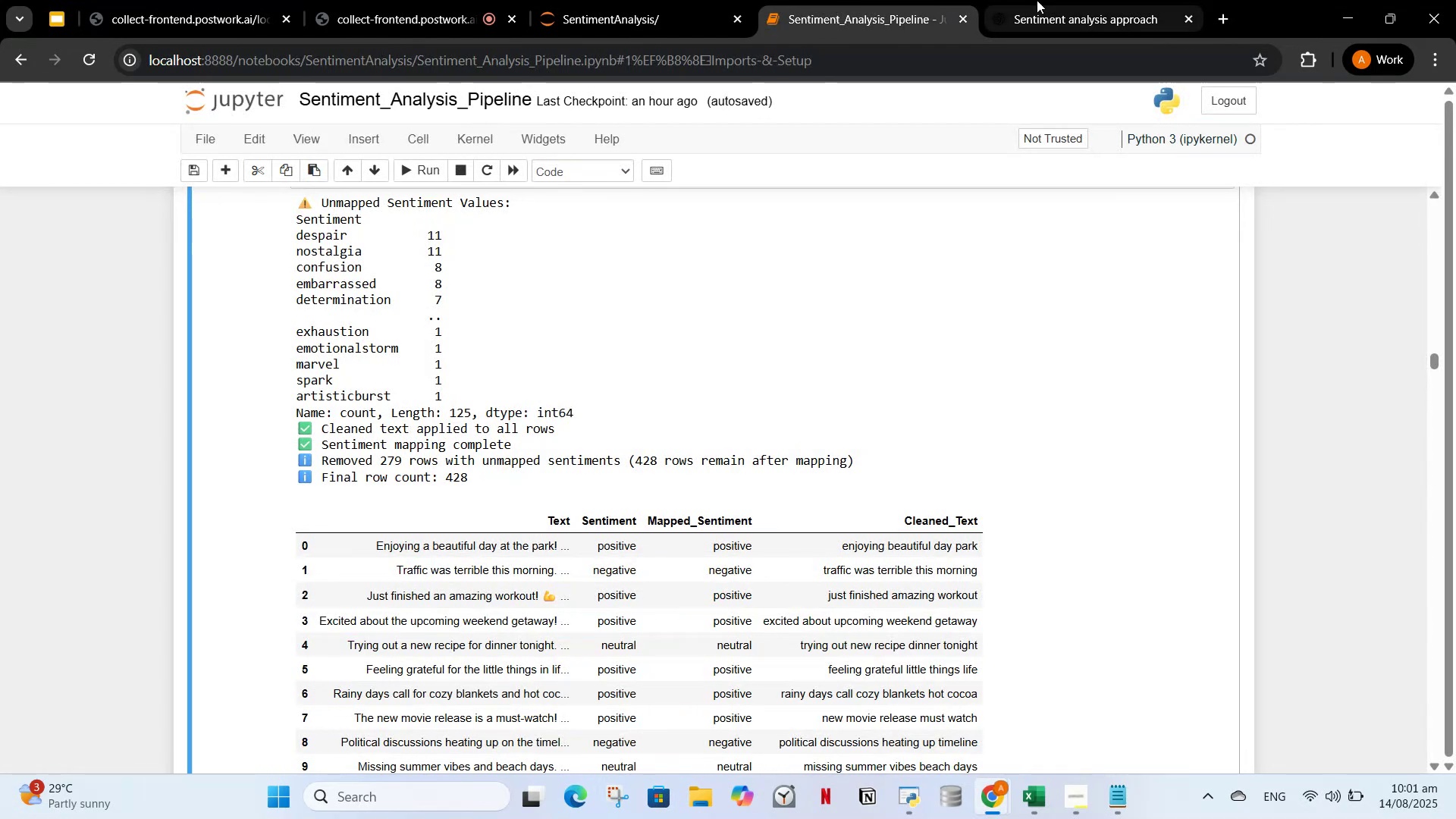 
left_click([1058, 0])
 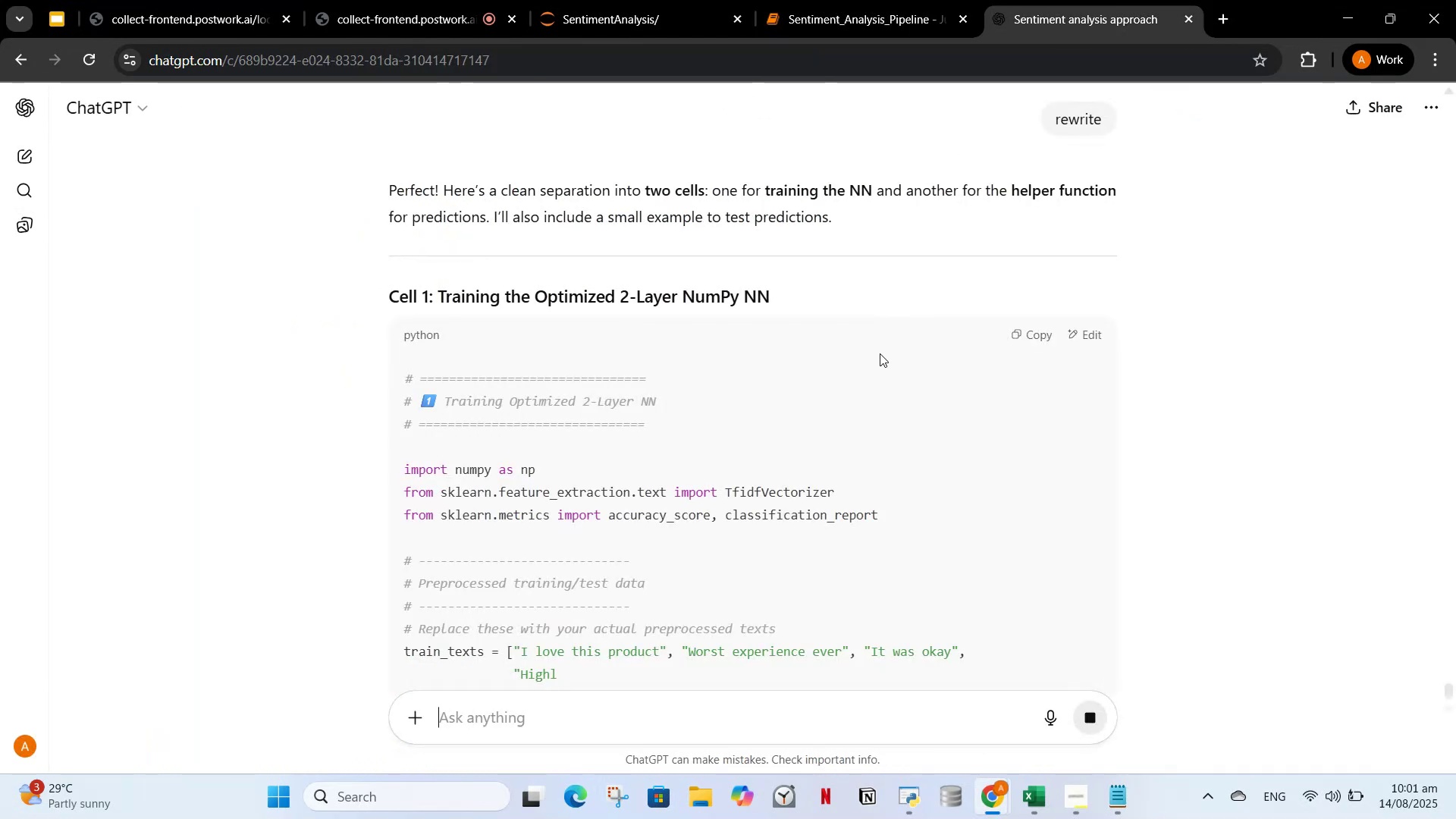 
scroll: coordinate [827, 596], scroll_direction: down, amount: 11.0
 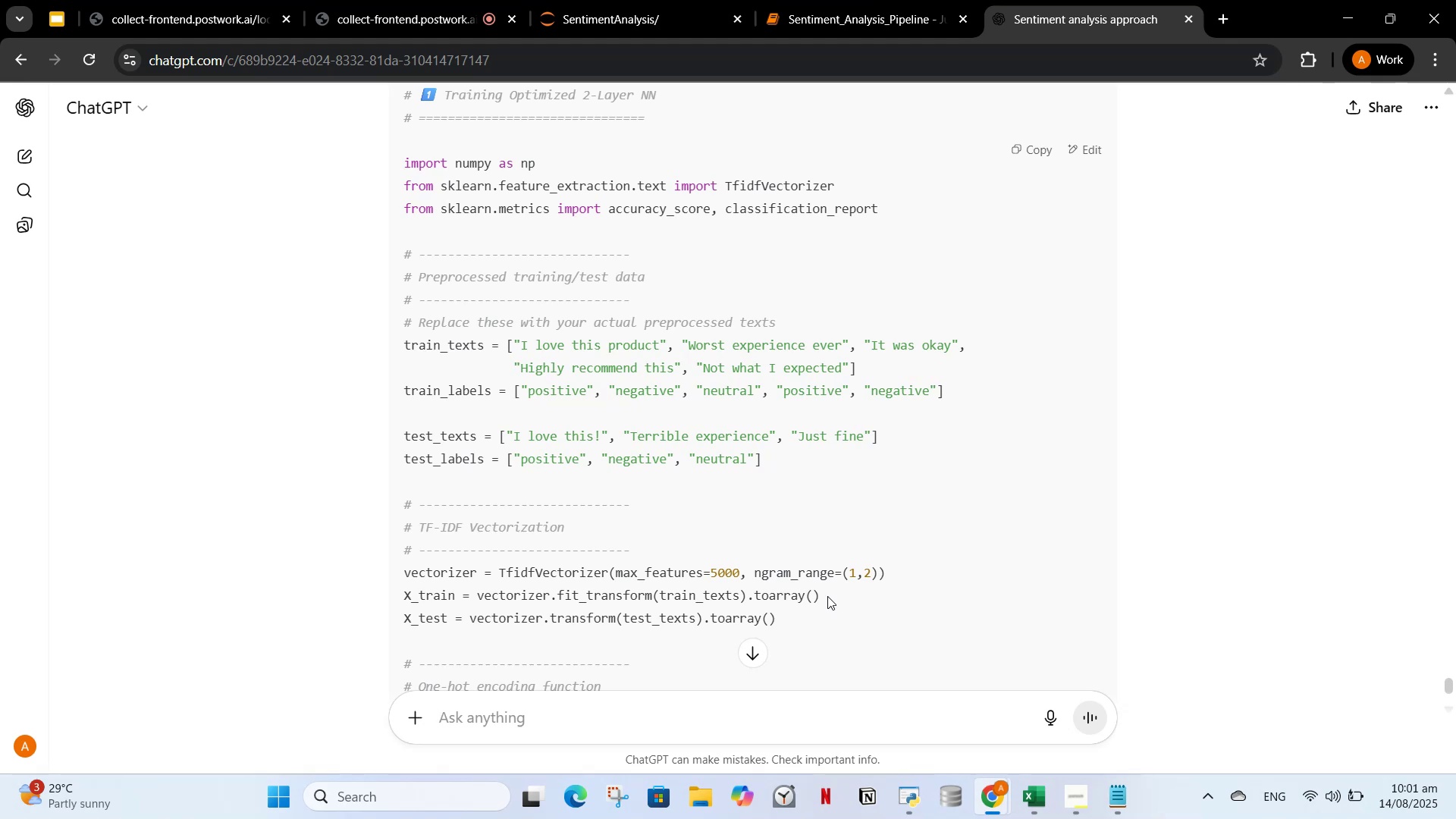 
scroll: coordinate [829, 590], scroll_direction: down, amount: 28.0
 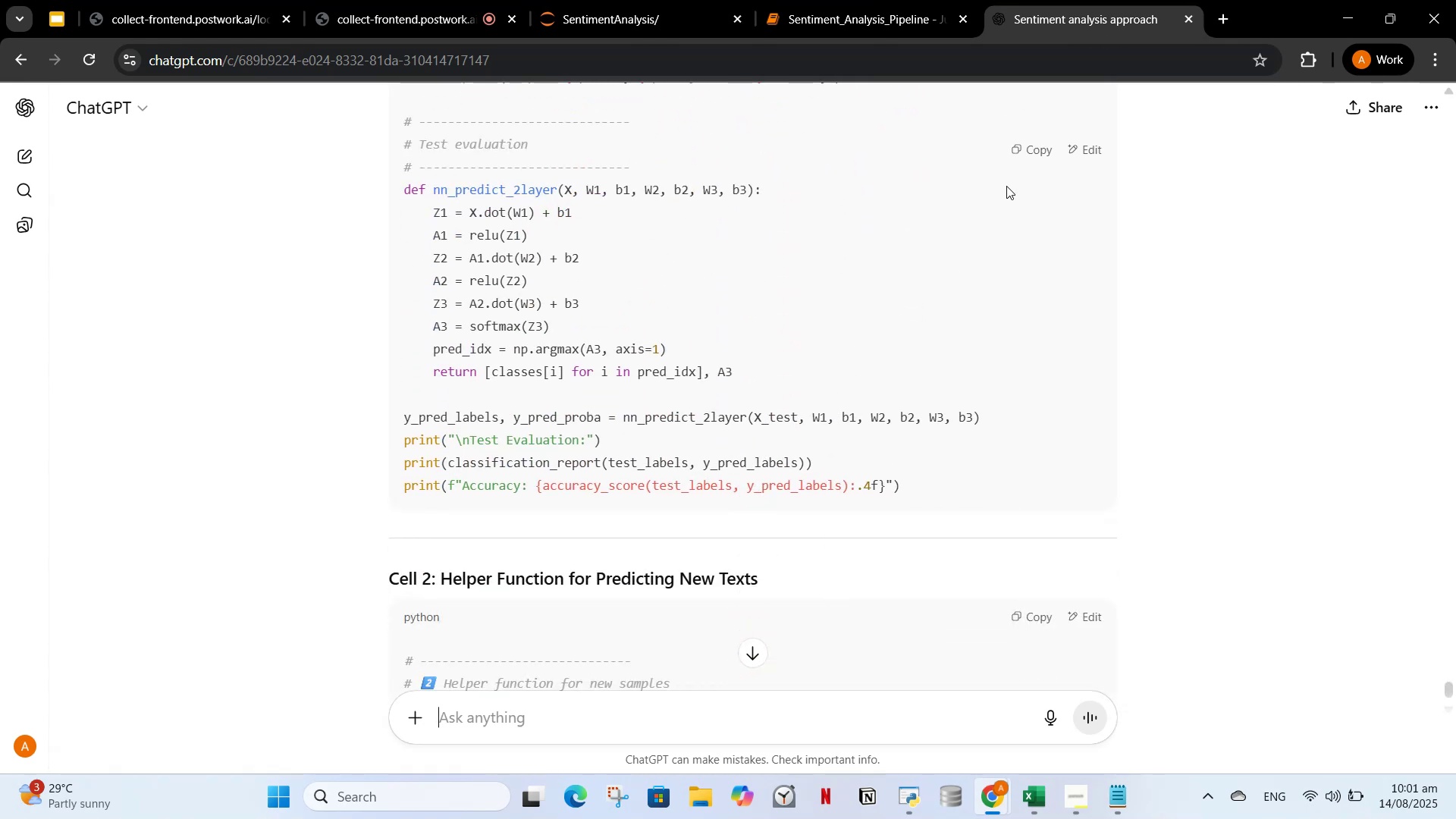 
left_click([1016, 151])
 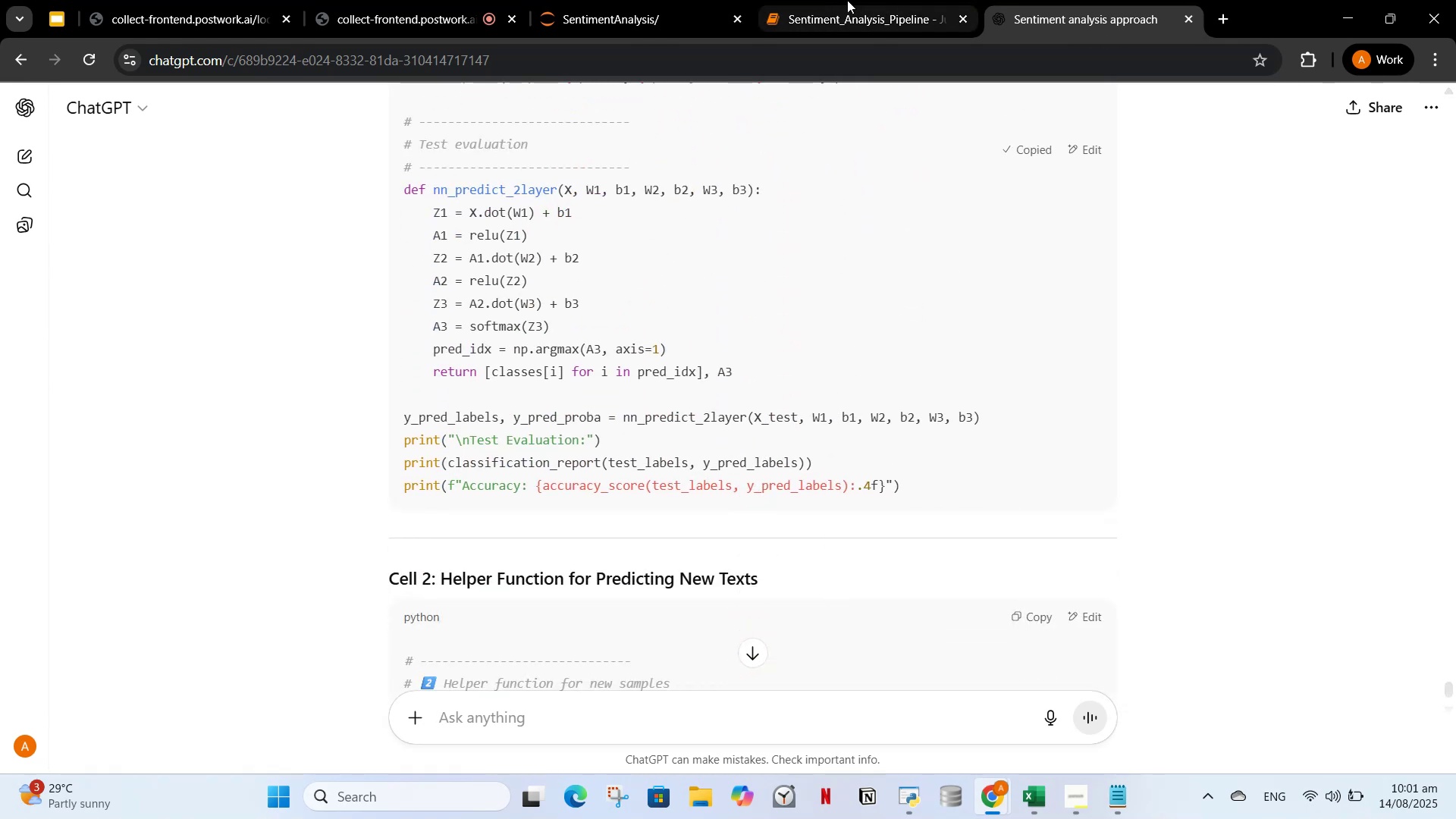 
left_click([845, 0])
 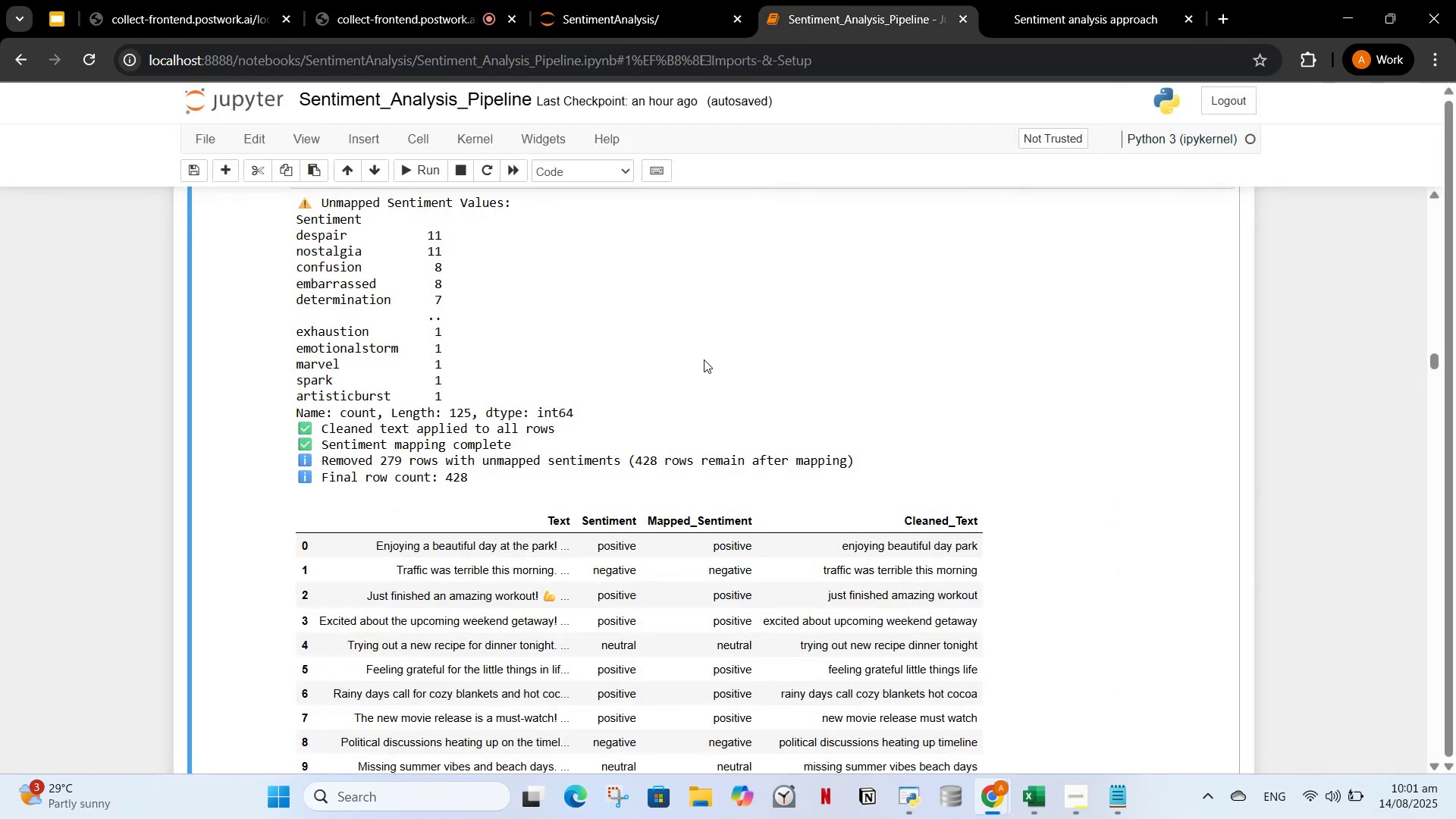 
scroll: coordinate [742, 388], scroll_direction: down, amount: 2.0
 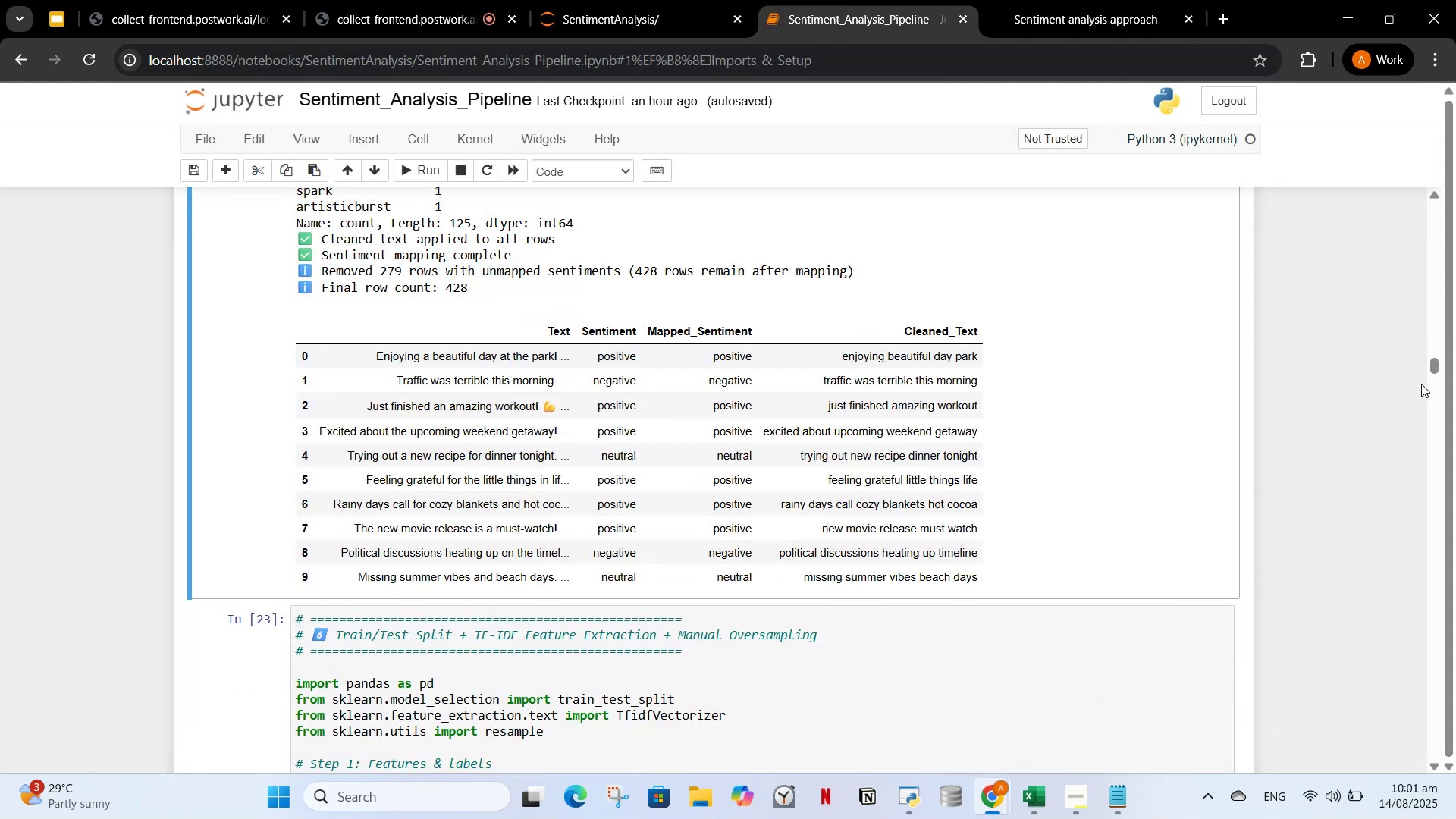 
left_click_drag(start_coordinate=[1436, 362], to_coordinate=[1423, 805])
 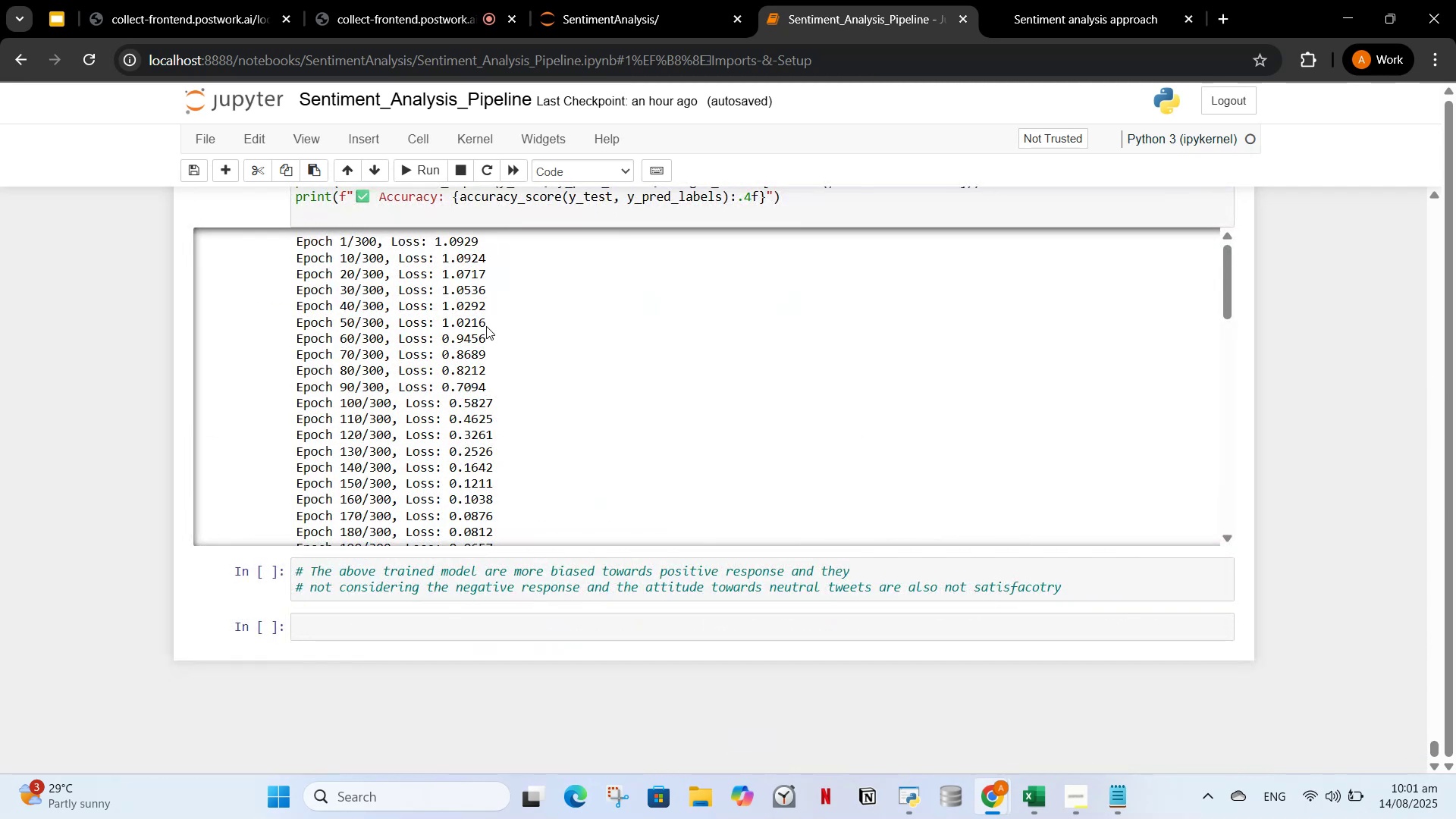 
scroll: coordinate [492, 375], scroll_direction: up, amount: 2.0
 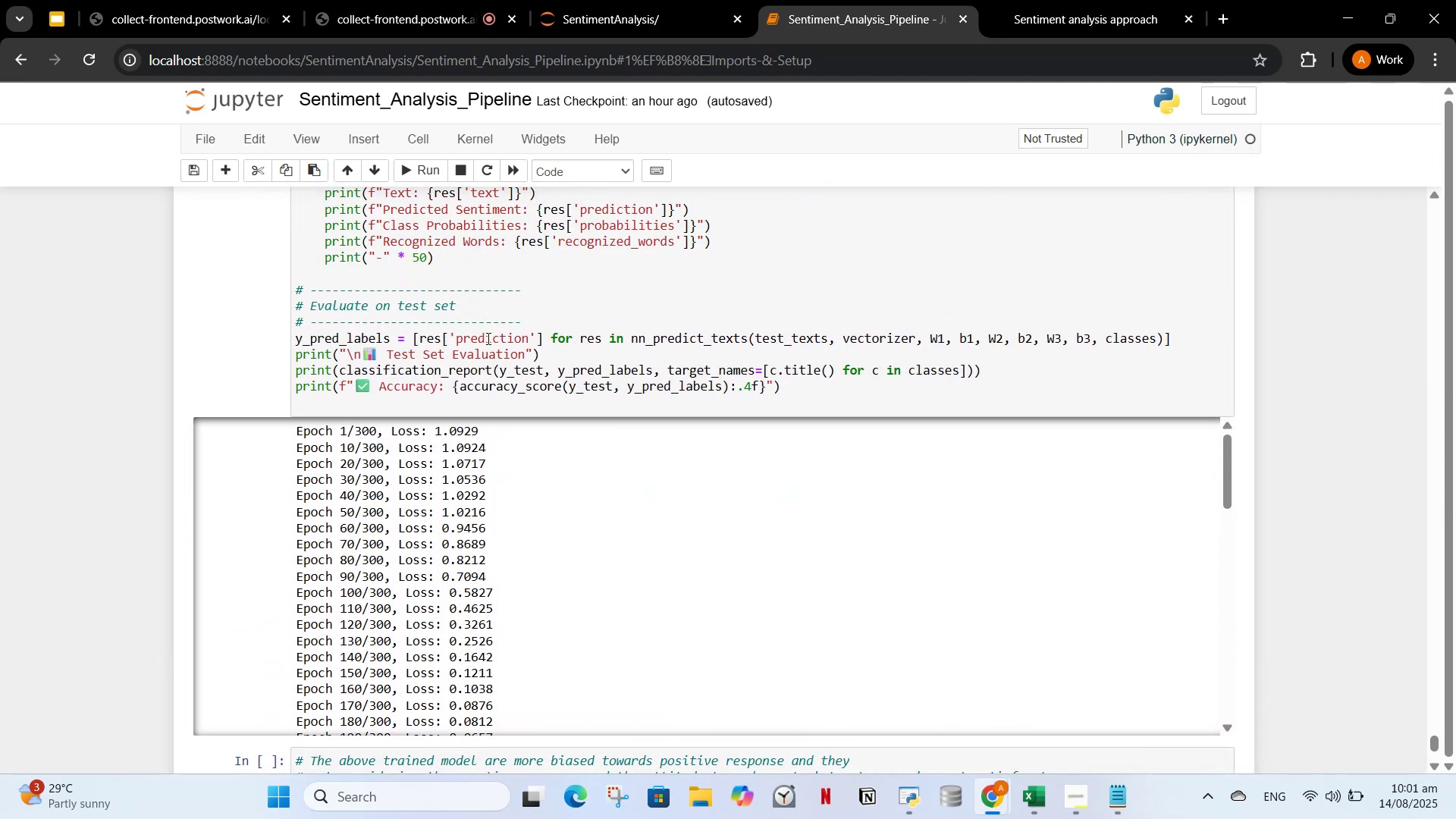 
left_click([487, 338])
 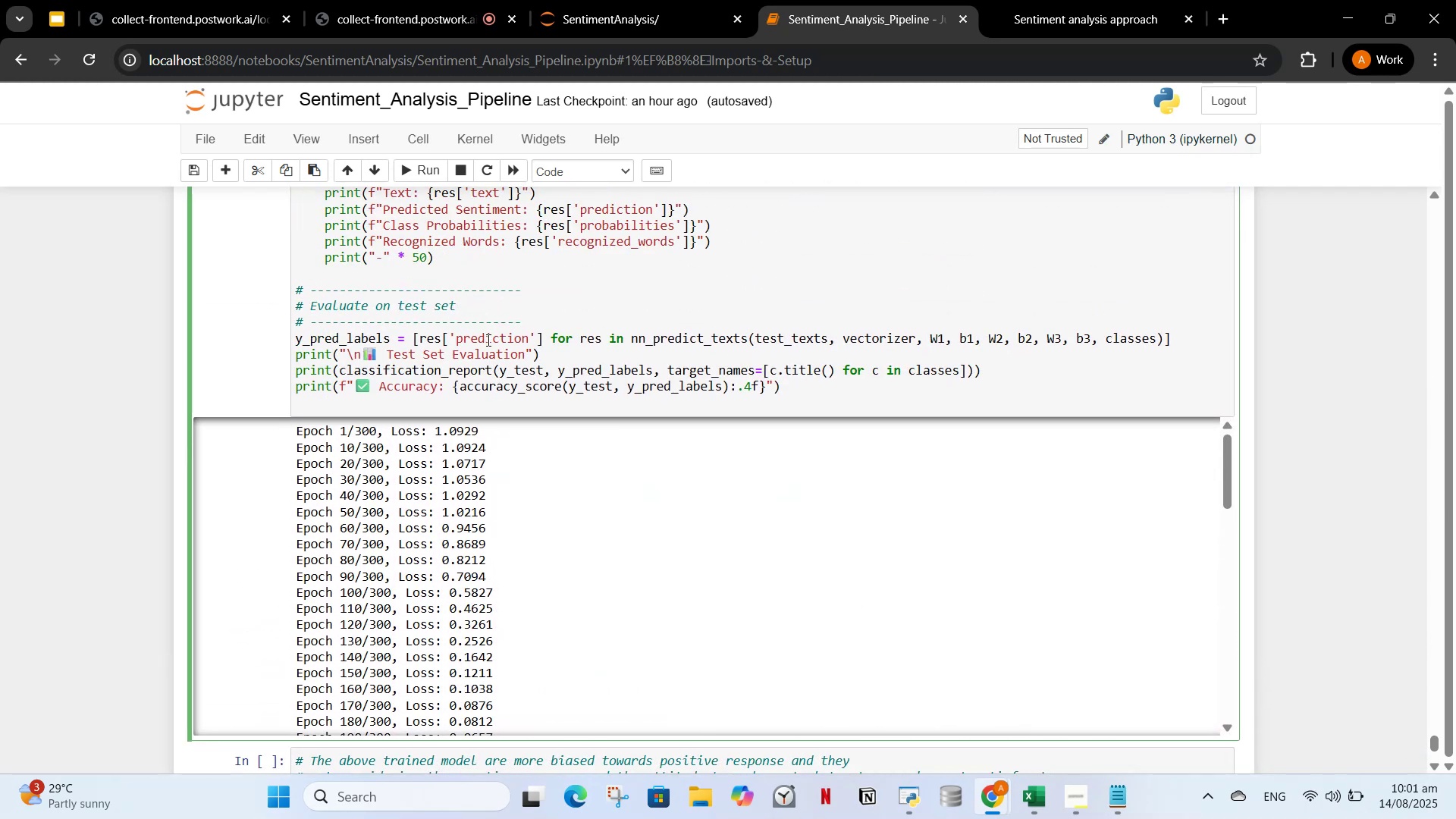 
key(Control+ControlLeft)
 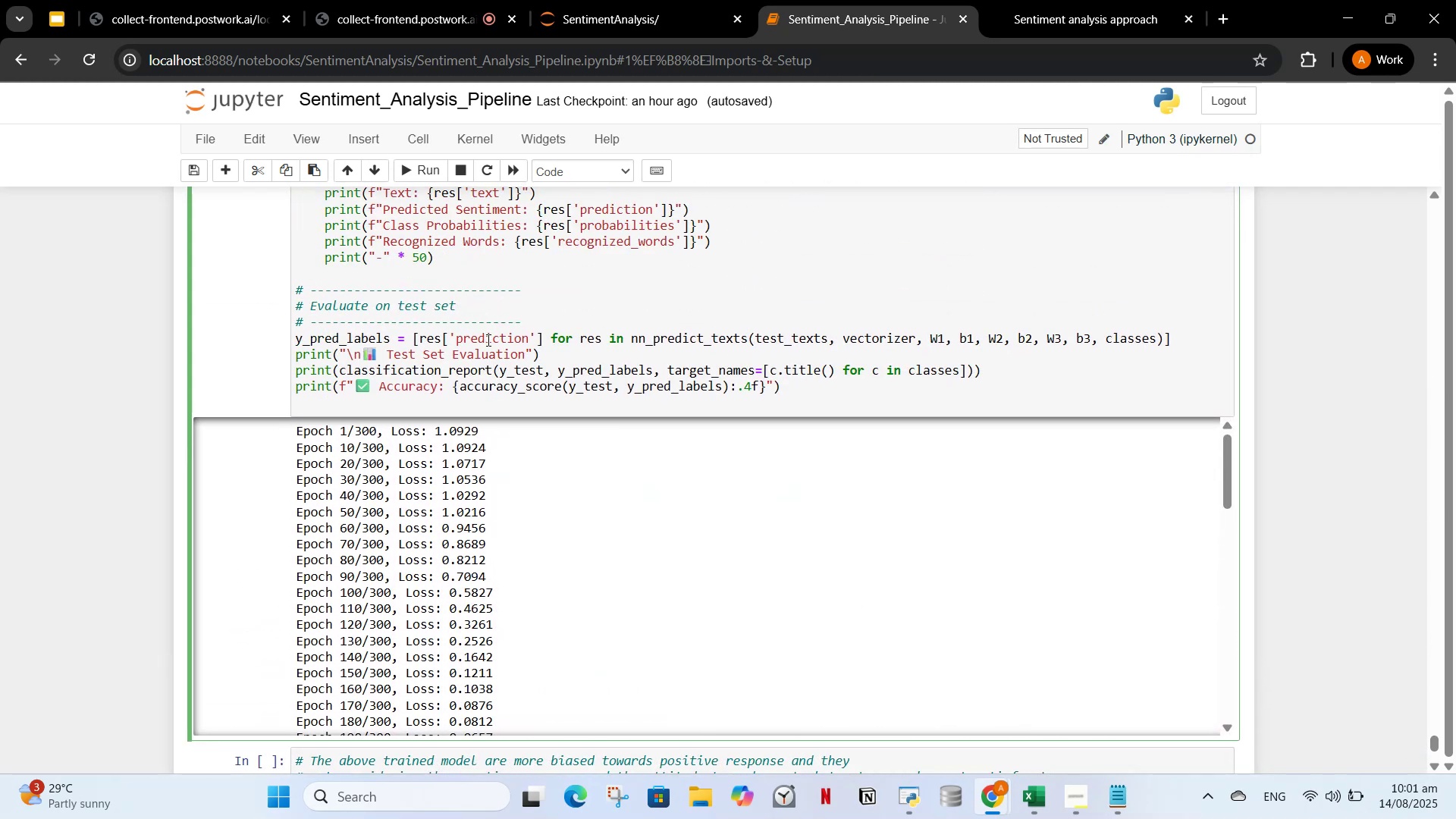 
key(Control+A)
 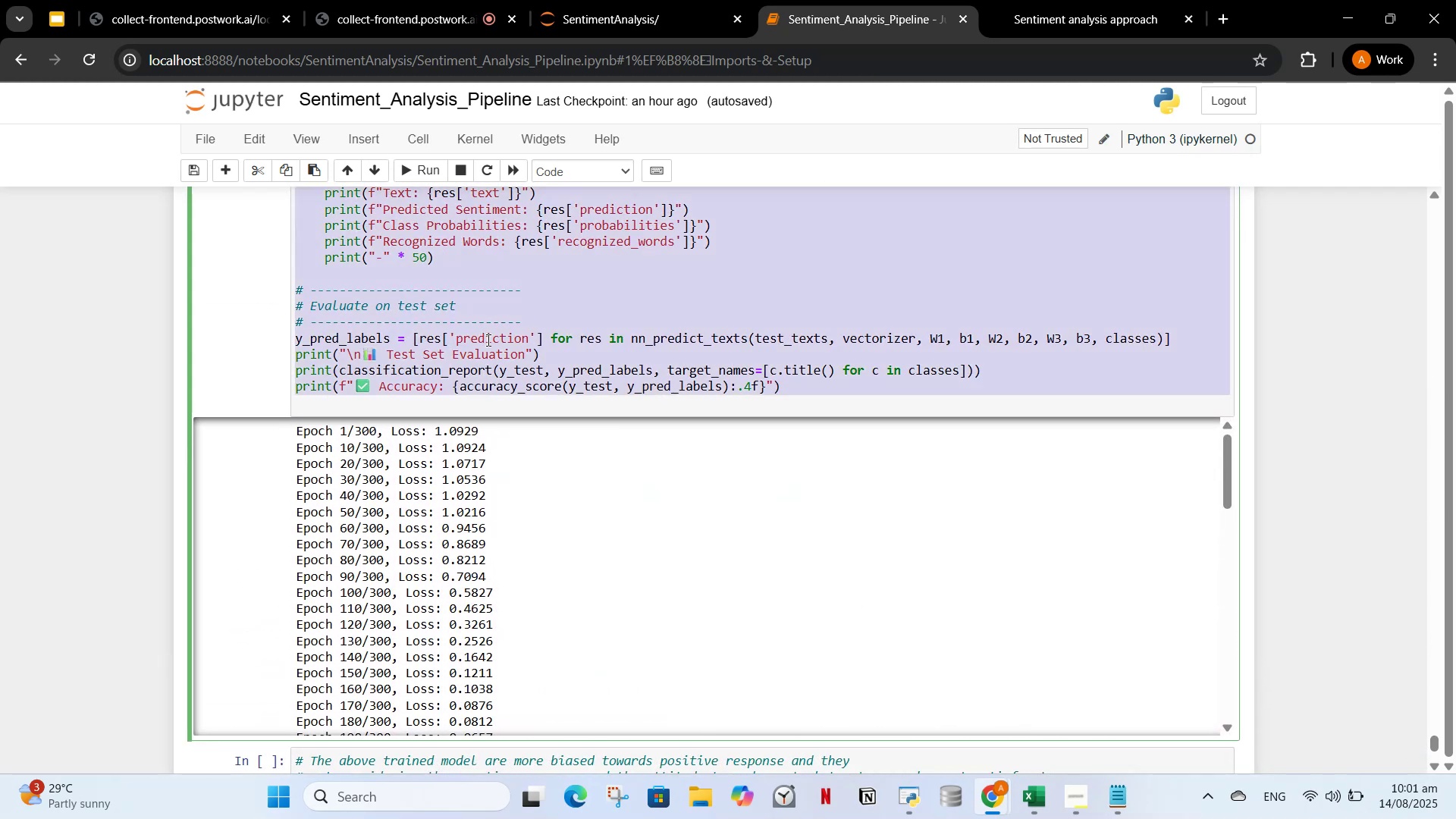 
key(Control+V)
 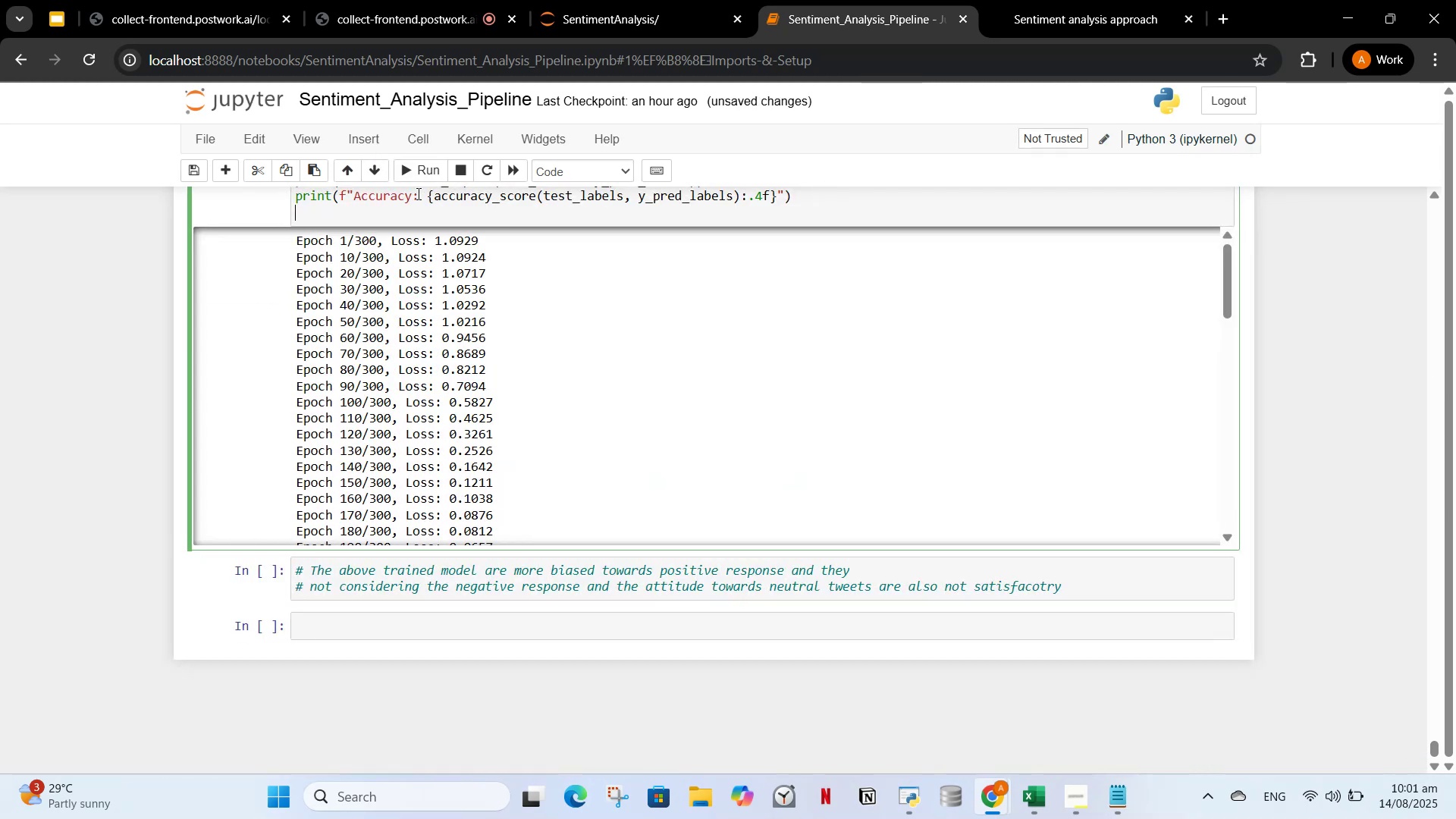 
left_click([417, 165])
 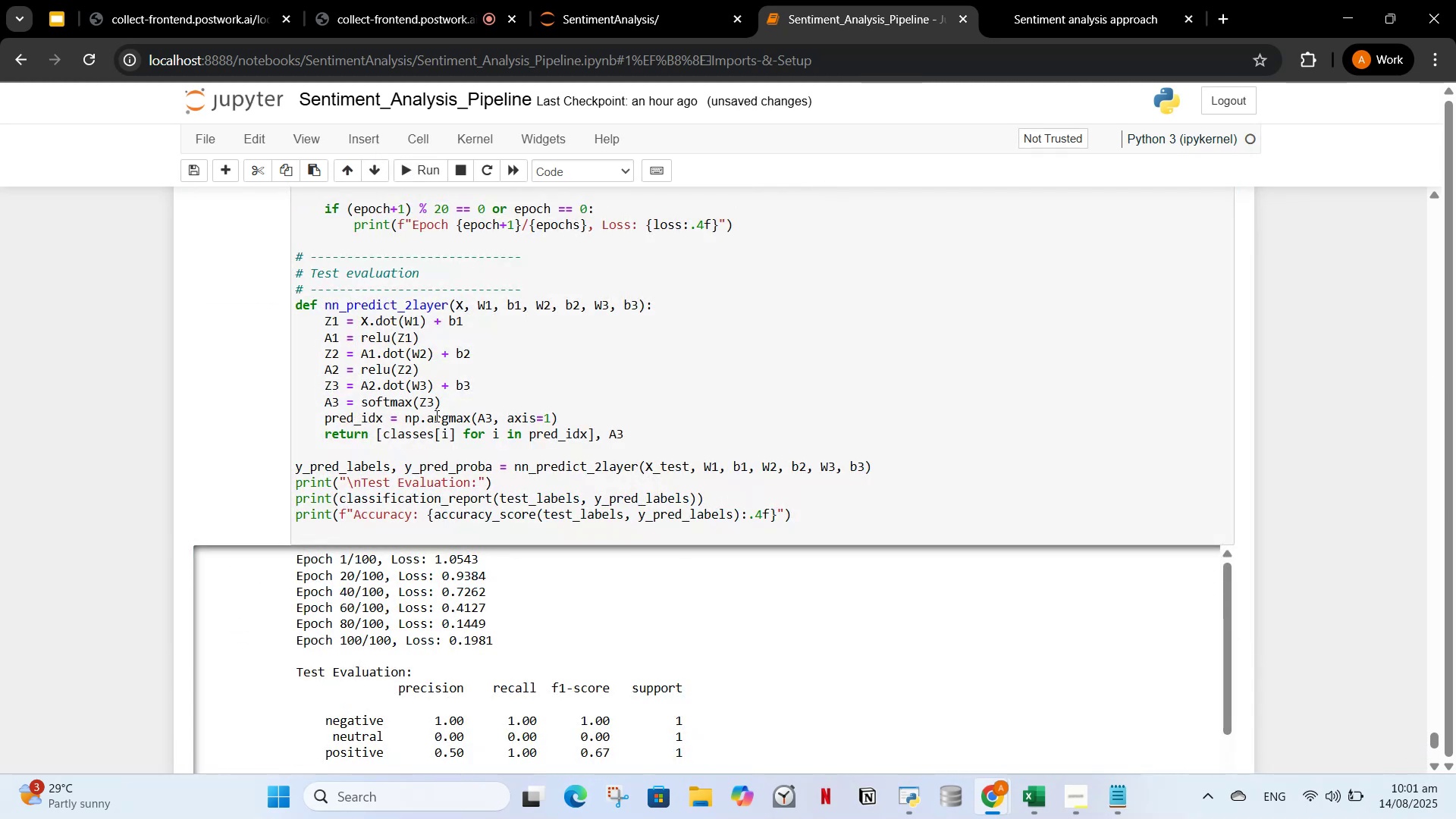 
scroll: coordinate [501, 505], scroll_direction: down, amount: 10.0
 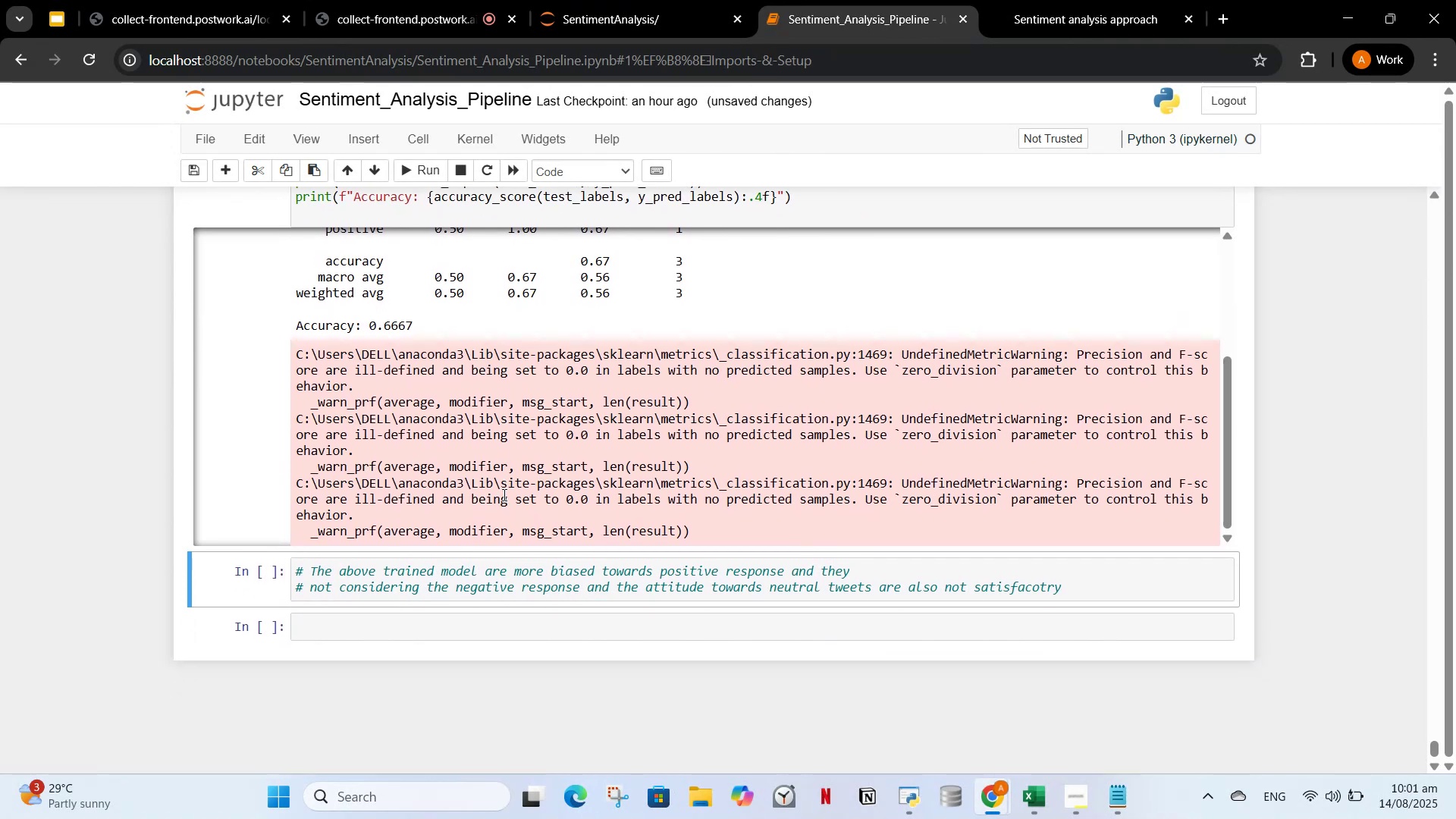 
scroll: coordinate [507, 457], scroll_direction: up, amount: 18.0
 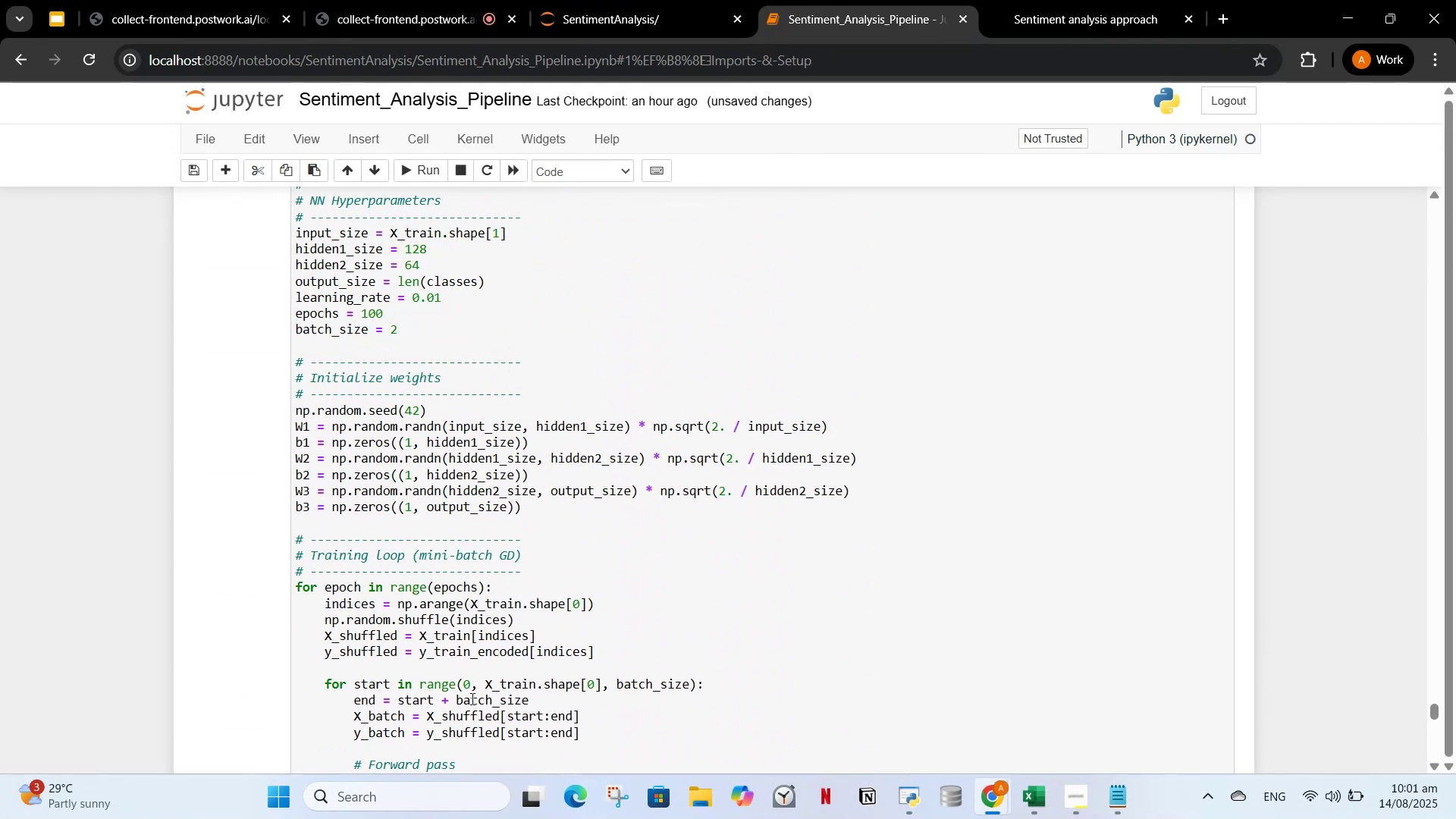 
left_click([471, 698])
 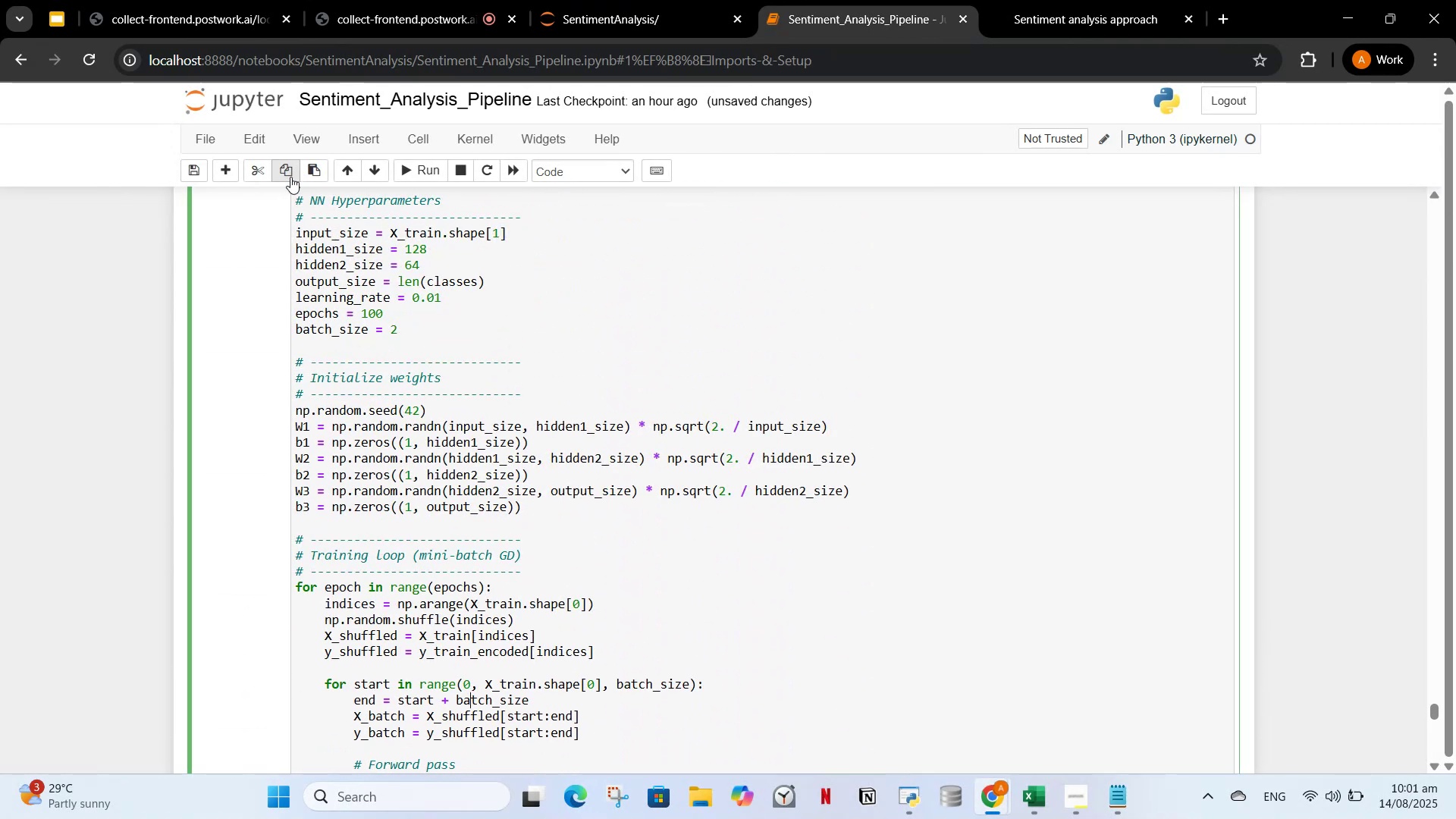 
left_click([264, 164])
 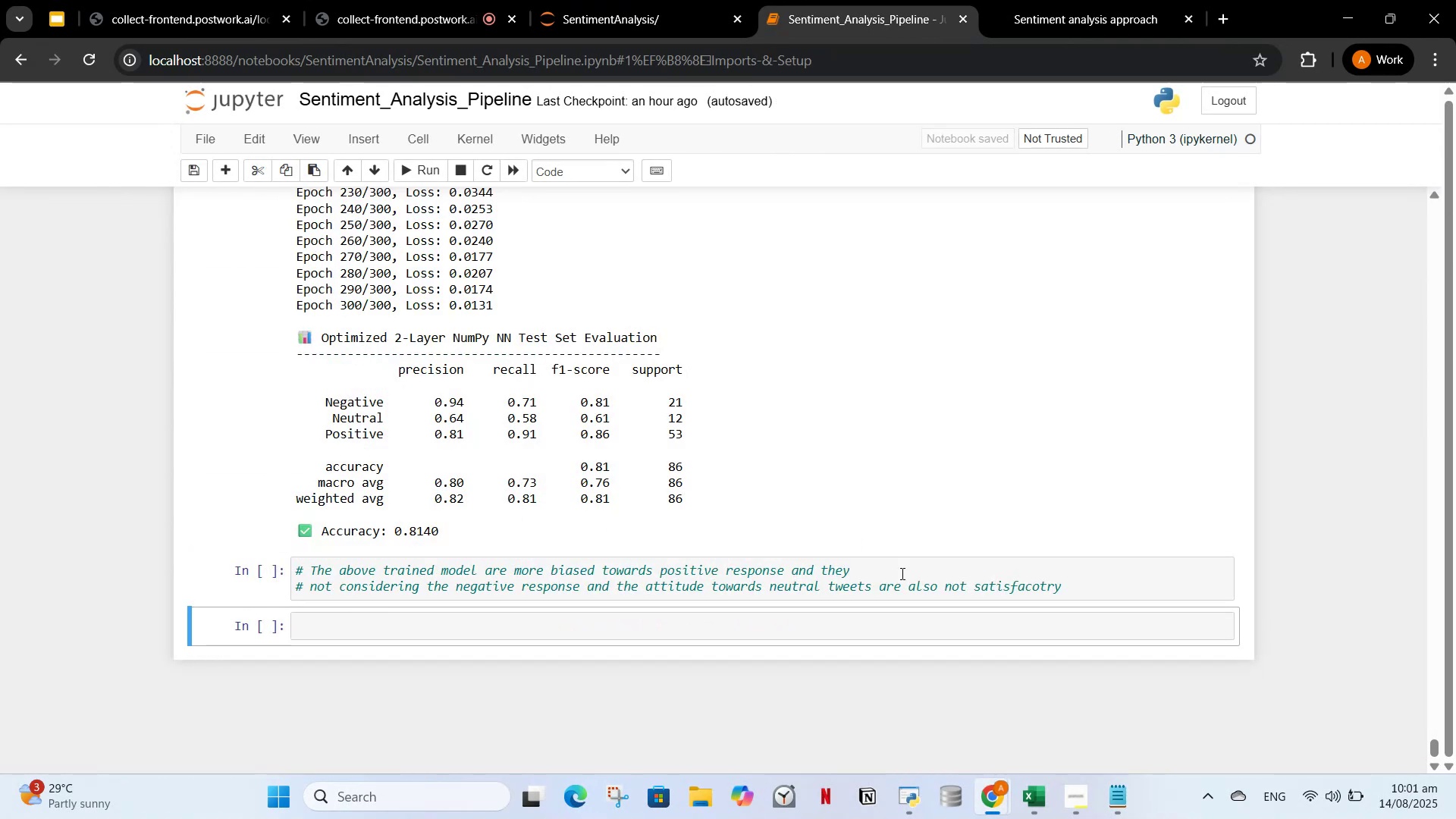 
left_click_drag(start_coordinate=[1081, 587], to_coordinate=[183, 486])
 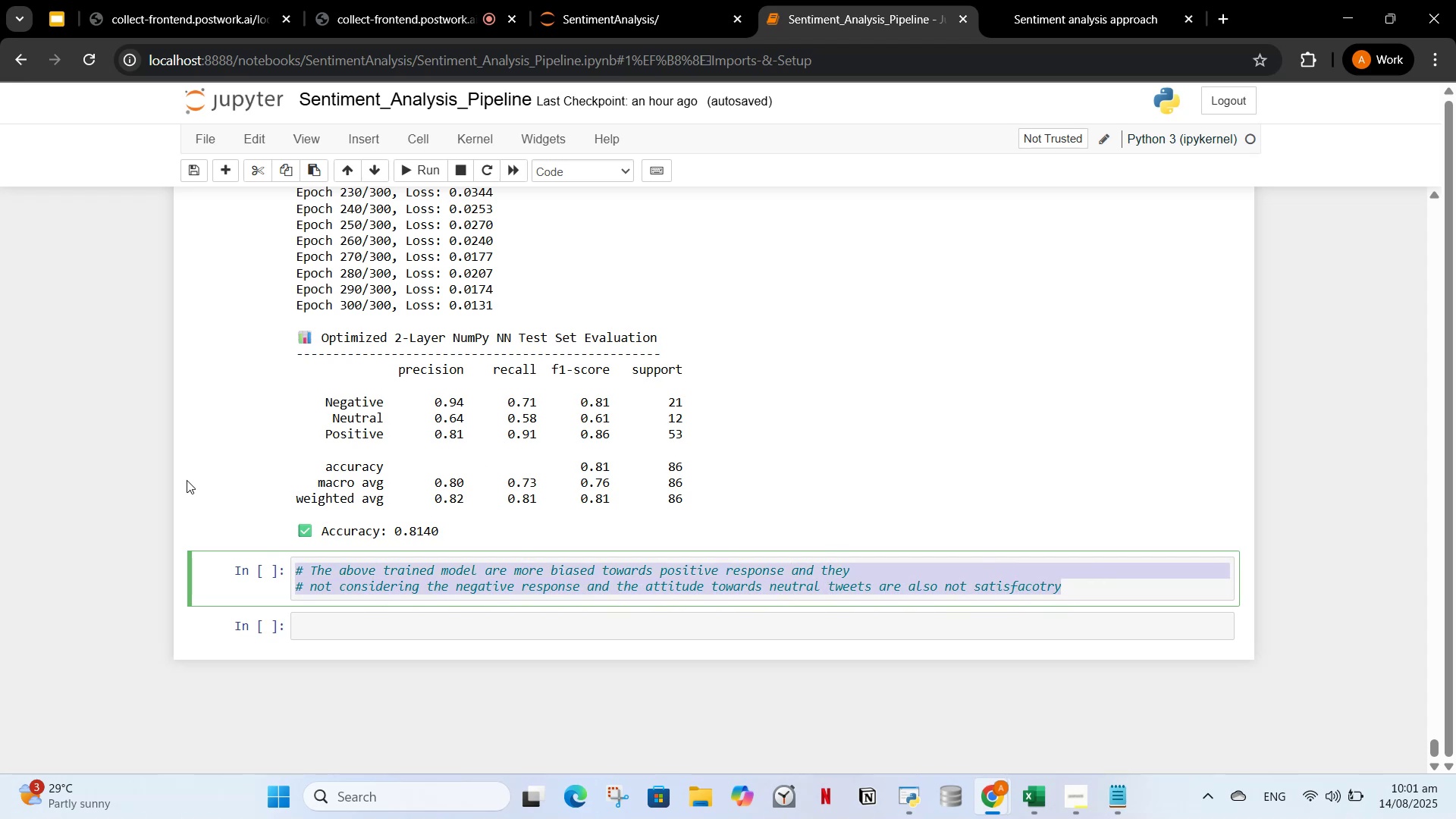 
key(Backspace)
 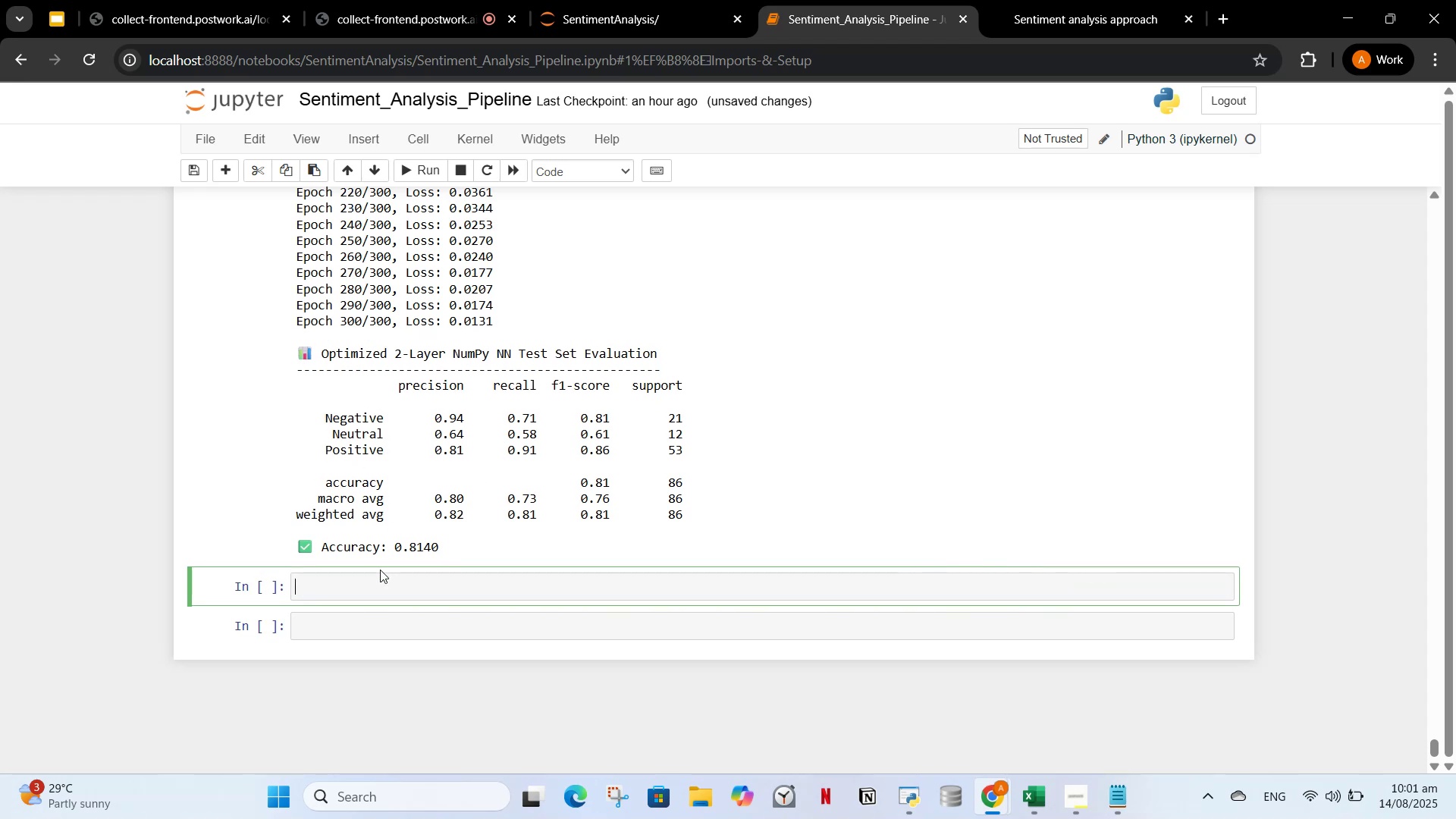 
left_click([366, 598])
 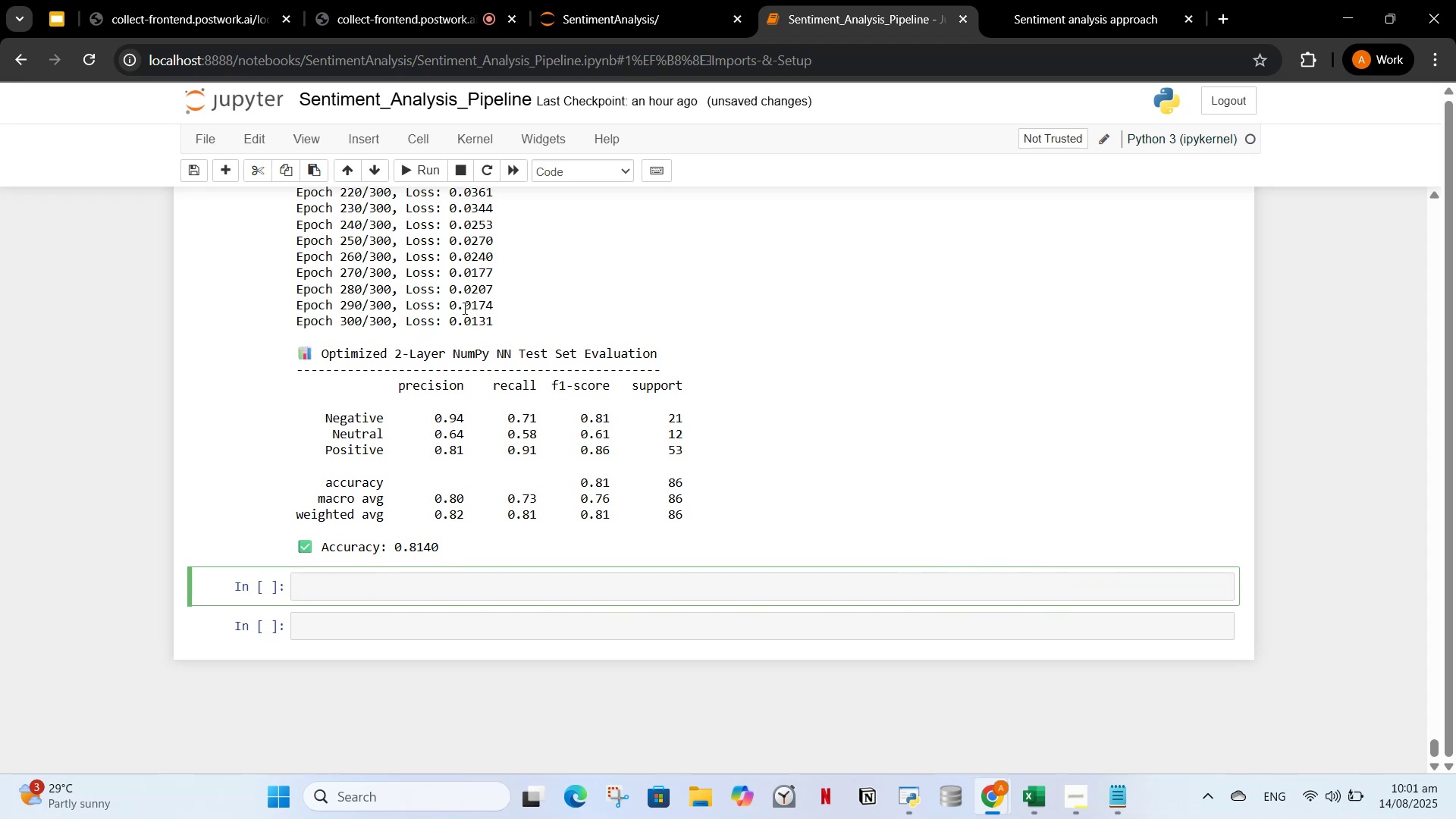 
scroll: coordinate [508, 388], scroll_direction: up, amount: 8.0
 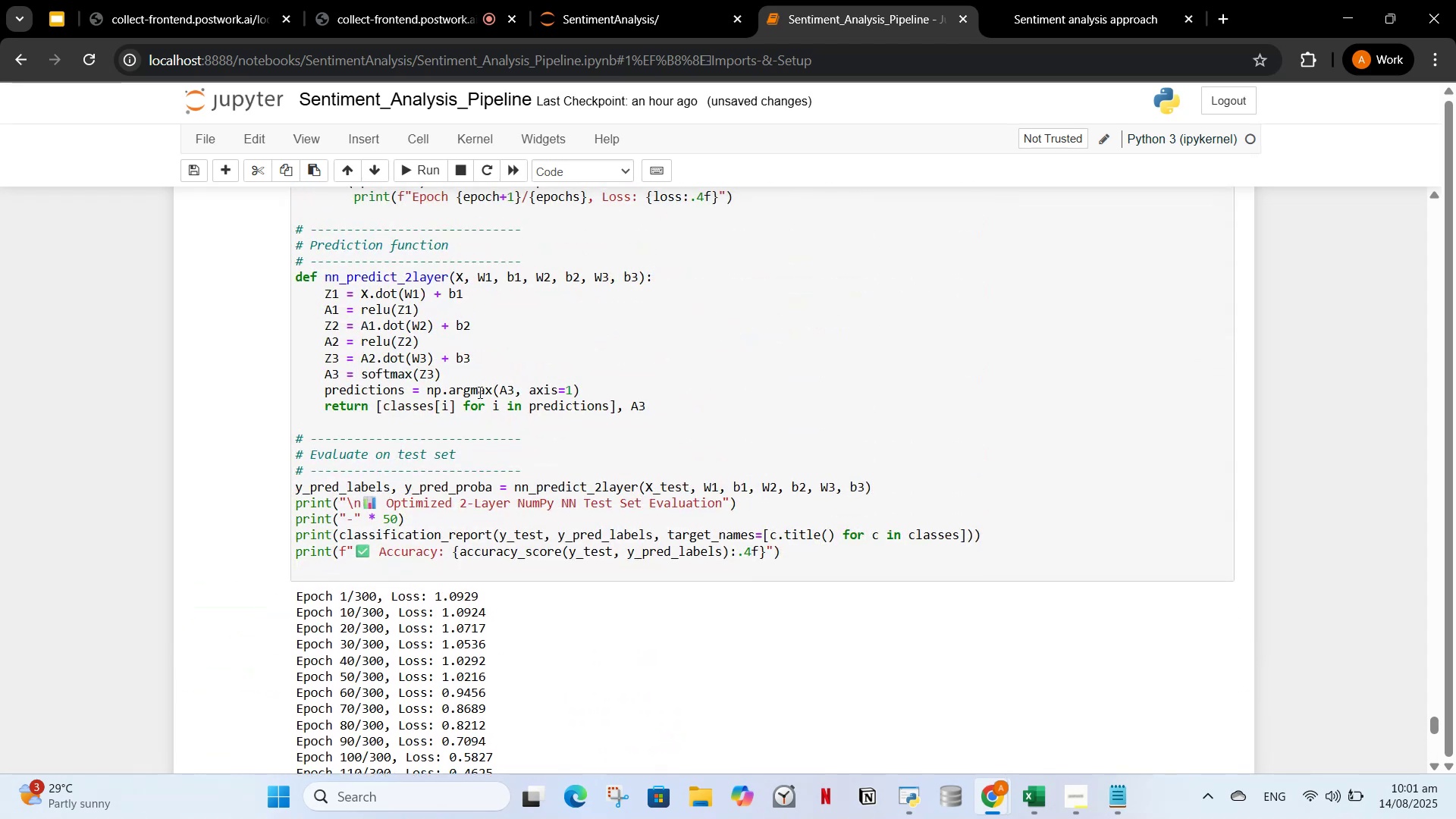 
left_click([487, 375])
 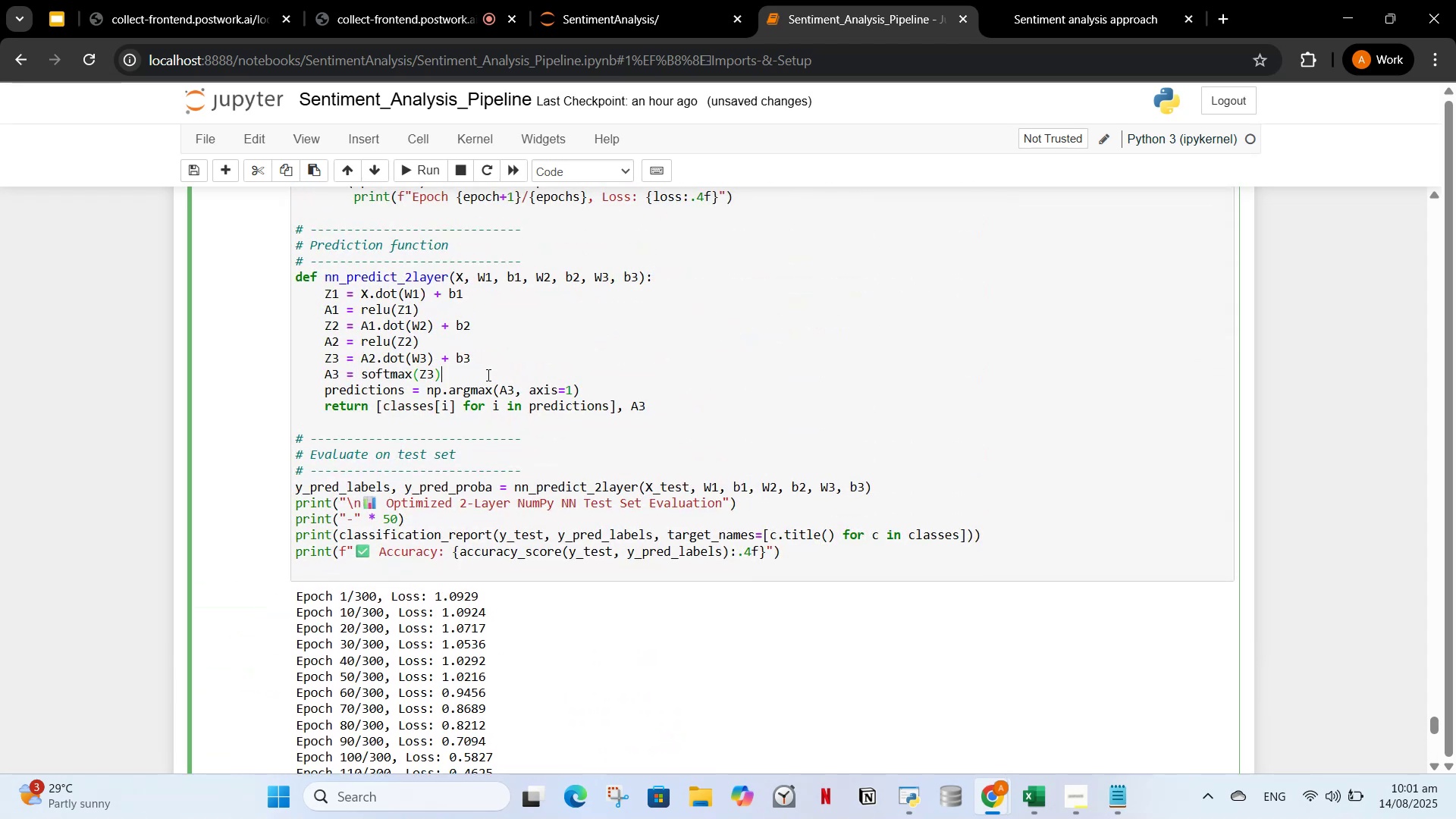 
key(Control+A)
 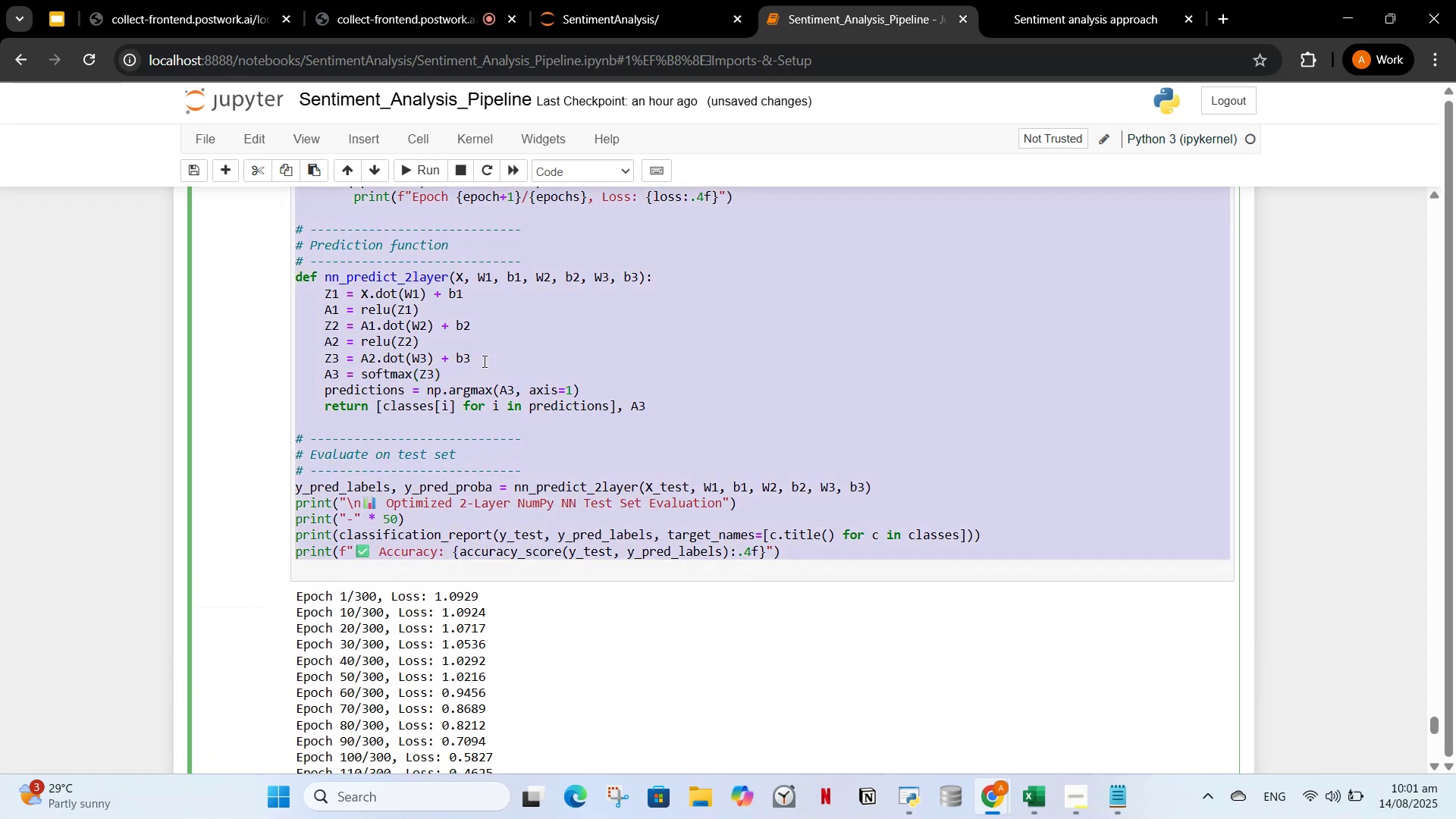 
key(Control+C)
 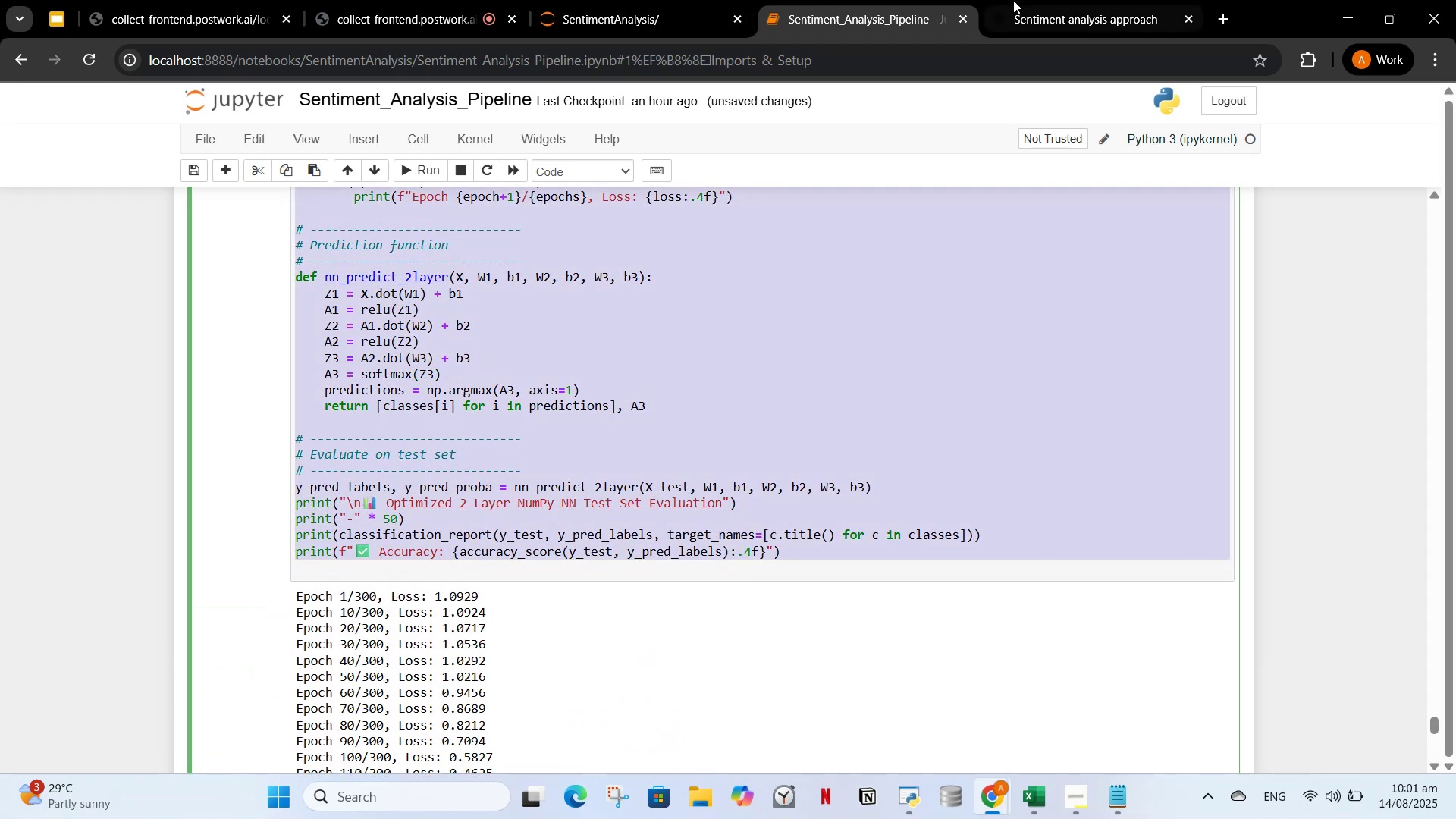 
left_click([1013, 0])
 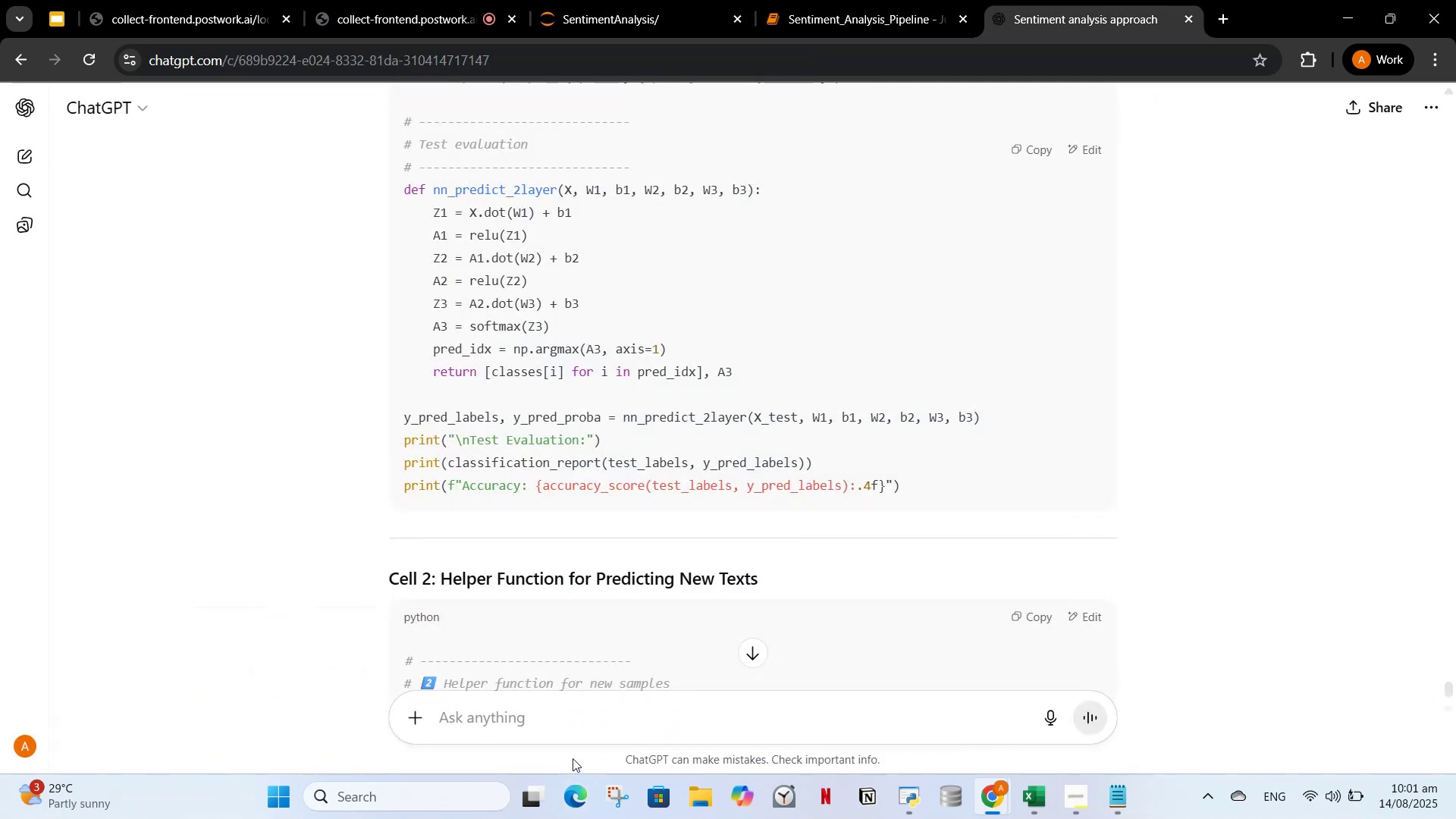 
left_click([571, 717])
 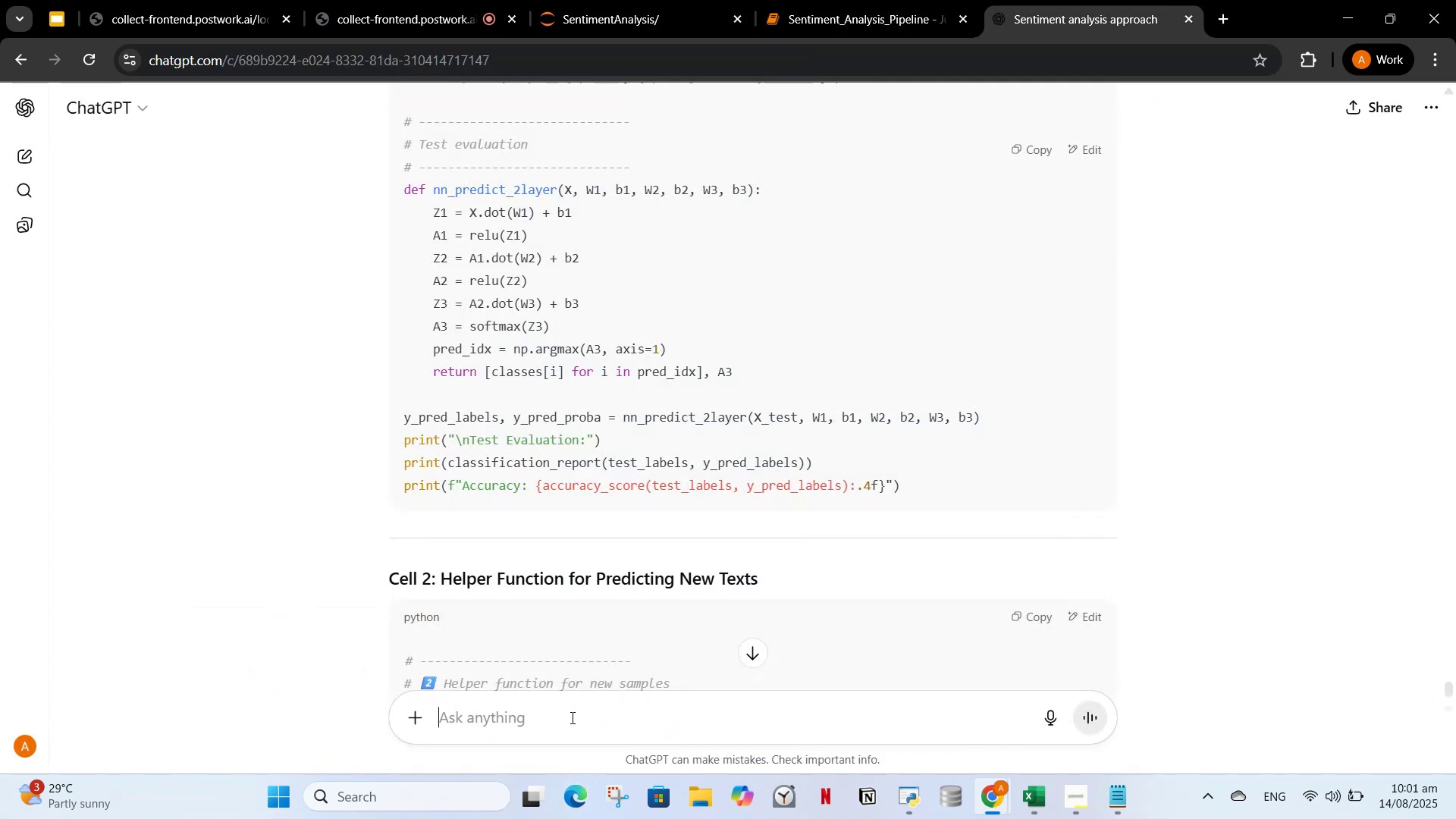 
key(Control+V)
 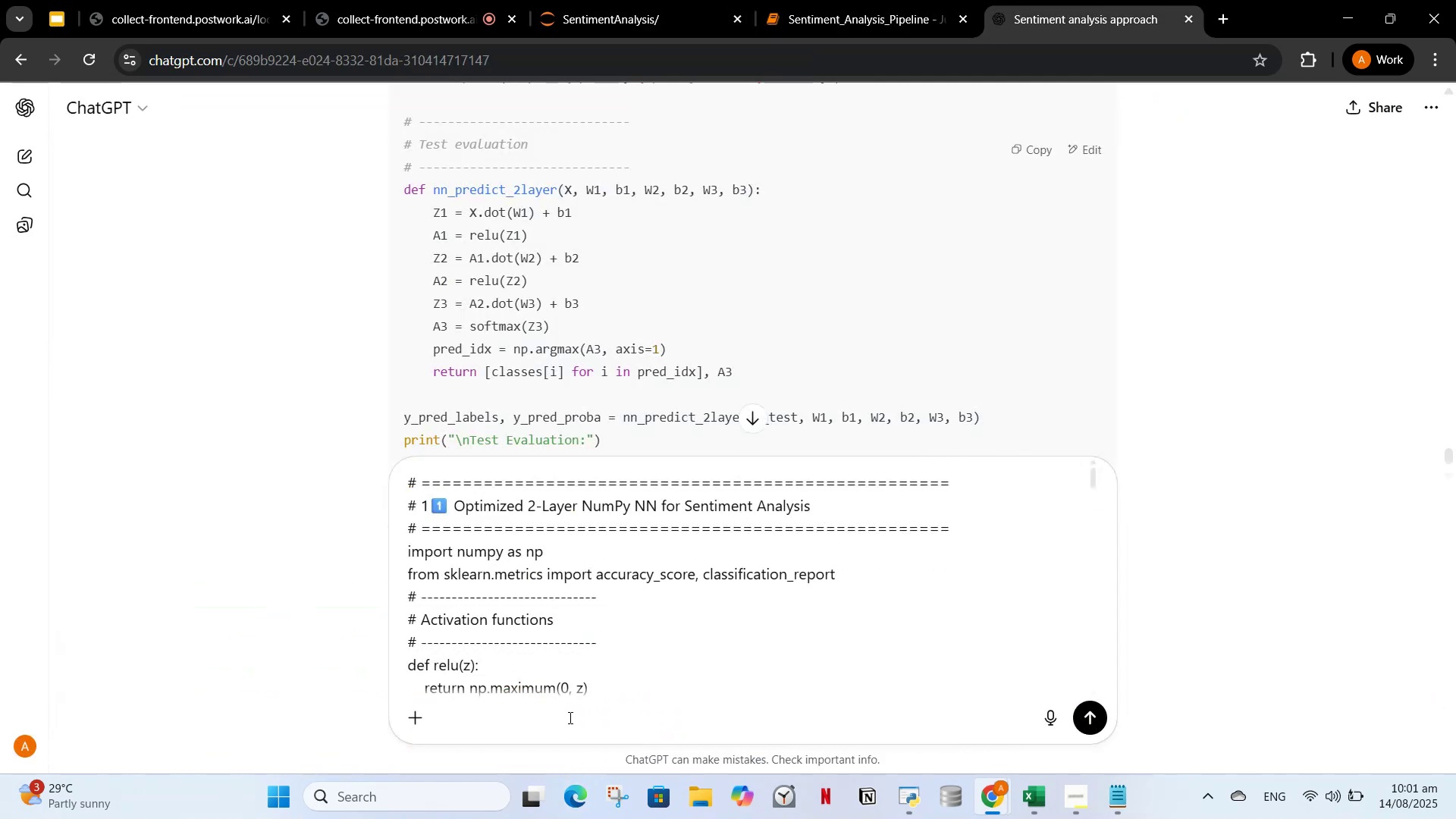 
type(, analyse this cell and tell me what its doing)
 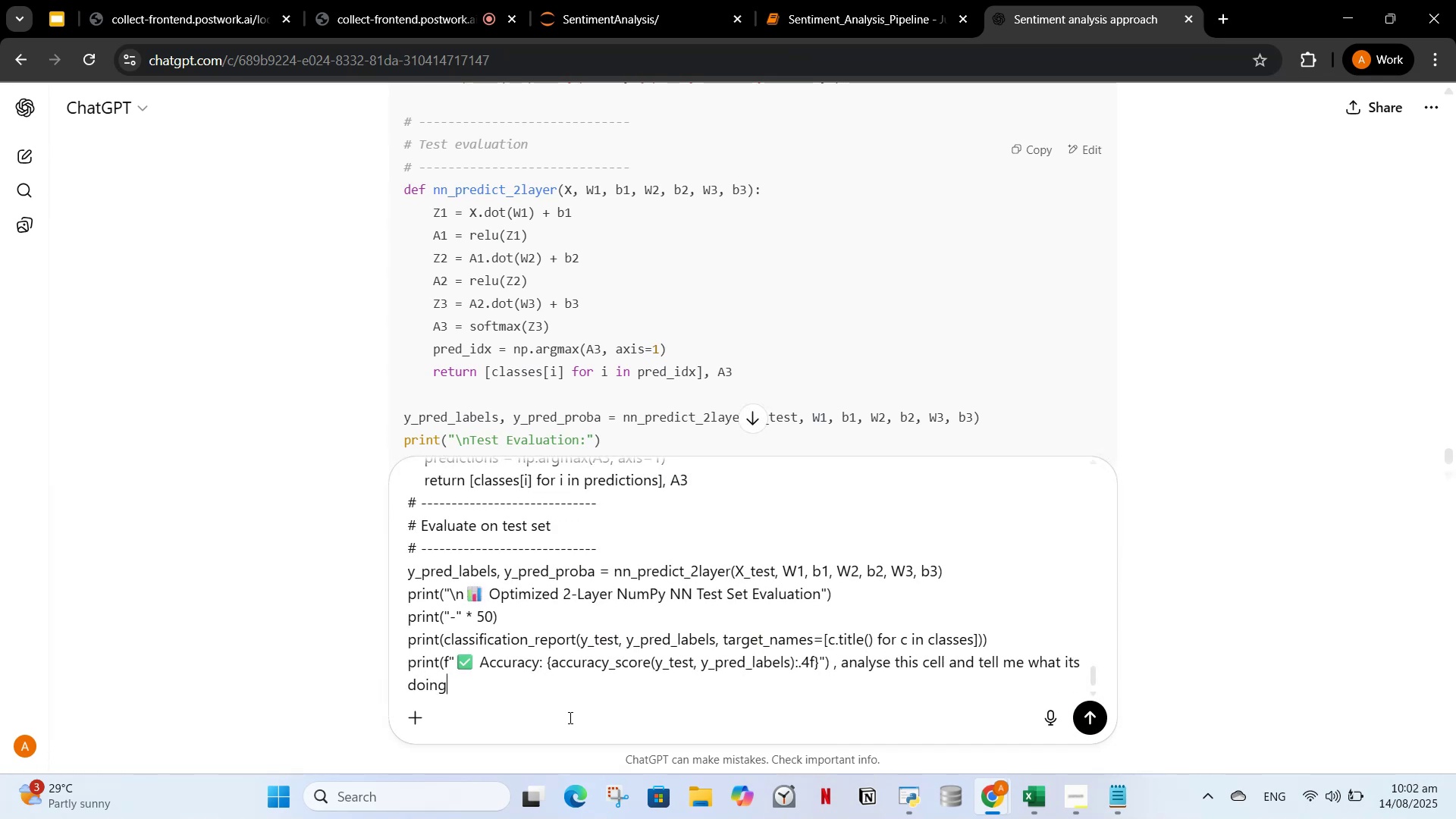 
key(Enter)
 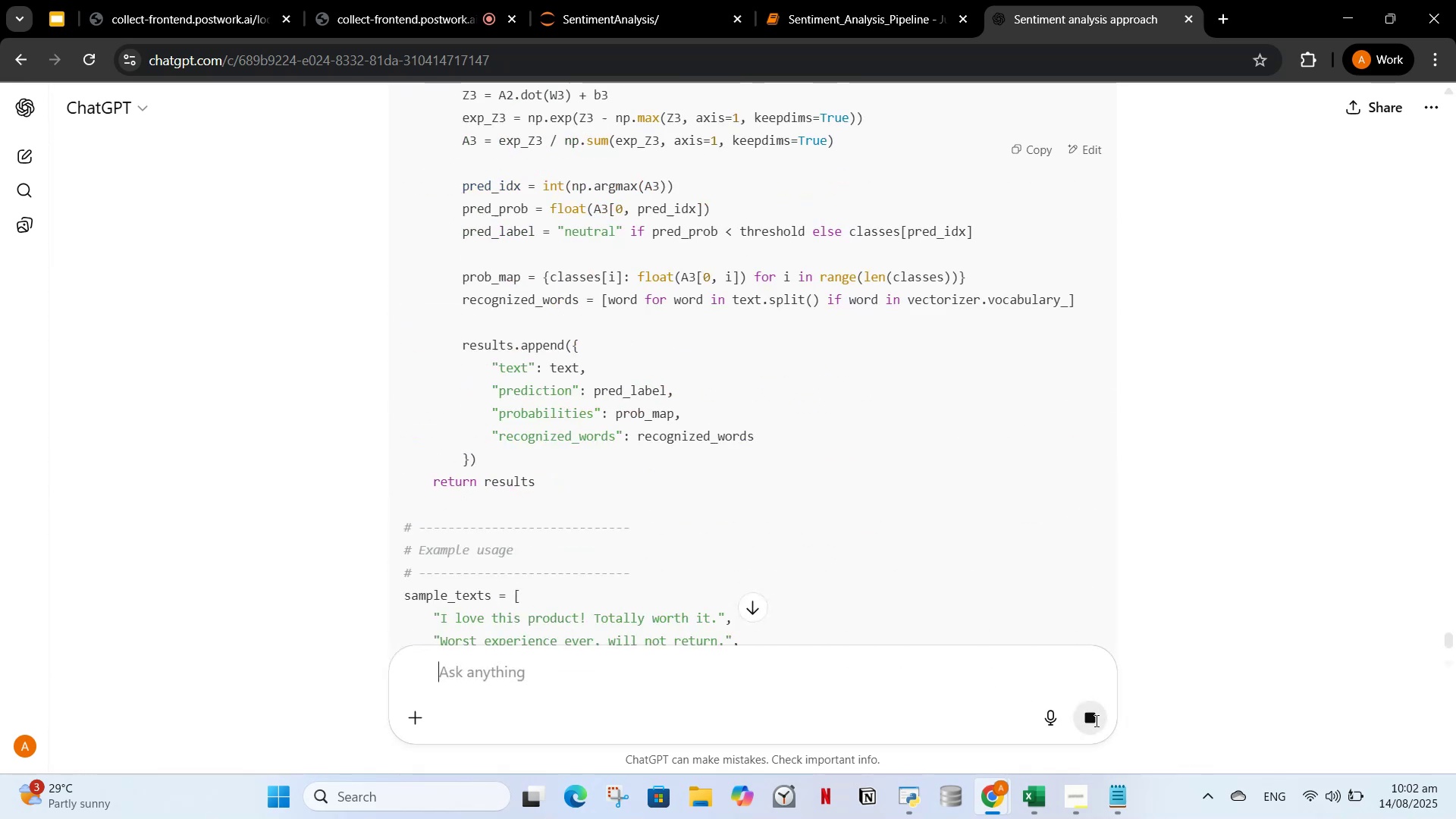 
wait(8.89)
 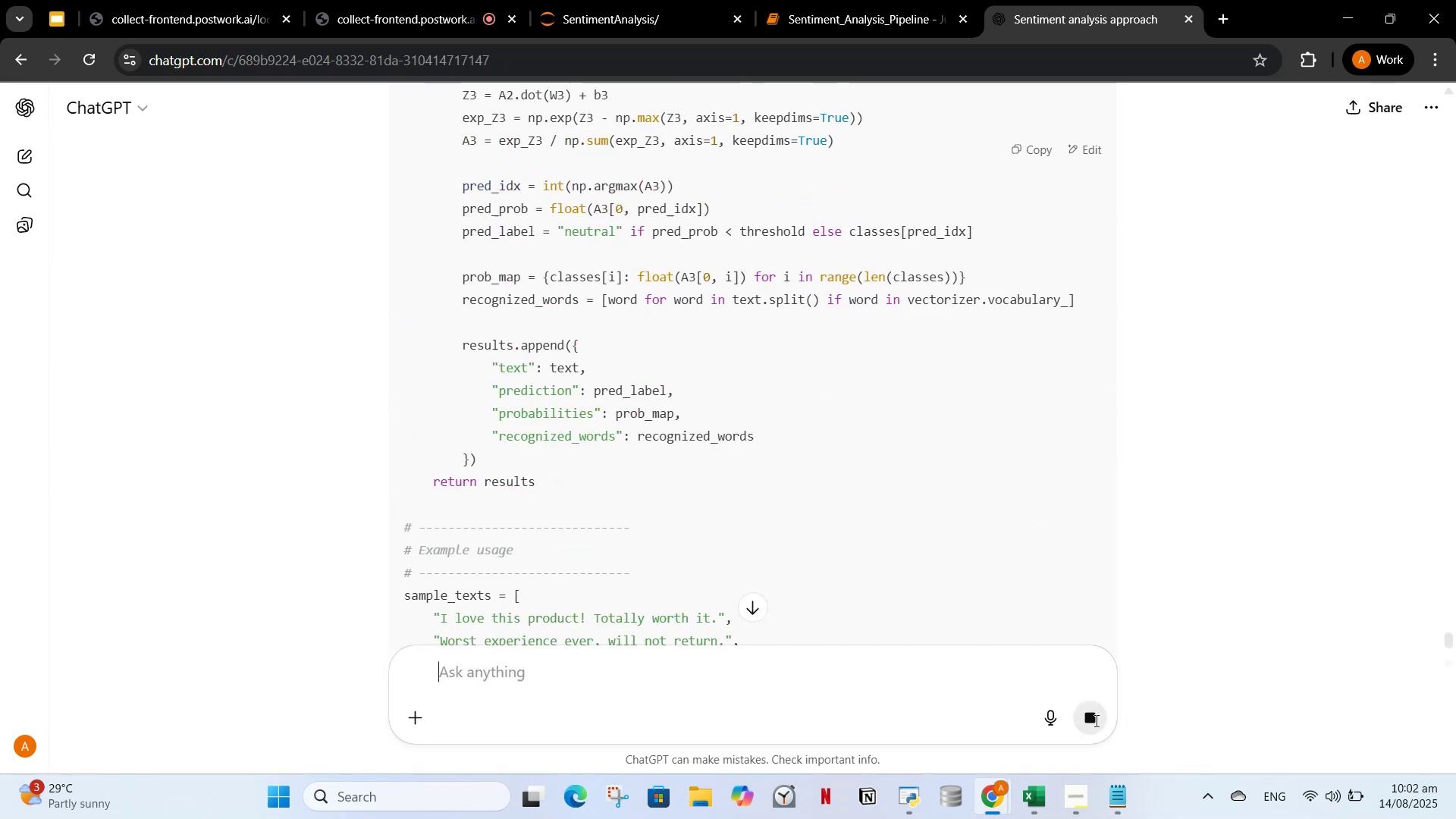 
left_click([889, 27])
 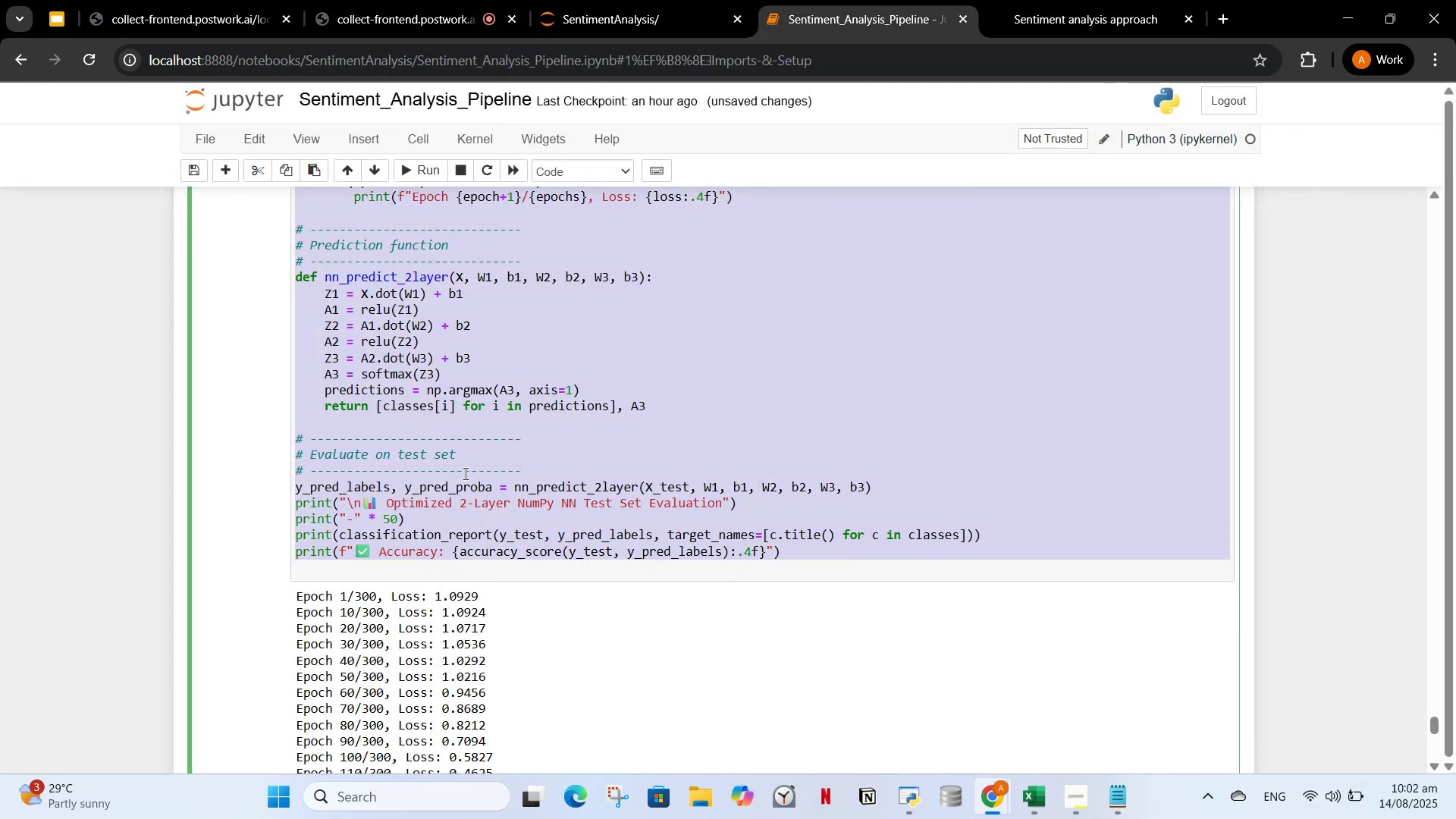 
scroll: coordinate [466, 453], scroll_direction: up, amount: 22.0
 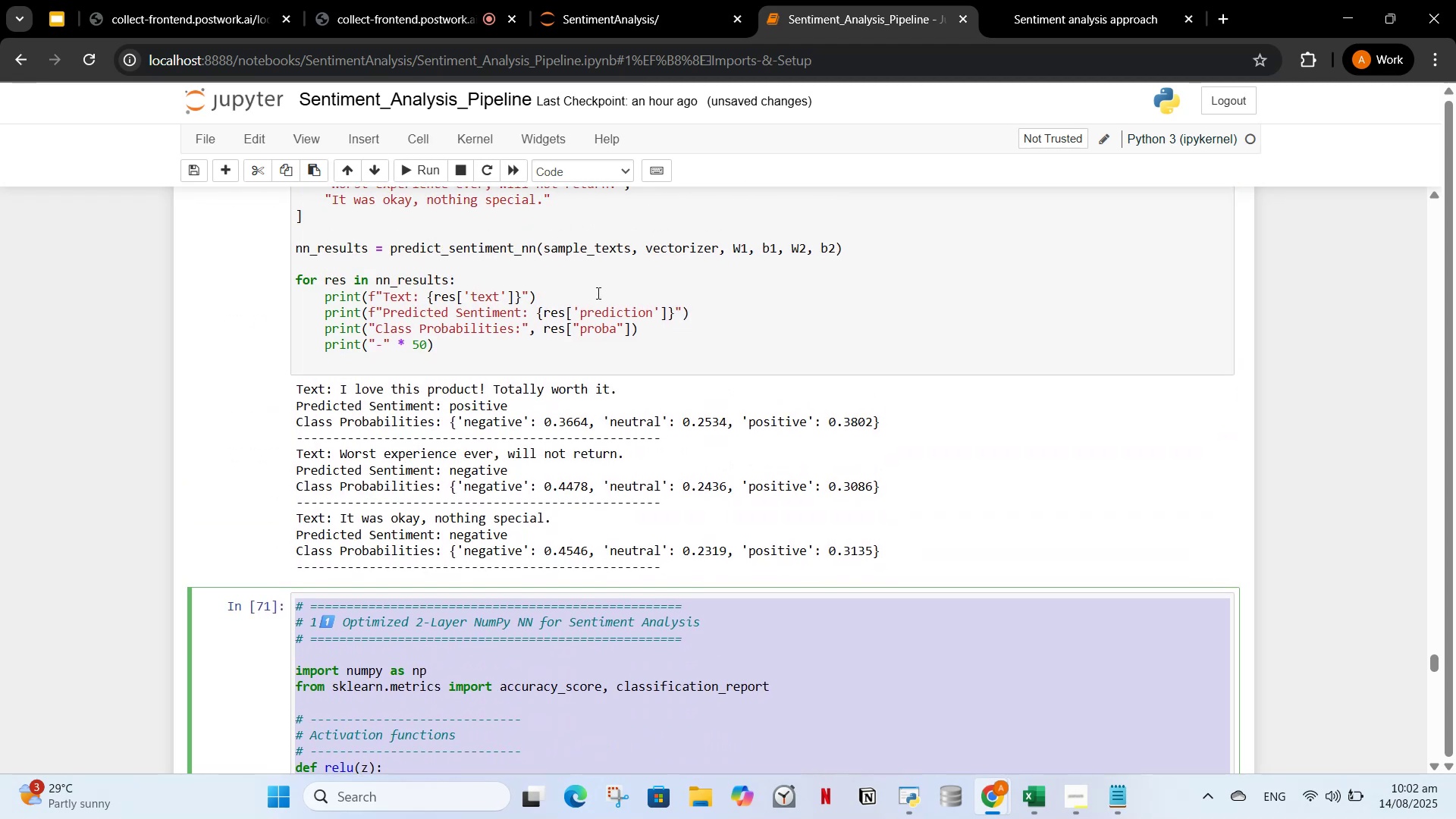 
left_click([598, 293])
 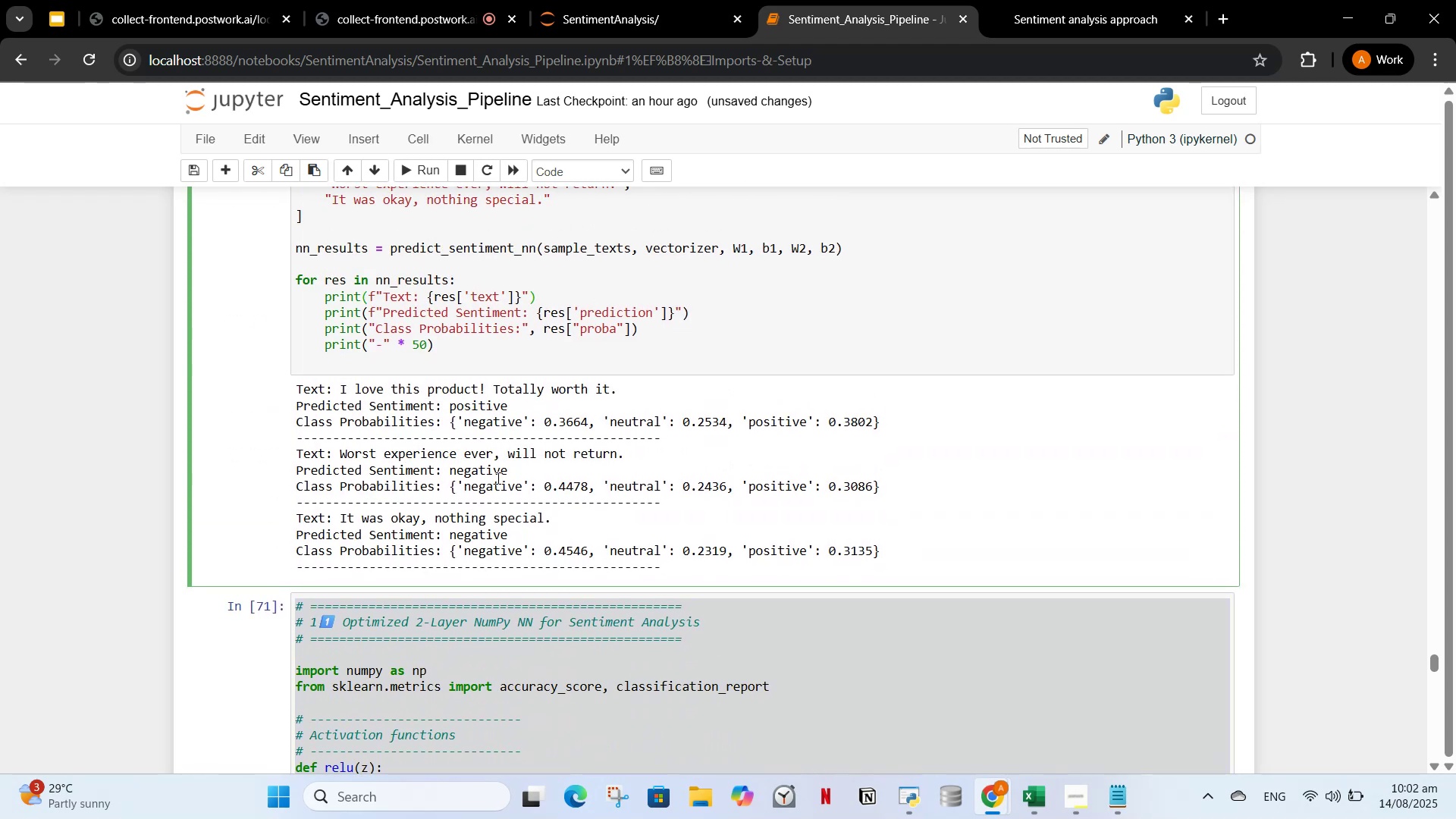 
scroll: coordinate [581, 390], scroll_direction: up, amount: 4.0
 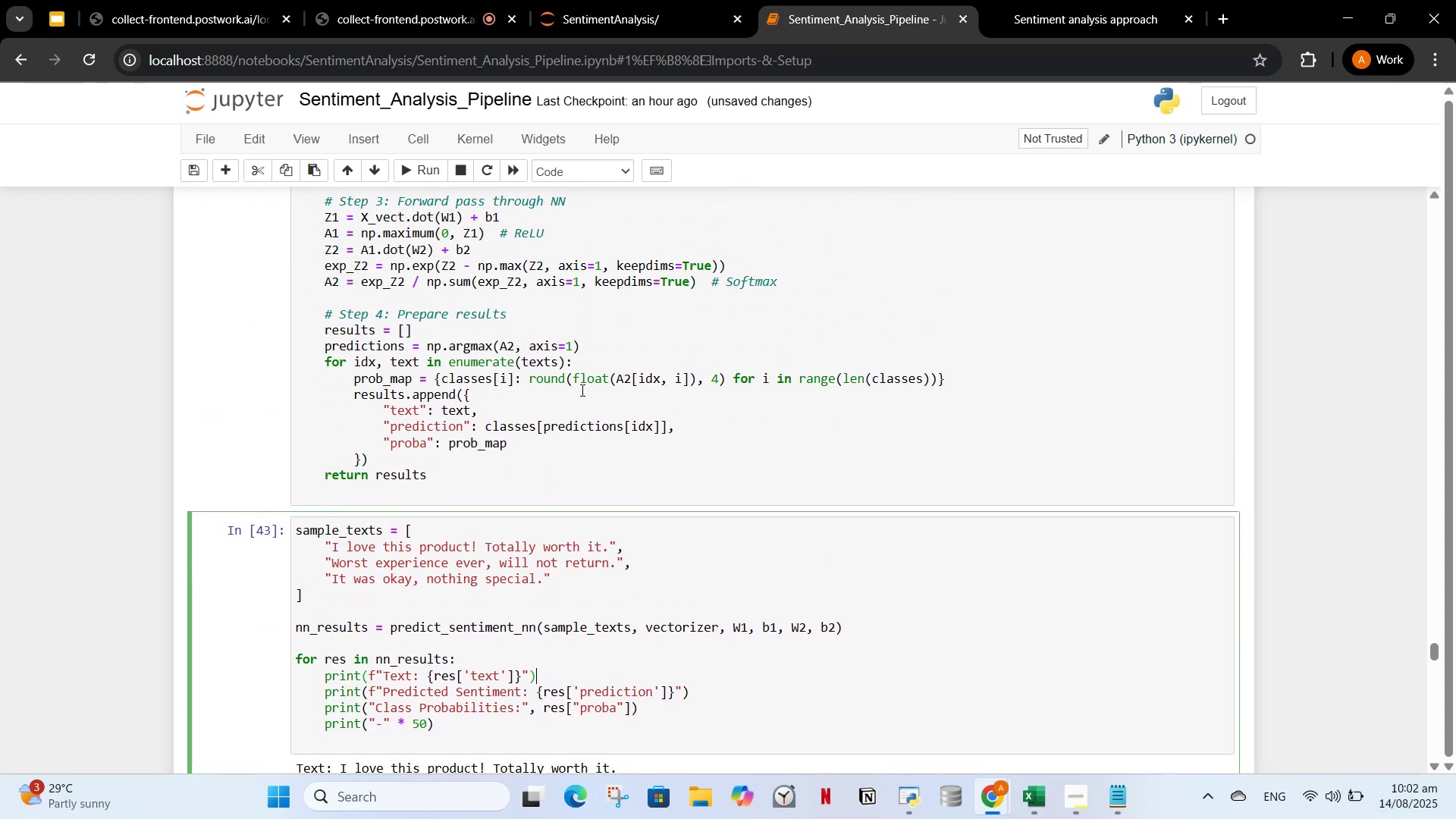 
scroll: coordinate [581, 390], scroll_direction: down, amount: 2.0
 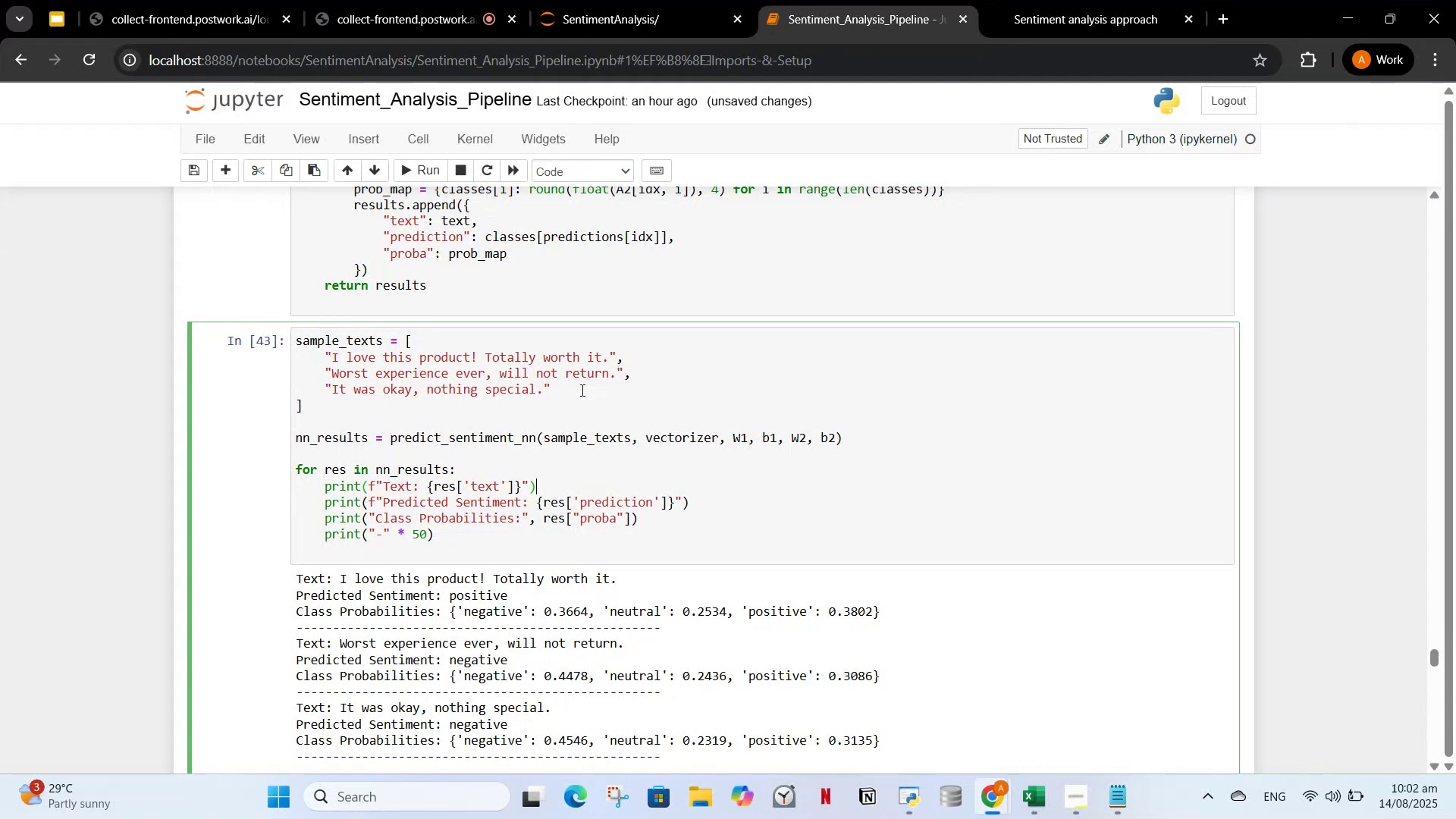 
wait(5.94)
 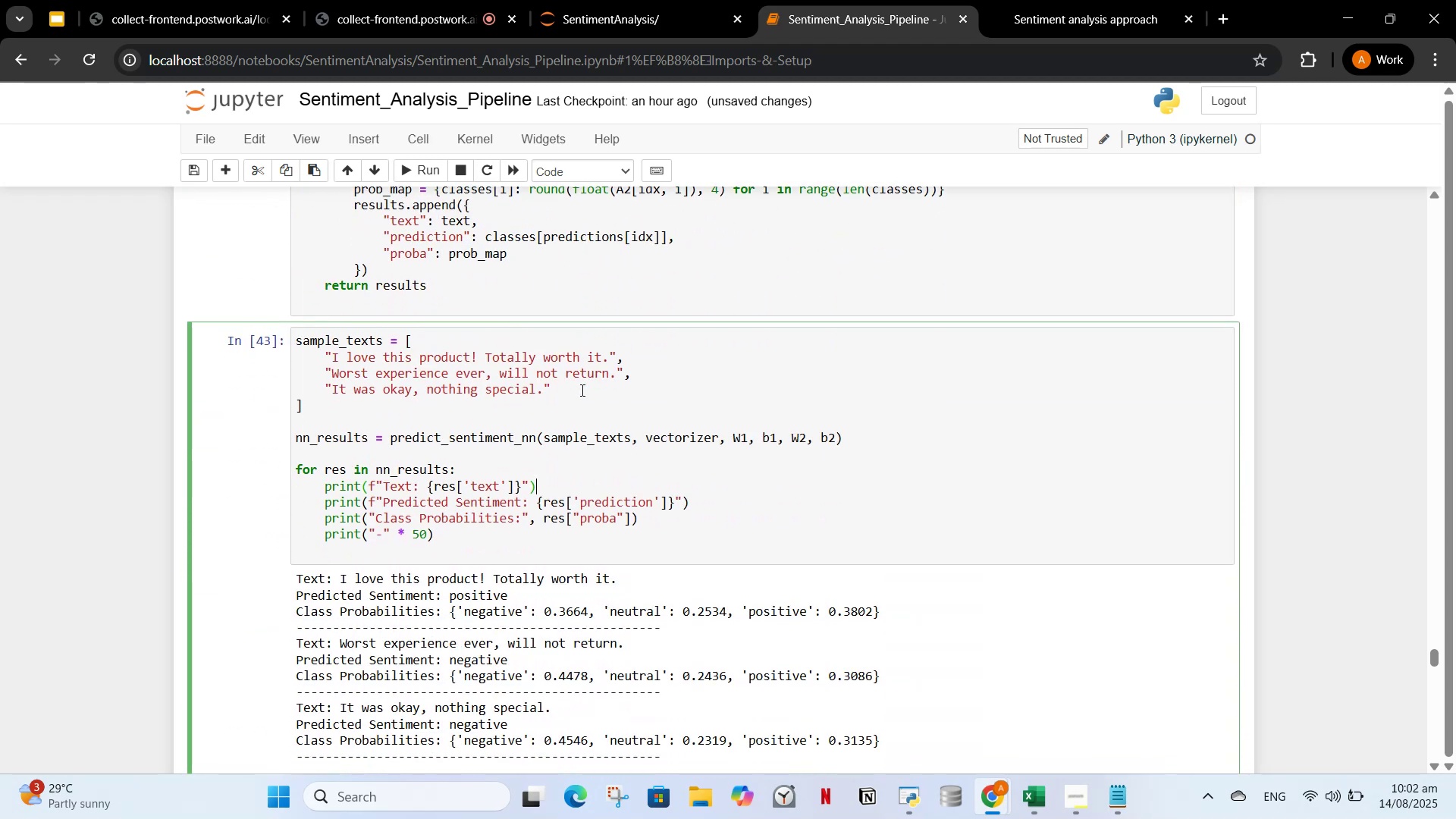 
scroll: coordinate [581, 390], scroll_direction: up, amount: 10.0
 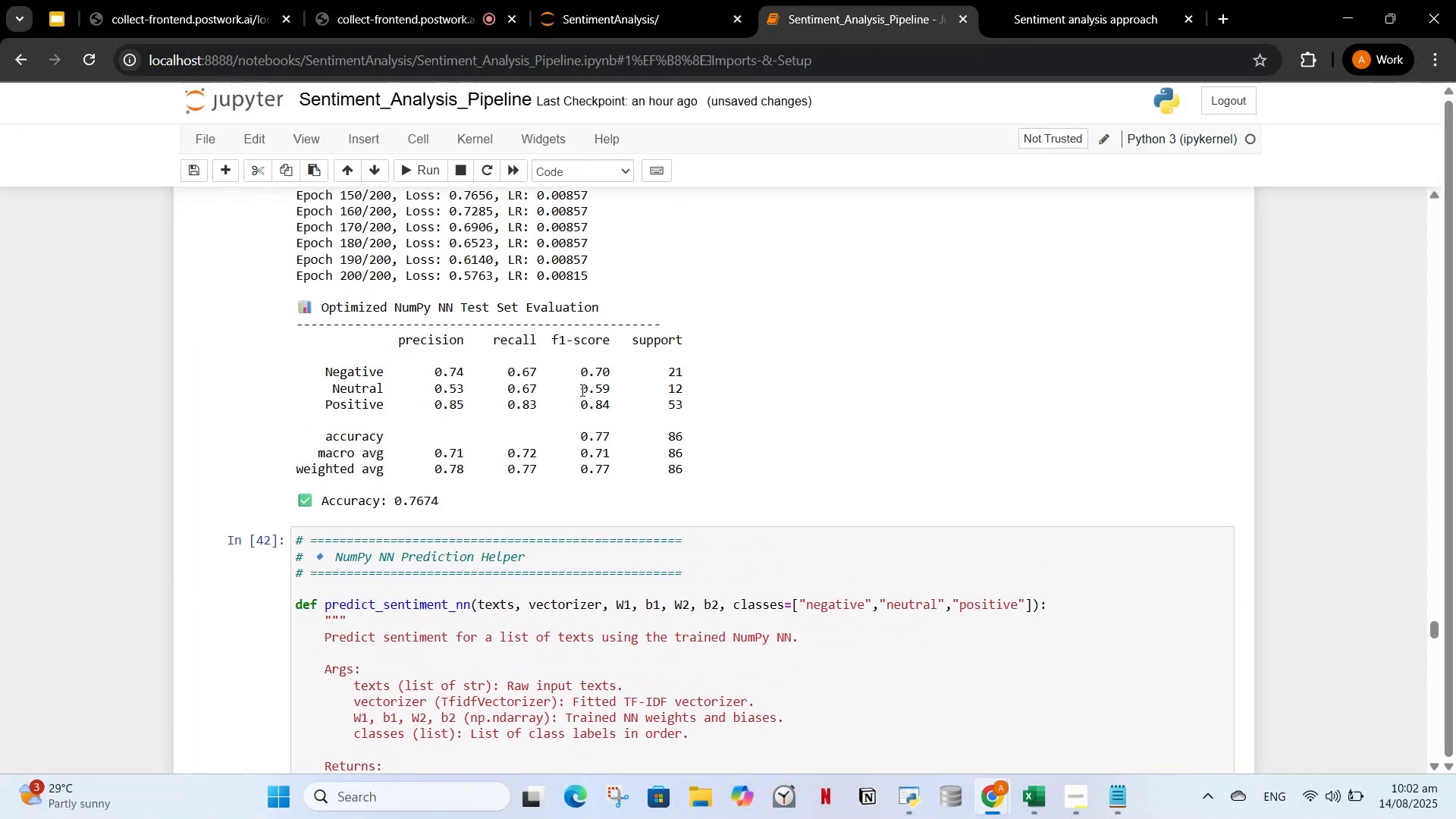 
scroll: coordinate [581, 390], scroll_direction: down, amount: 2.0
 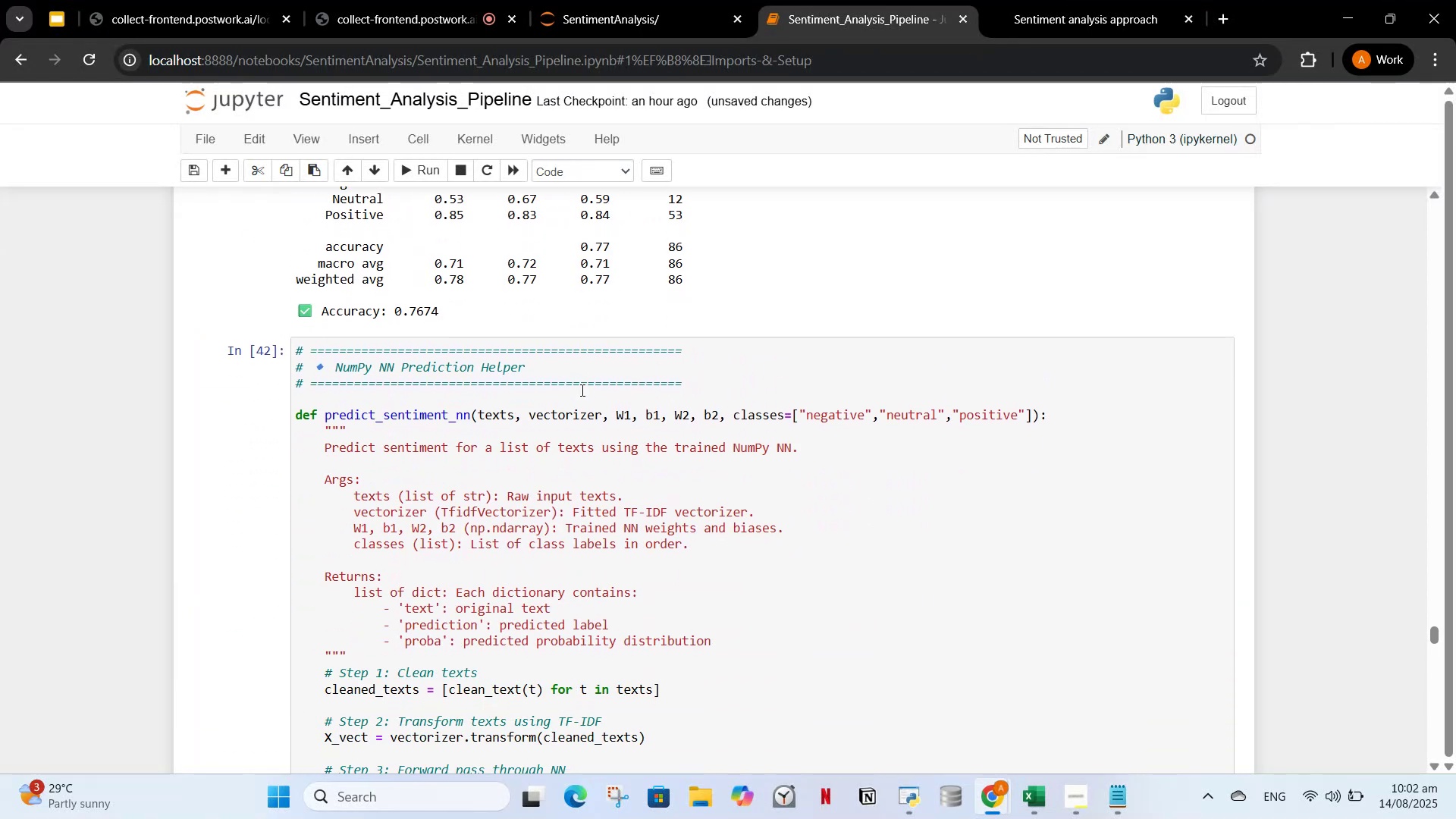 
scroll: coordinate [581, 390], scroll_direction: up, amount: 5.0
 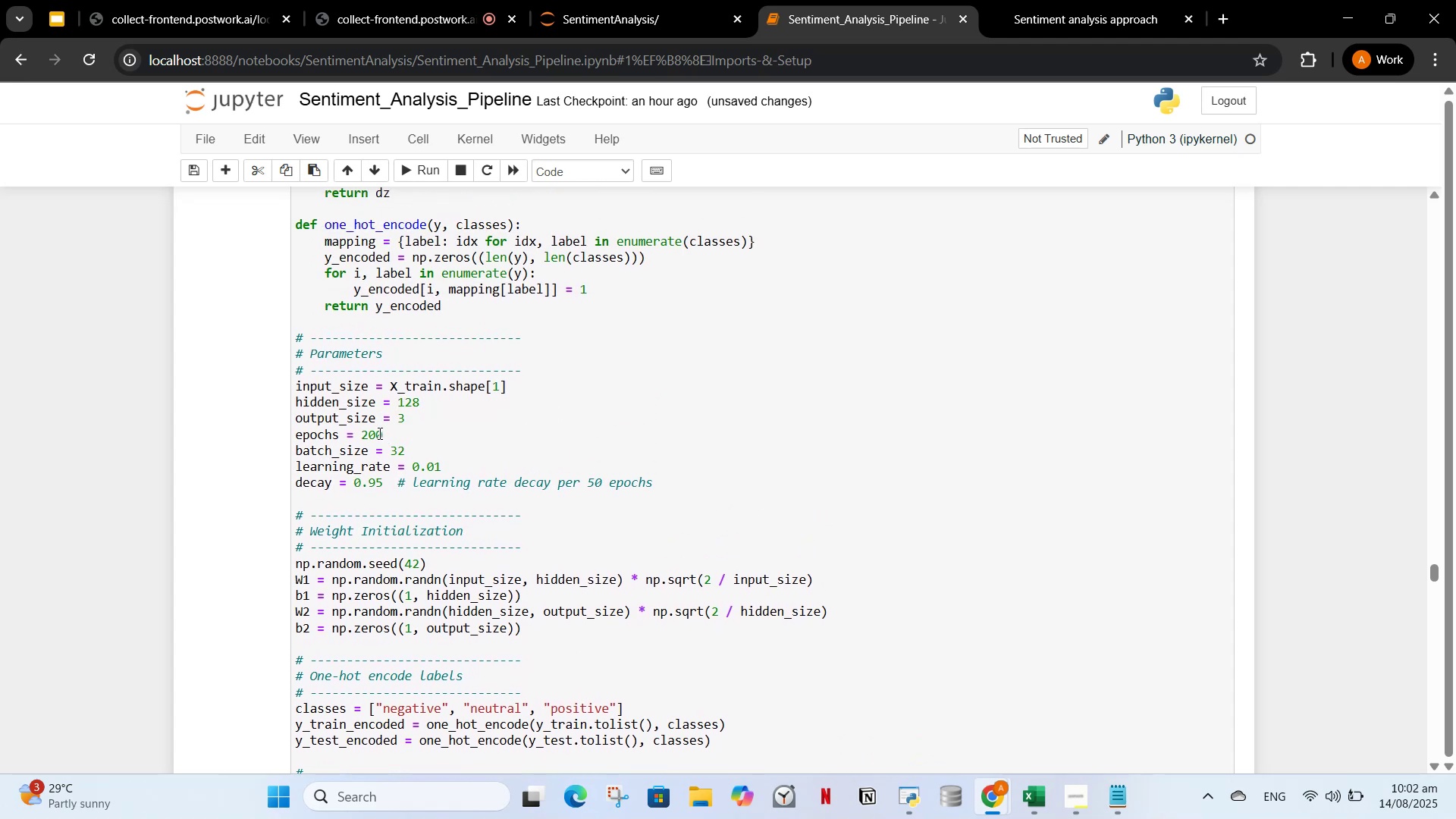 
left_click([369, 435])
 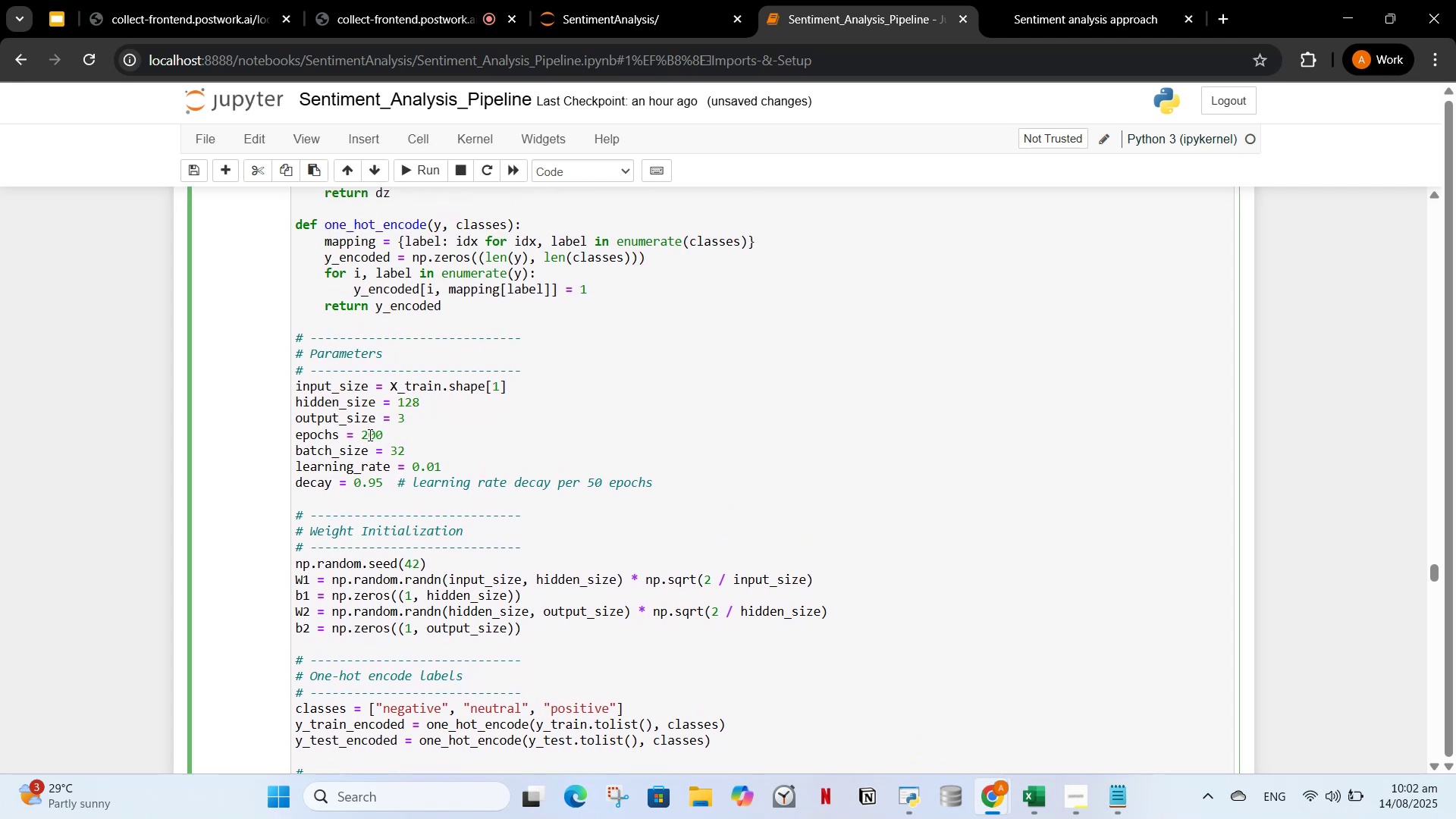 
key(Backspace)
 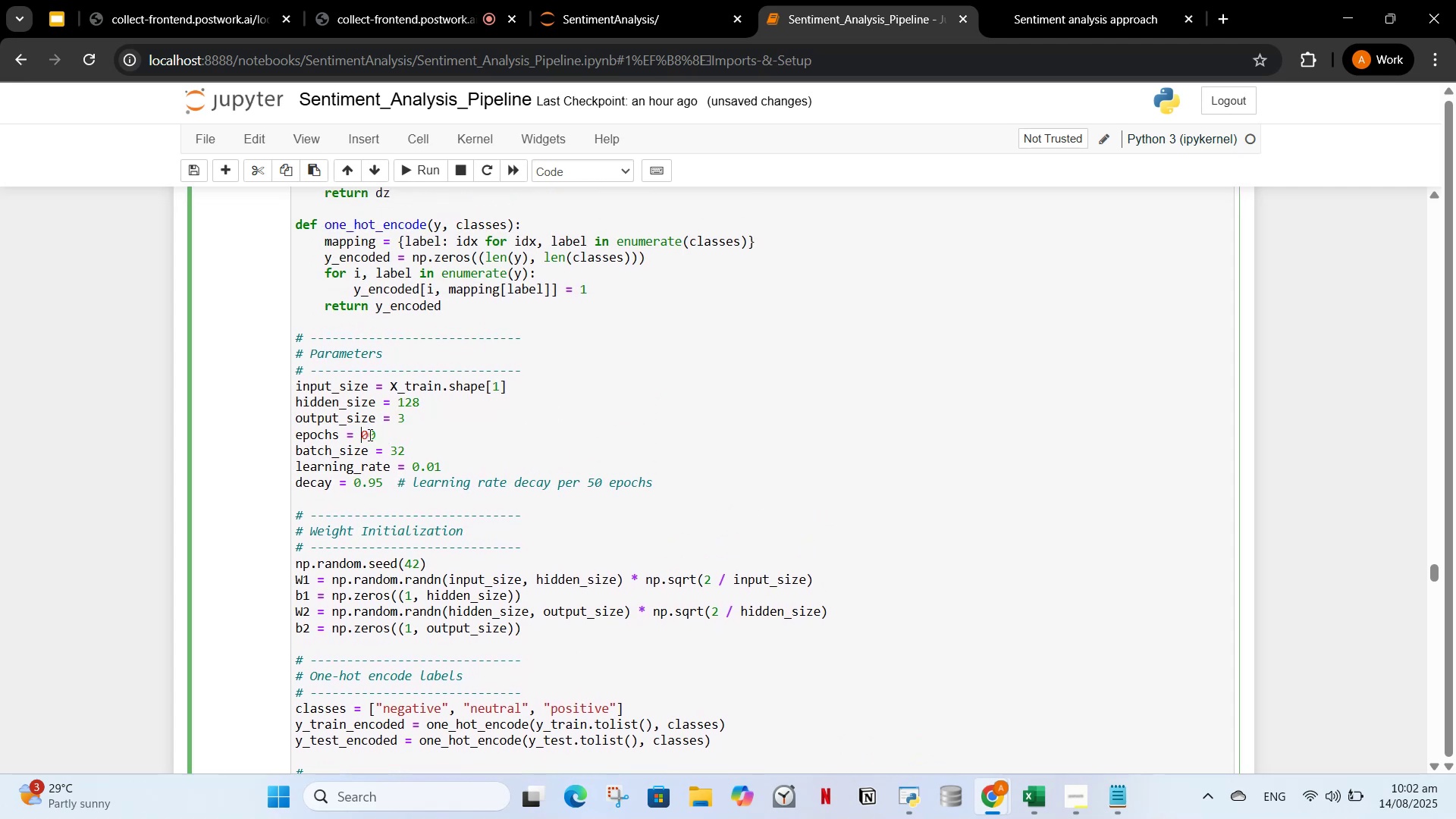 
key(3)
 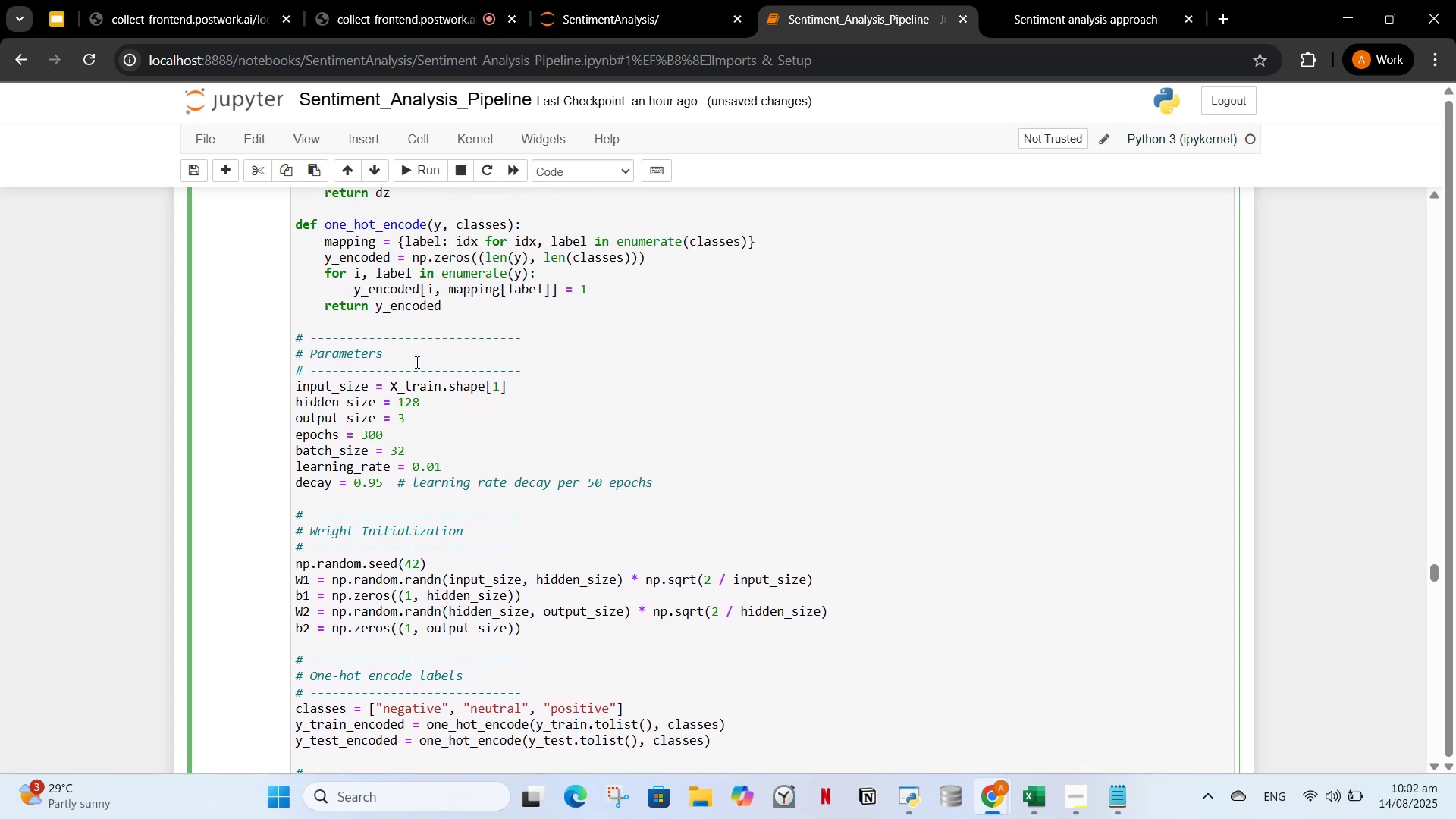 
mouse_move([421, 185])
 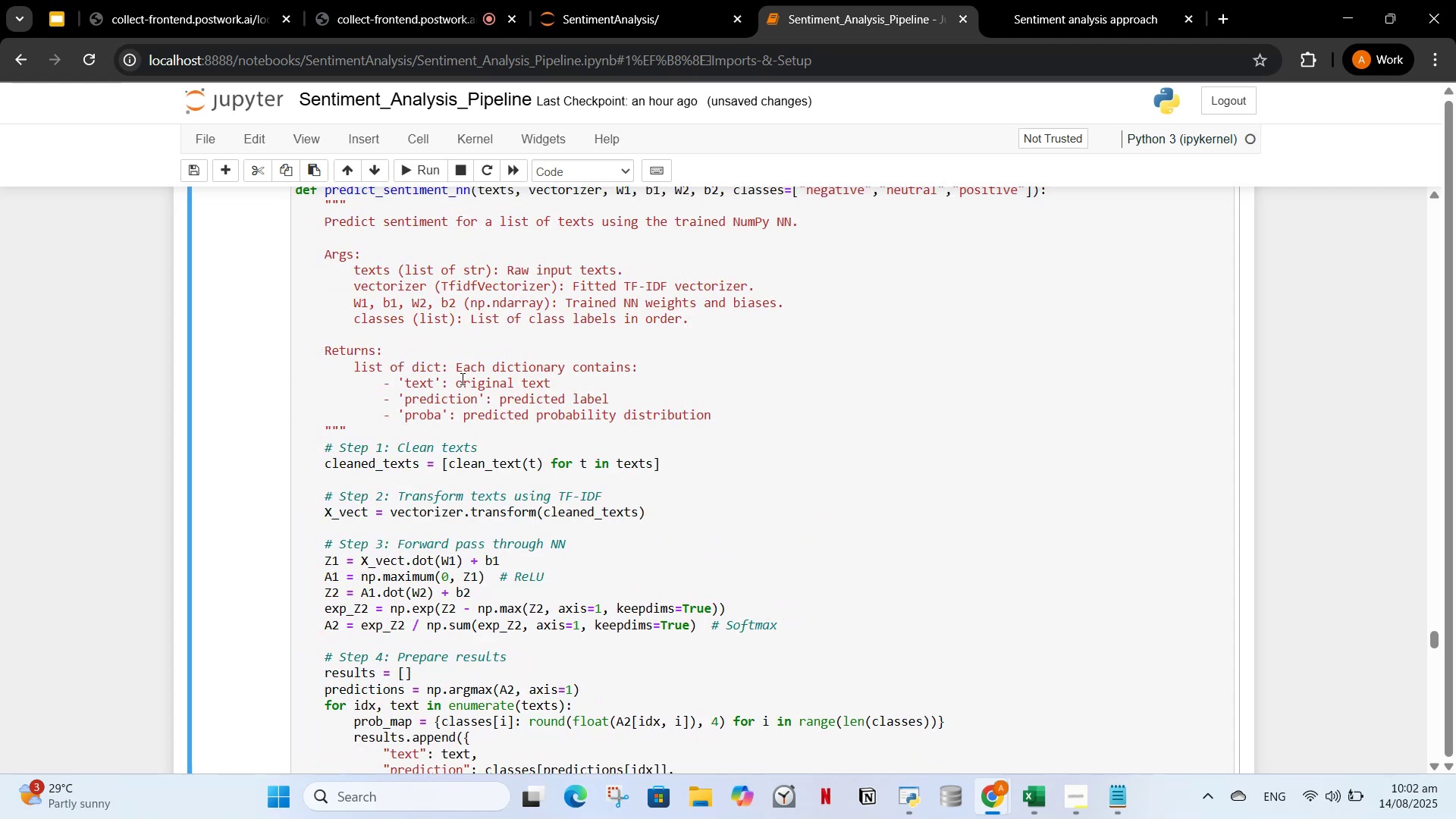 
scroll: coordinate [469, 388], scroll_direction: down, amount: 7.0
 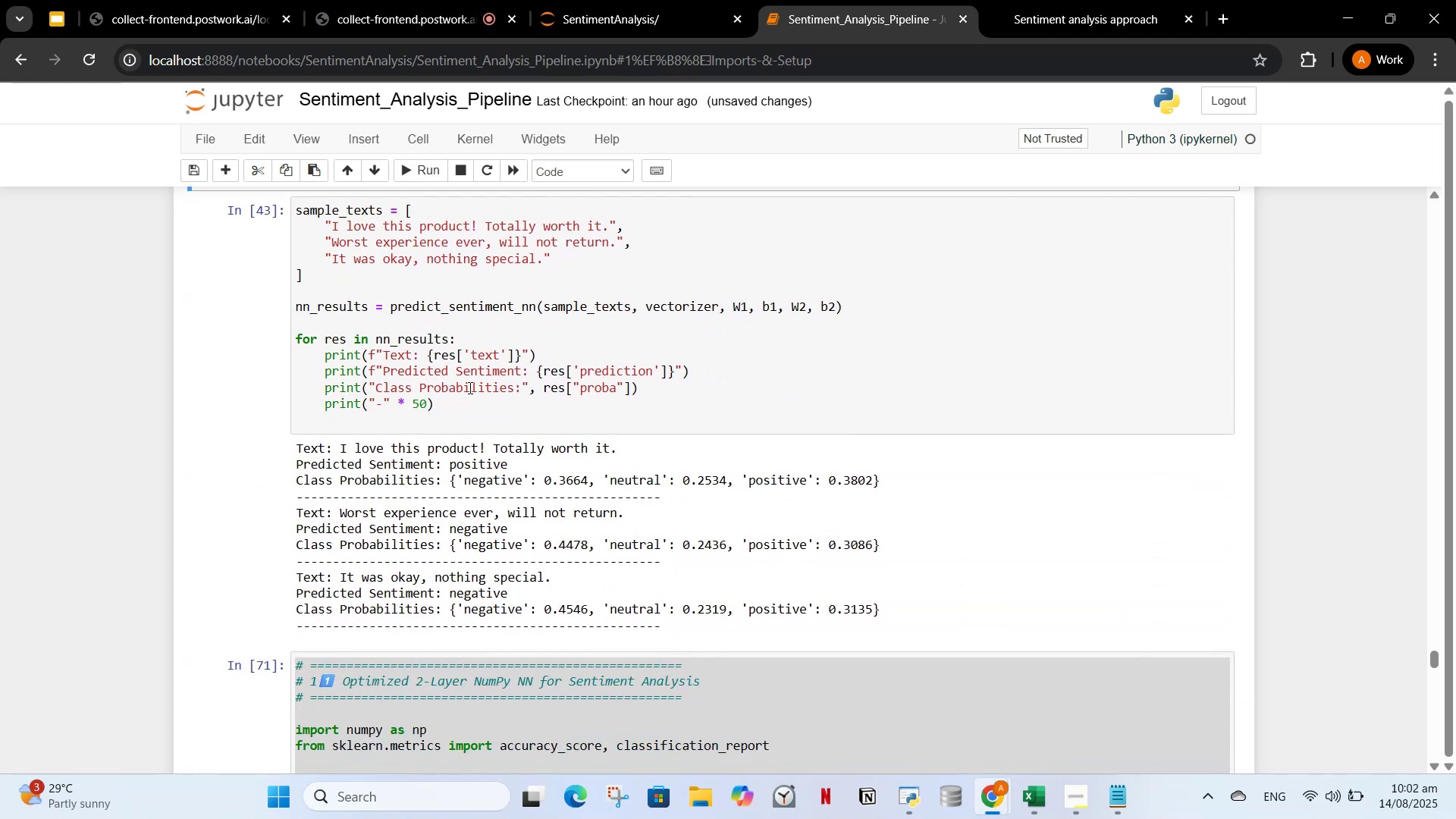 
scroll: coordinate [469, 388], scroll_direction: up, amount: 2.0
 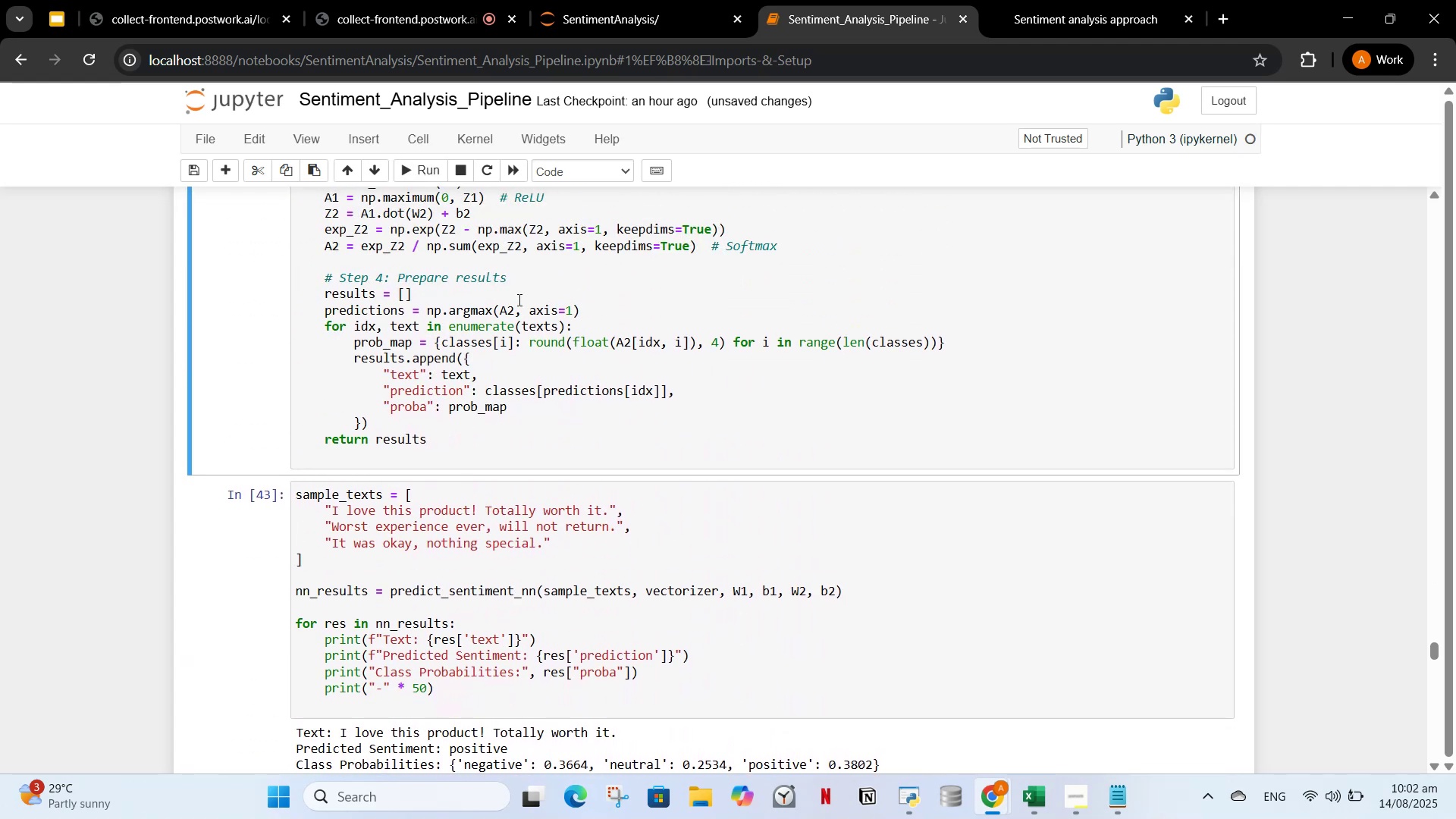 
left_click([518, 300])
 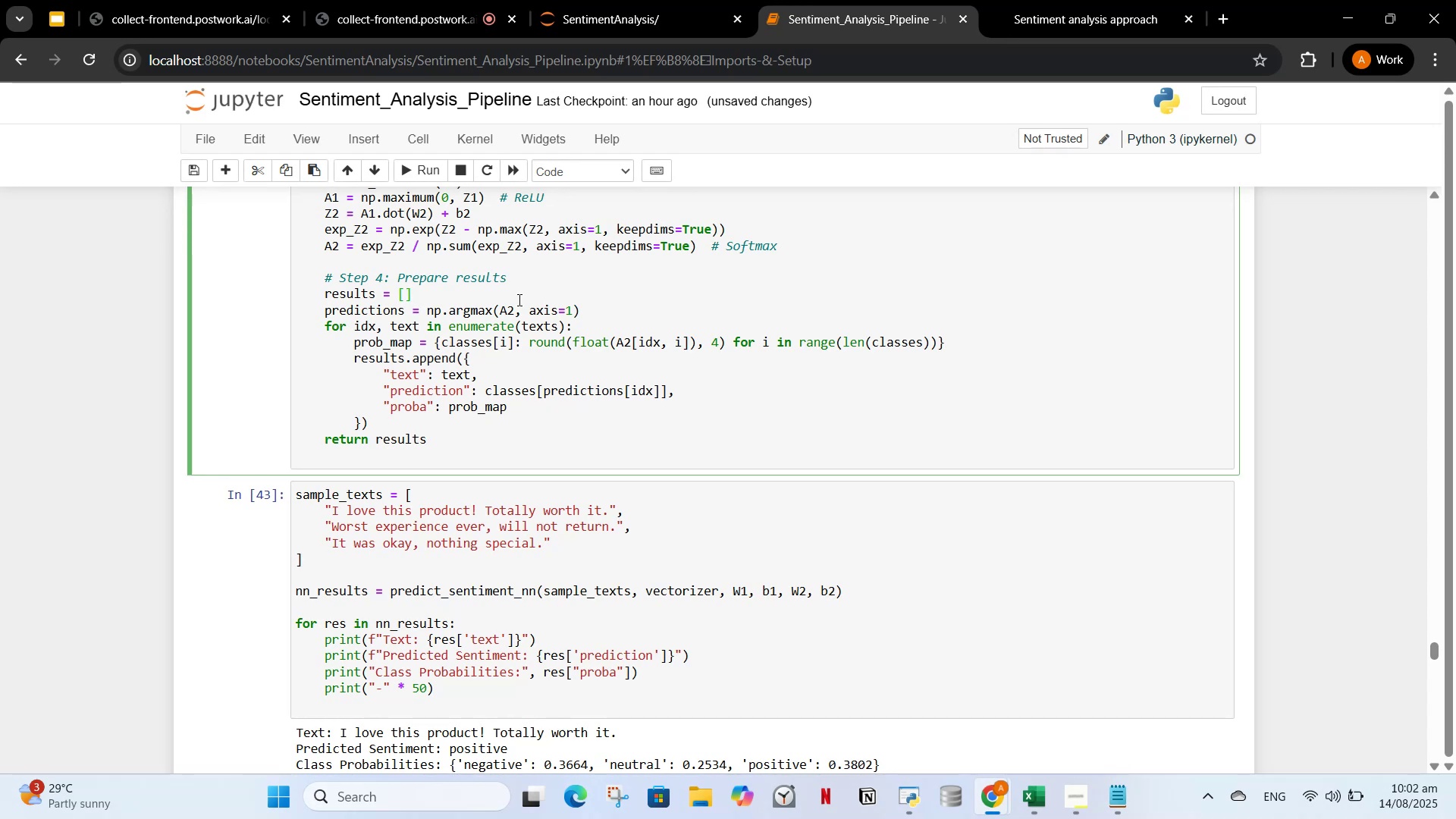 
scroll: coordinate [786, 547], scroll_direction: up, amount: 30.0
 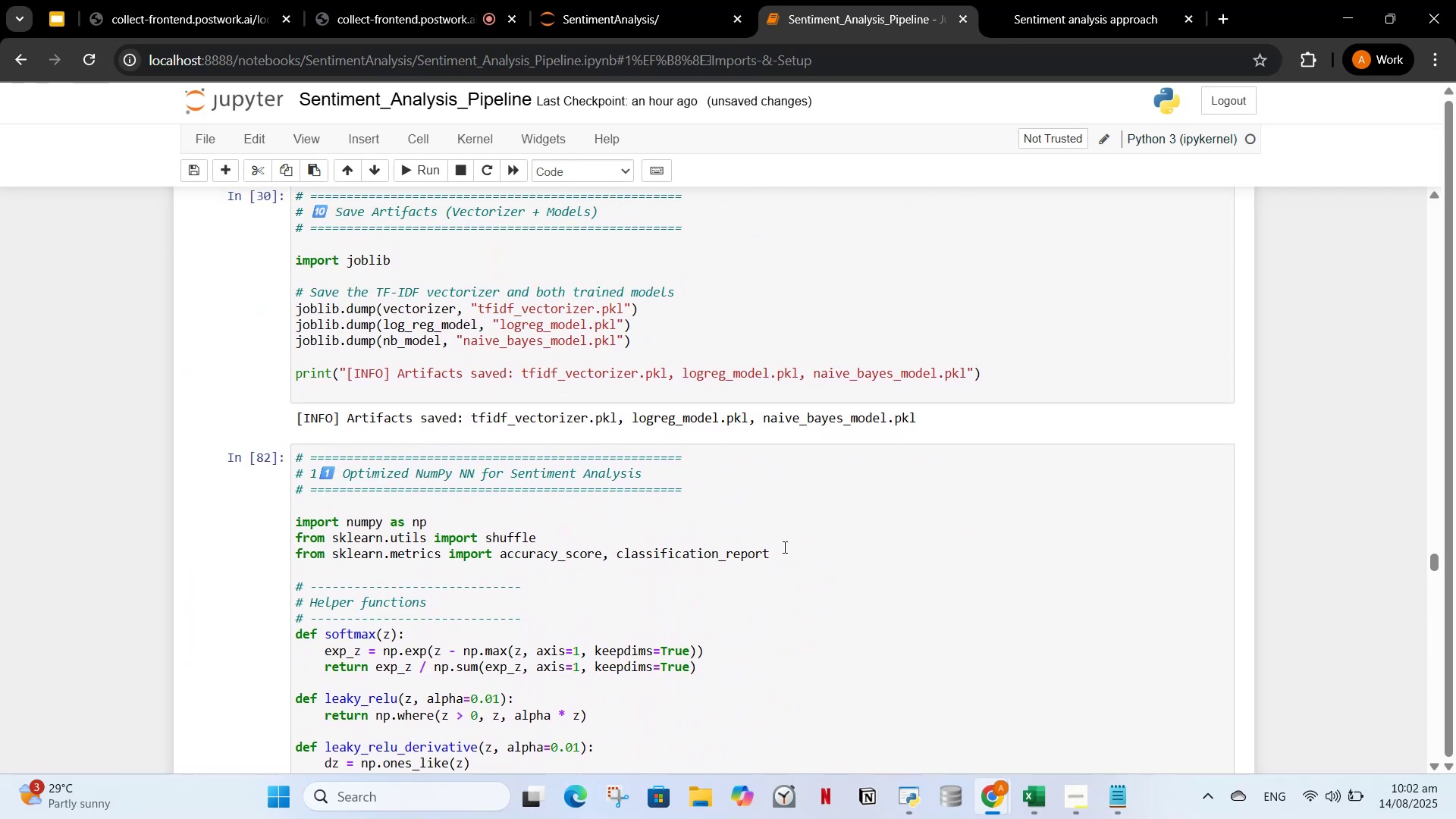 
left_click([783, 547])
 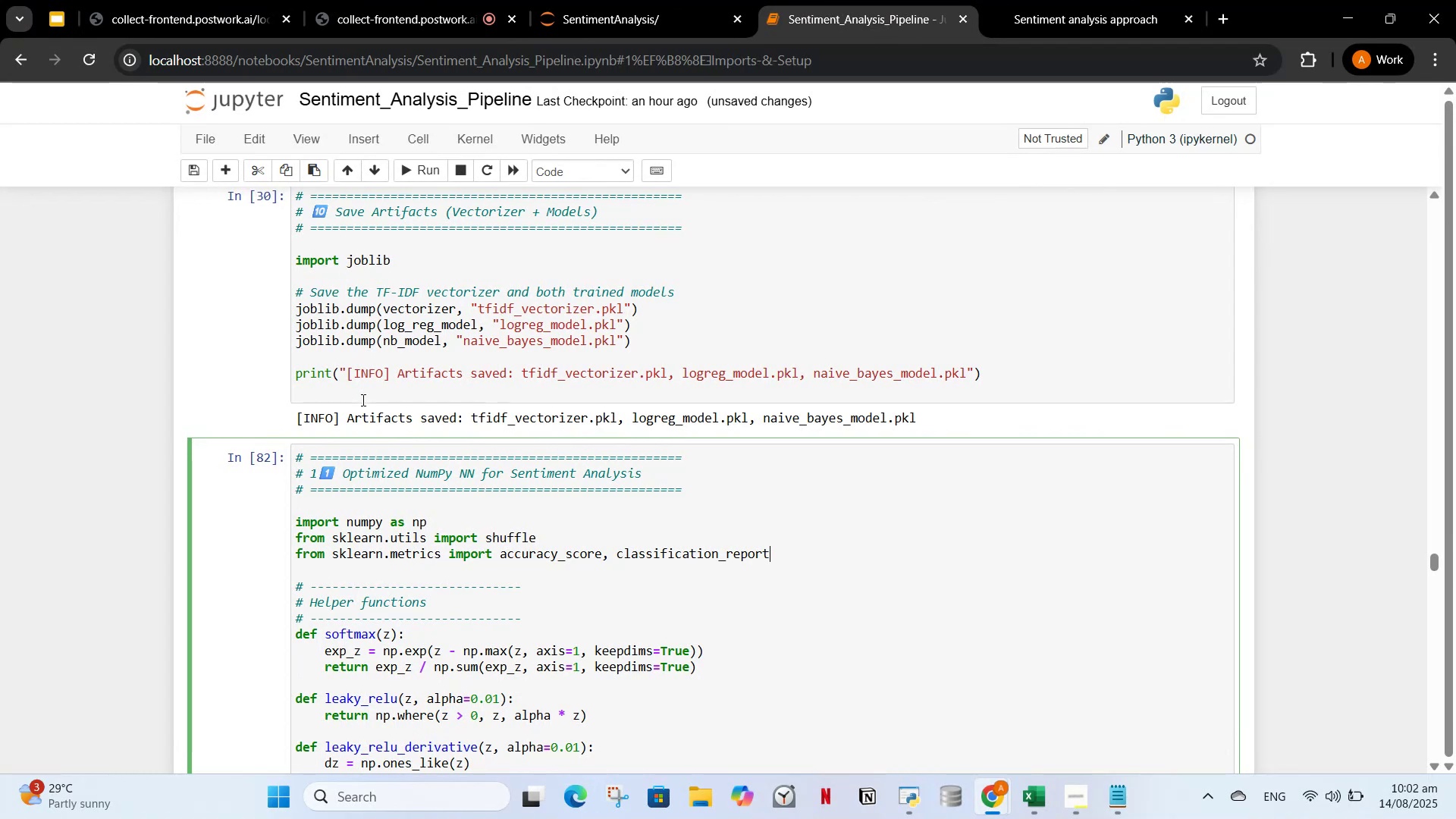 
left_click([394, 494])
 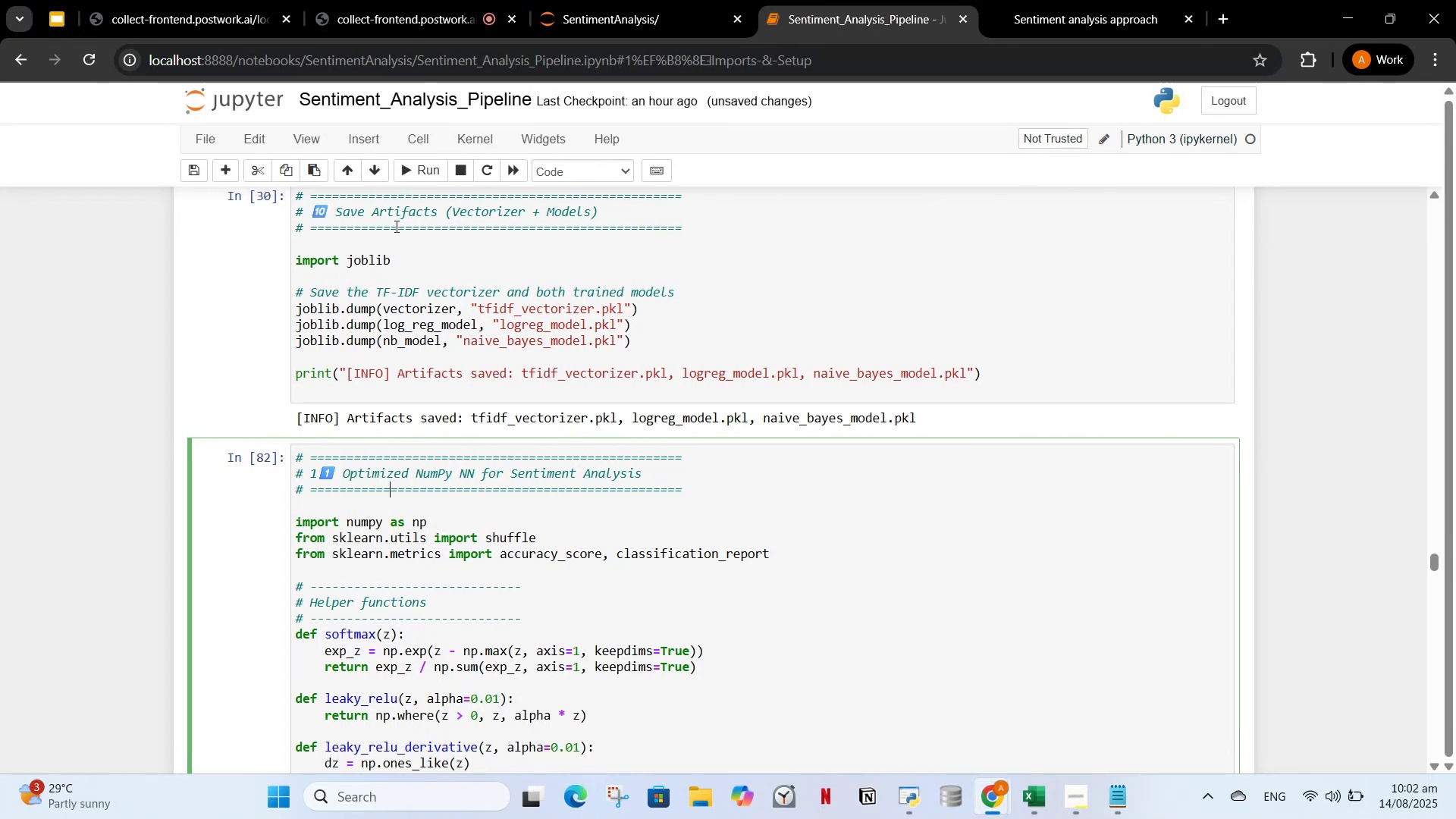 
left_click([409, 176])
 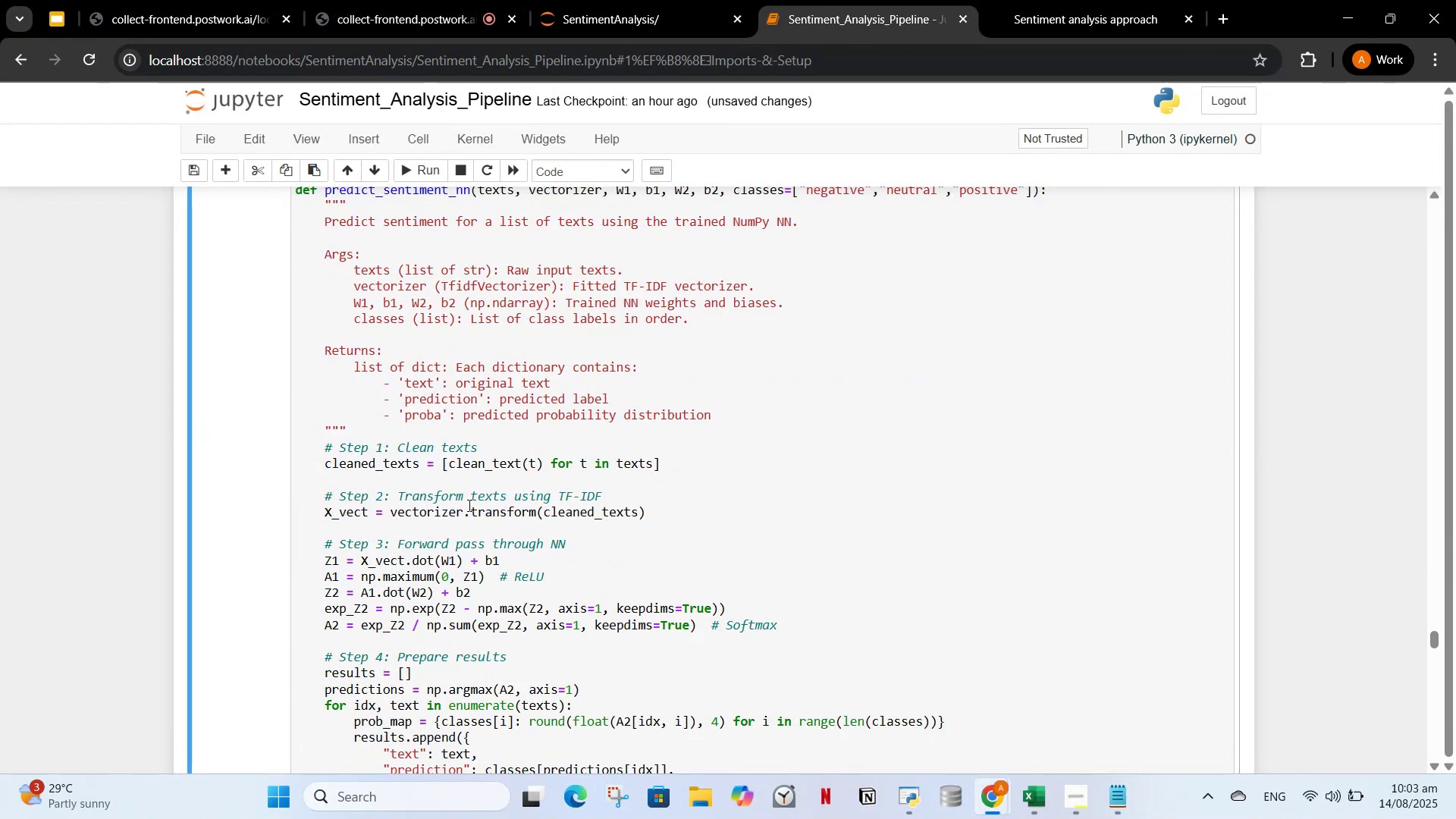 
scroll: coordinate [467, 496], scroll_direction: down, amount: 5.0
 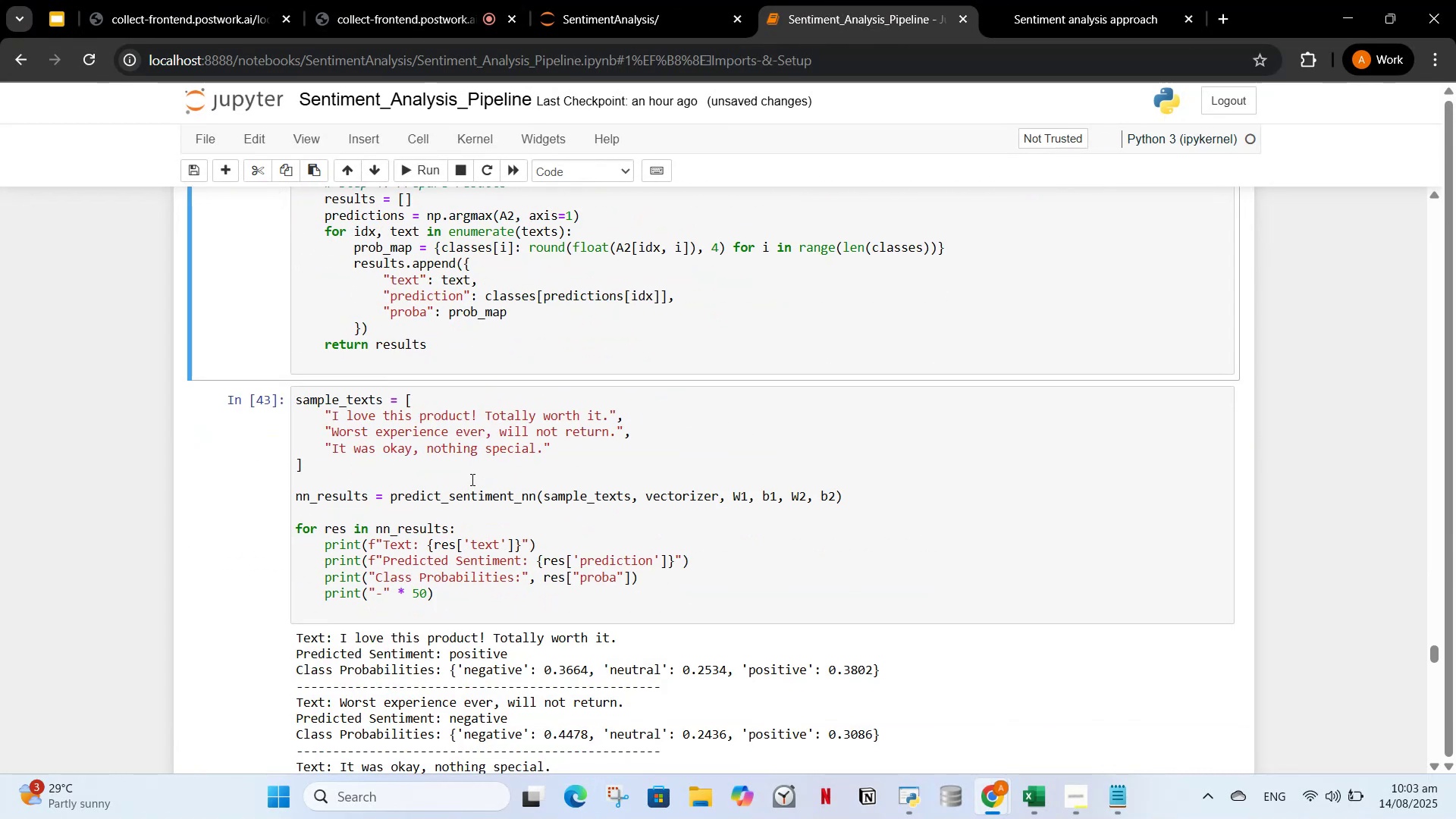 
scroll: coordinate [535, 570], scroll_direction: up, amount: 42.0
 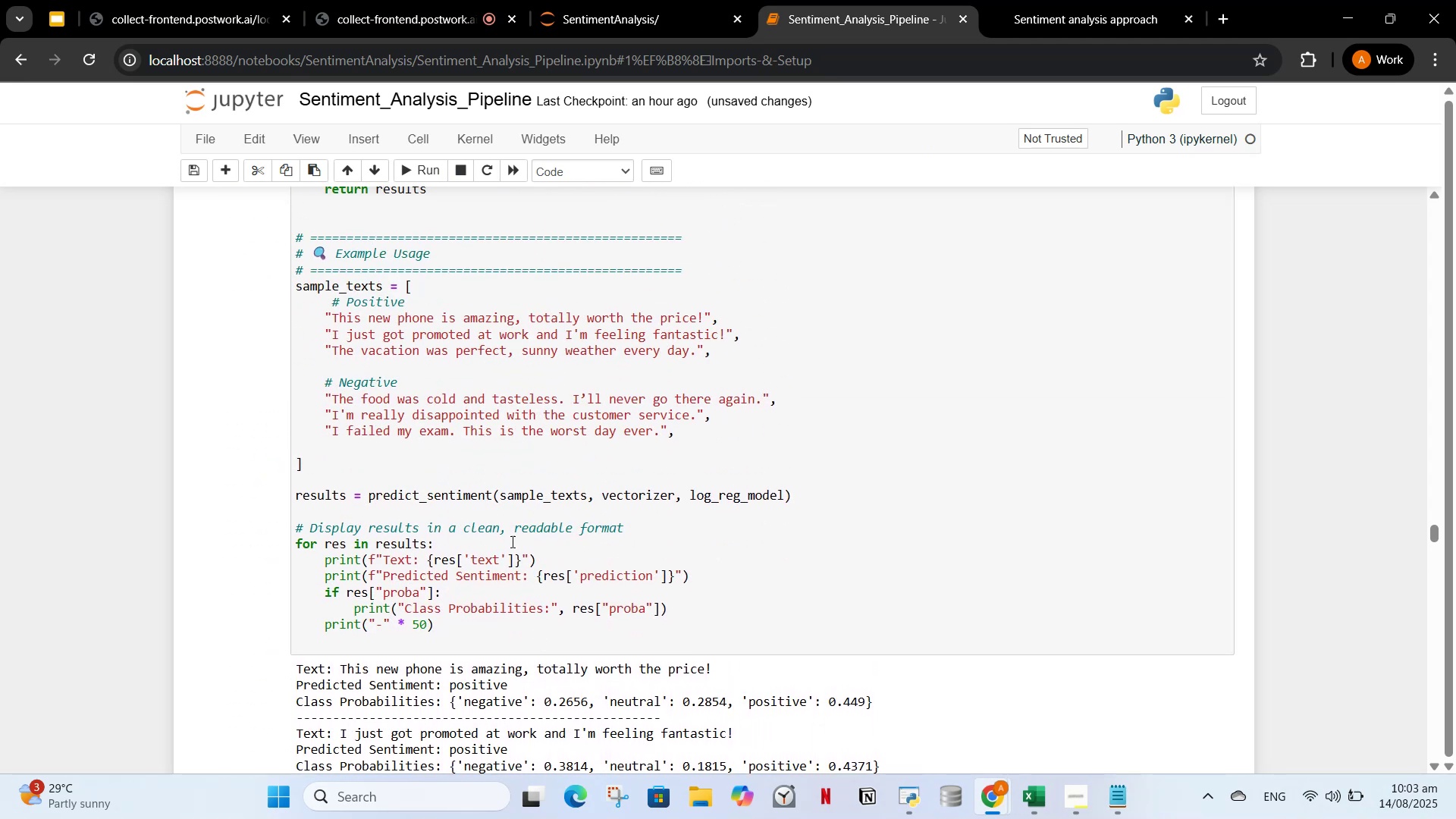 
scroll: coordinate [495, 485], scroll_direction: down, amount: 32.0
 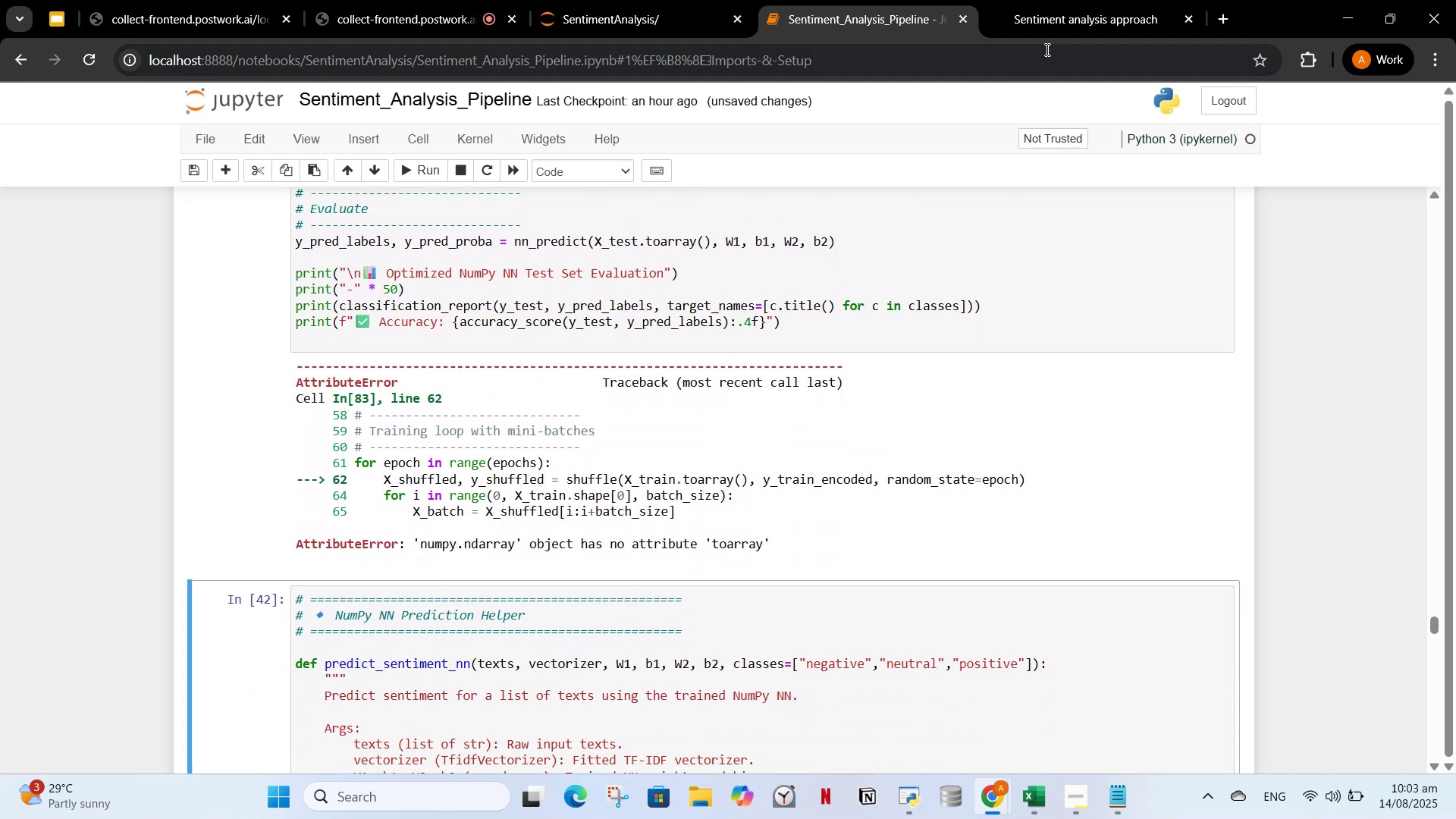 
double_click([1044, 5])
 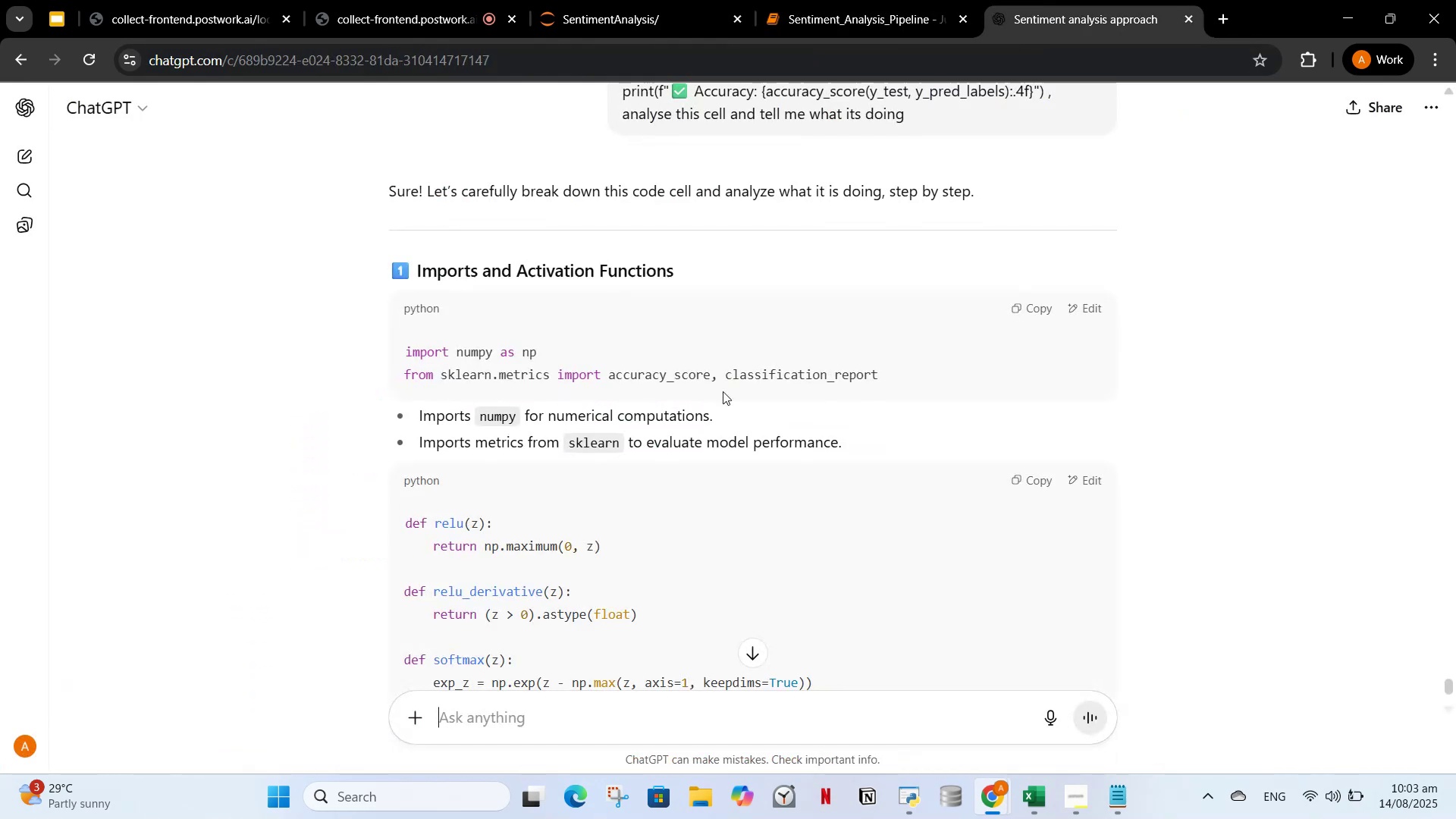 
scroll: coordinate [709, 353], scroll_direction: down, amount: 29.0
 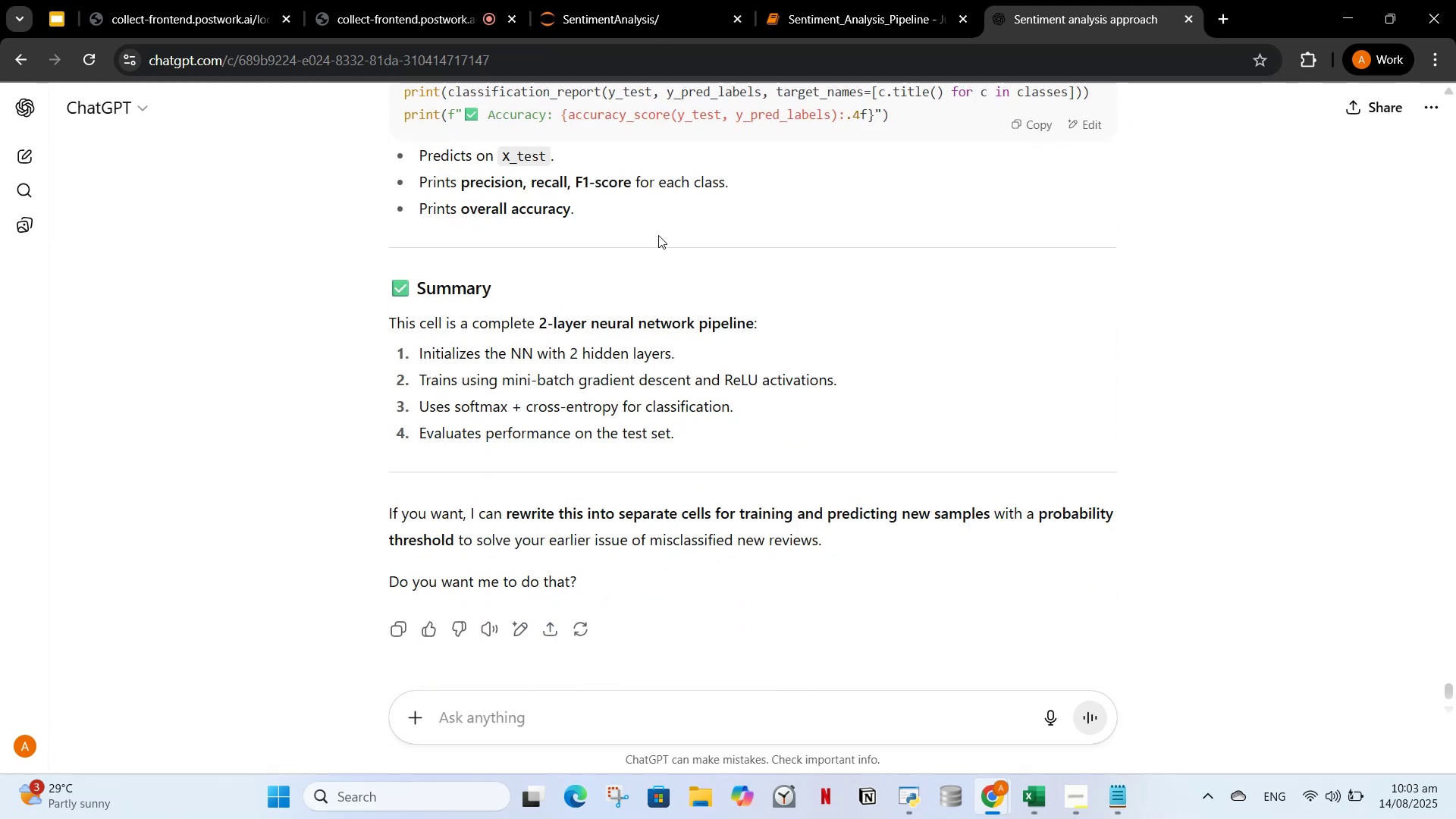 
wait(8.71)
 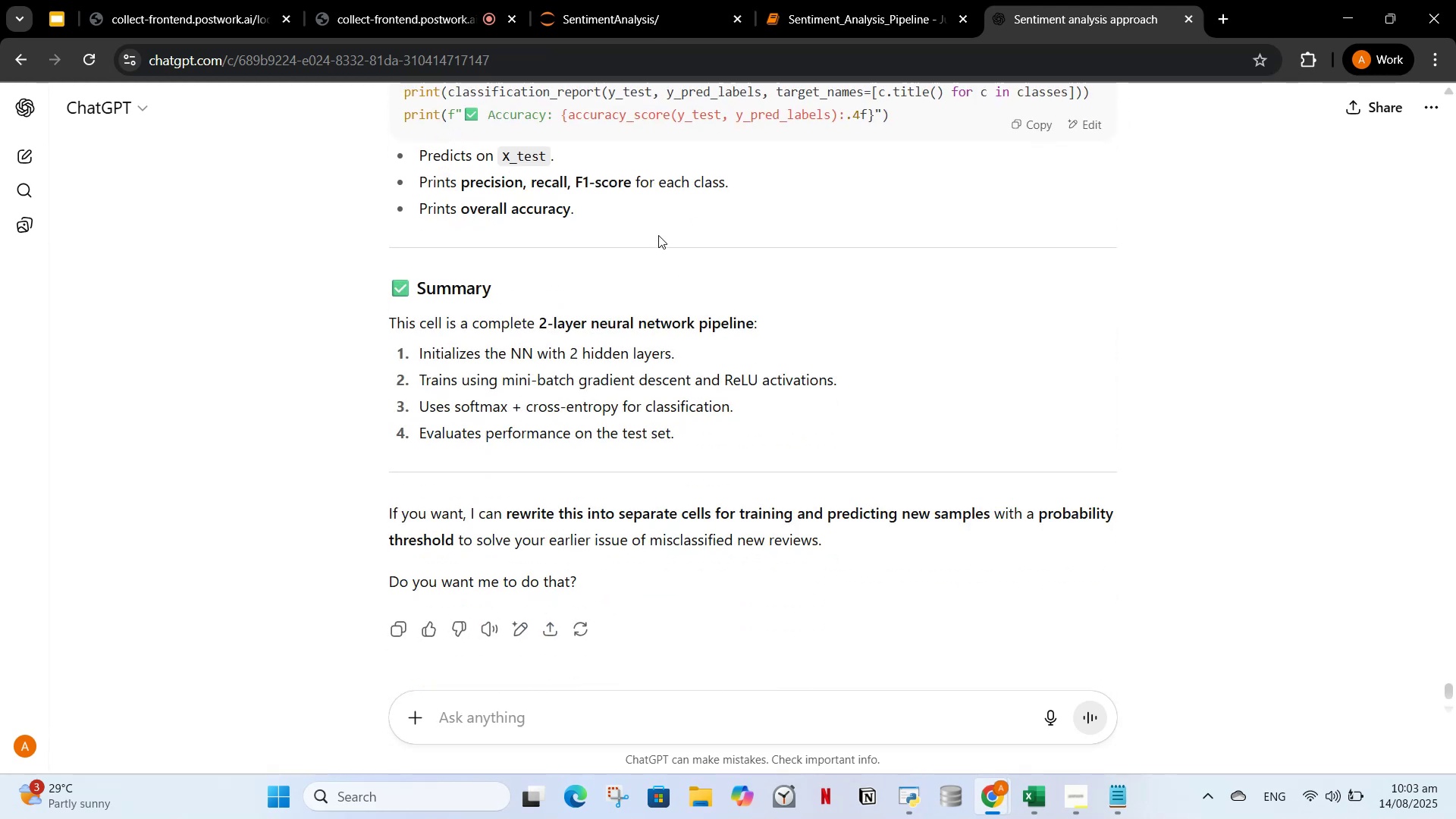 
left_click([892, 0])
 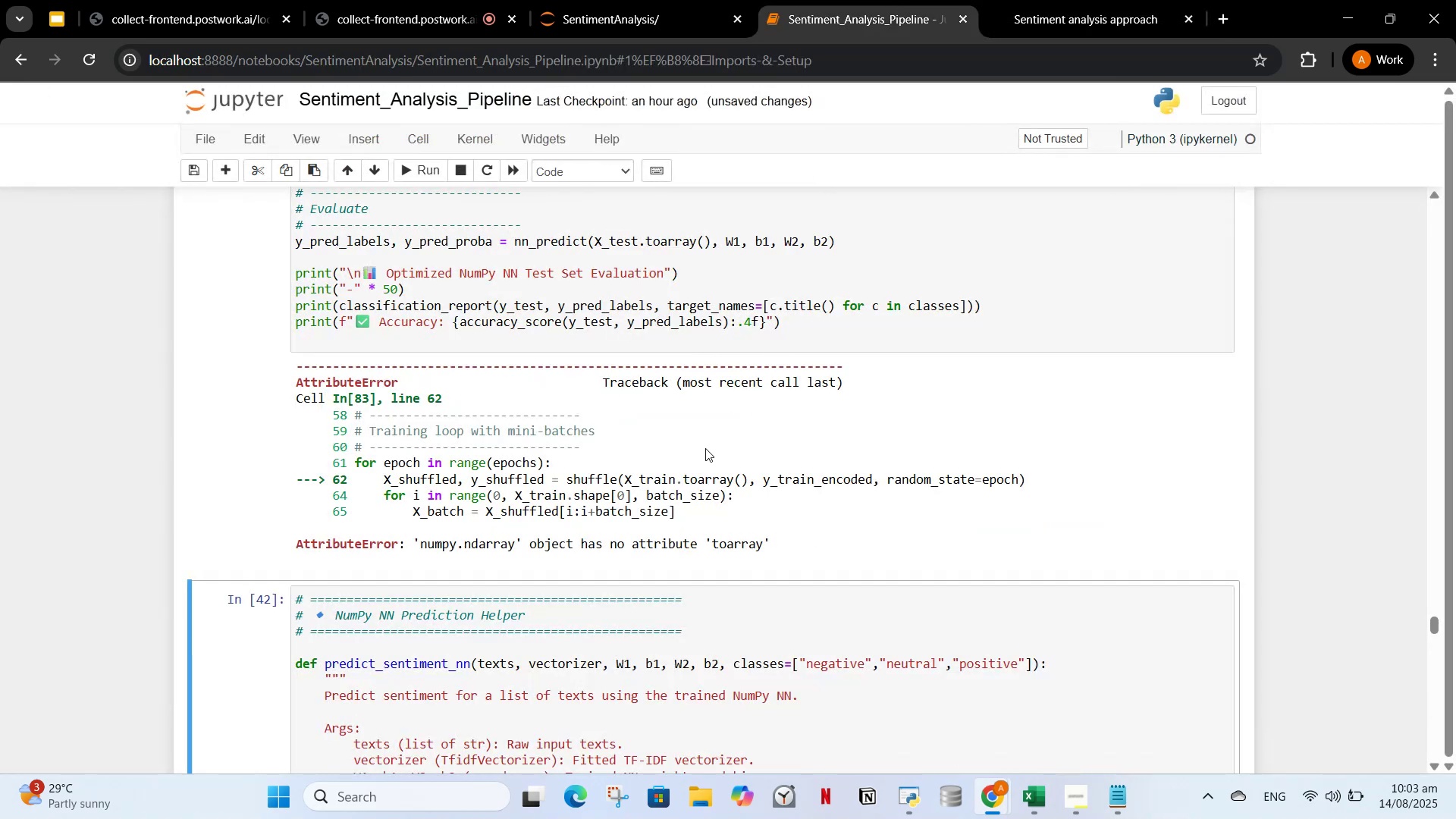 
scroll: coordinate [689, 445], scroll_direction: up, amount: 20.0
 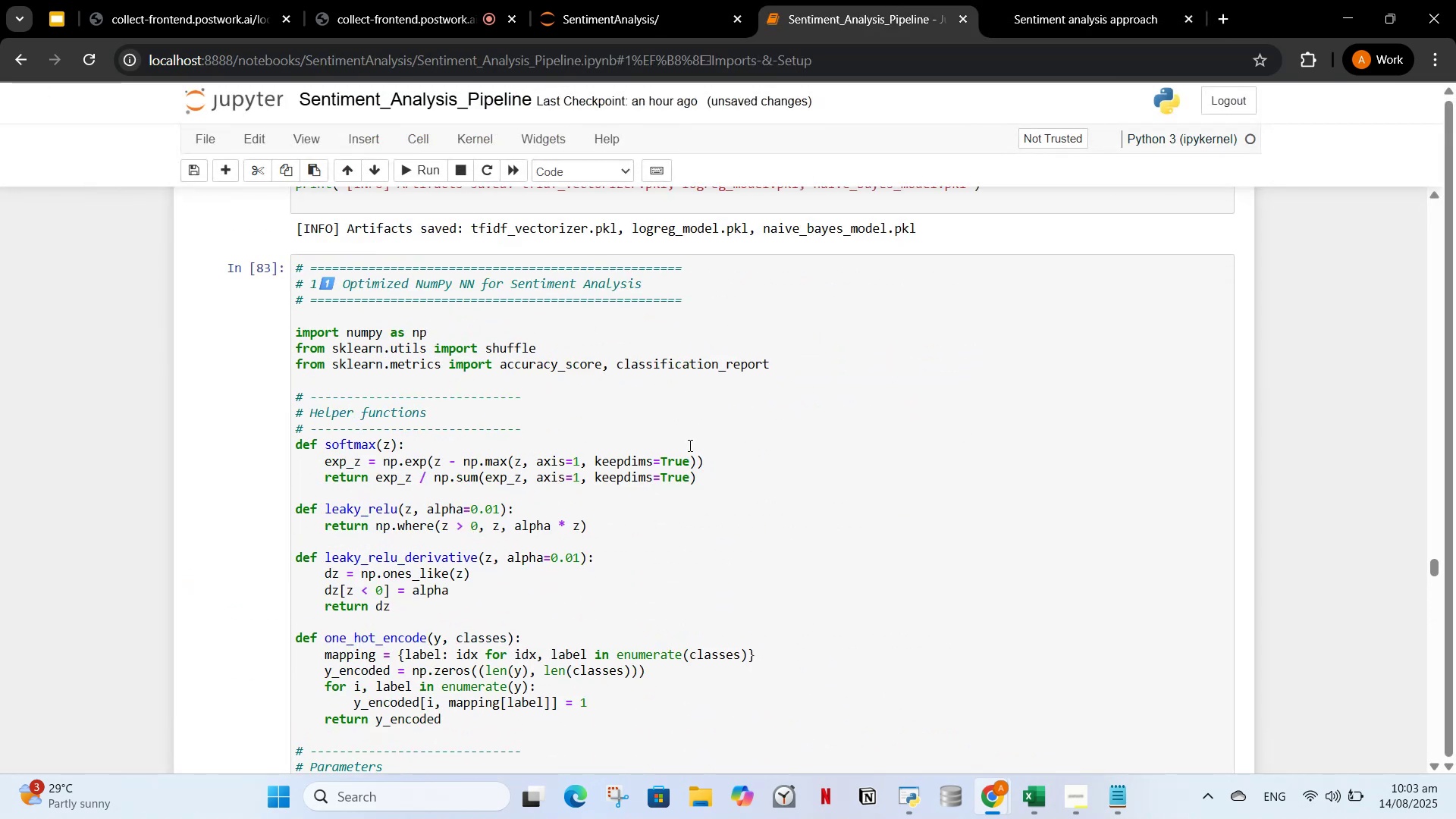 
scroll: coordinate [658, 473], scroll_direction: down, amount: 20.0
 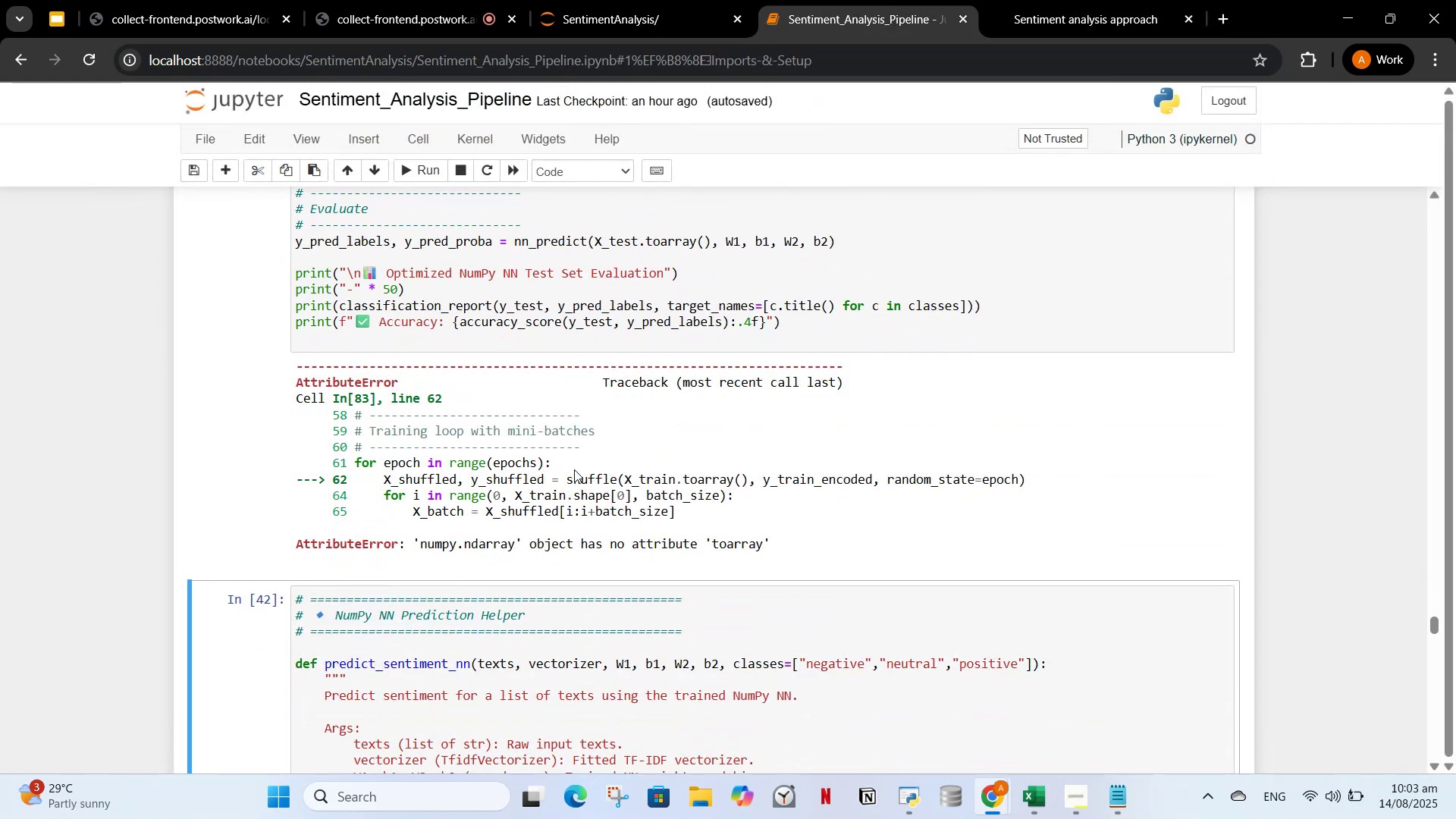 
scroll: coordinate [485, 570], scroll_direction: up, amount: 26.0
 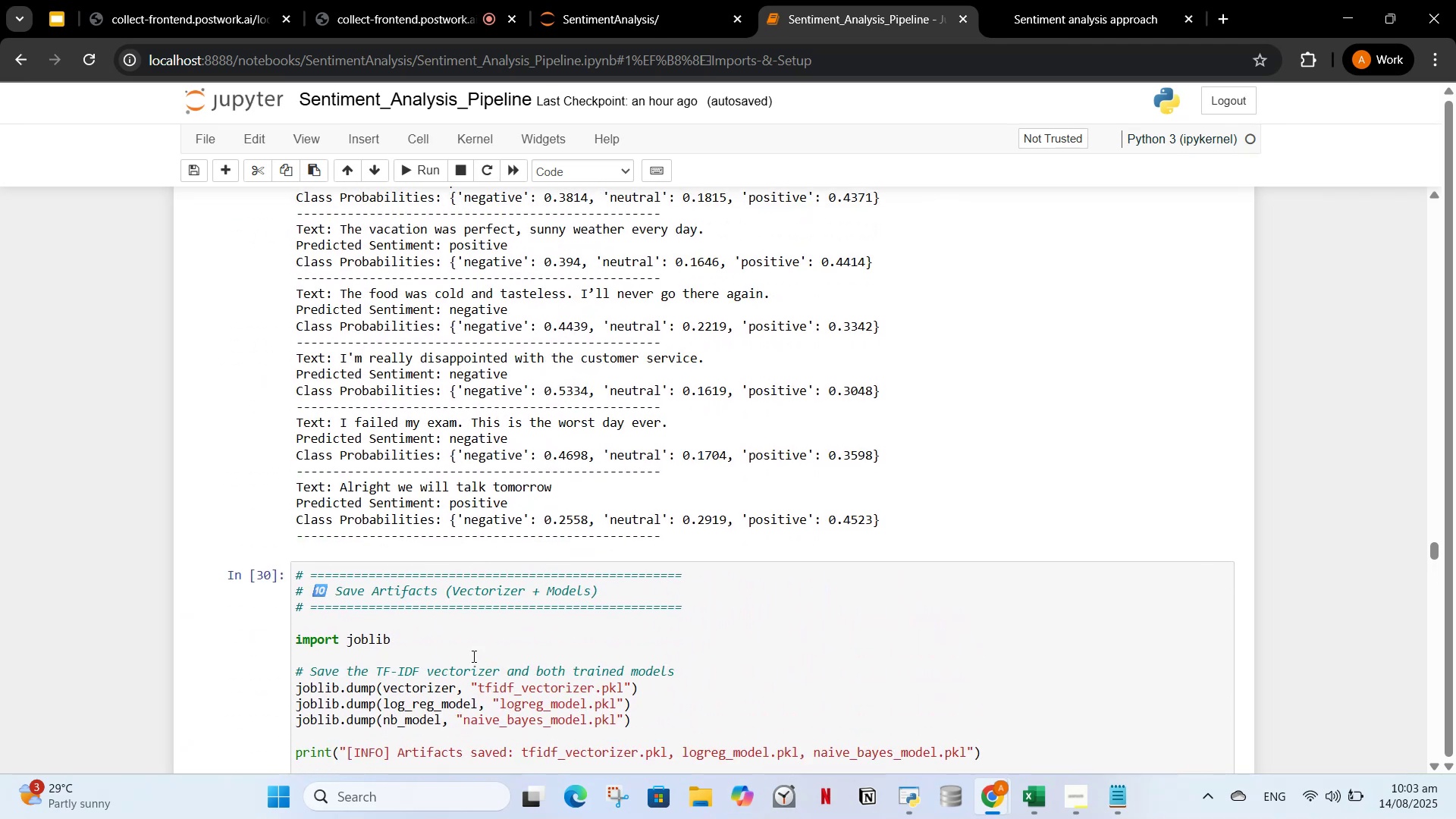 
scroll: coordinate [475, 657], scroll_direction: down, amount: 2.0
 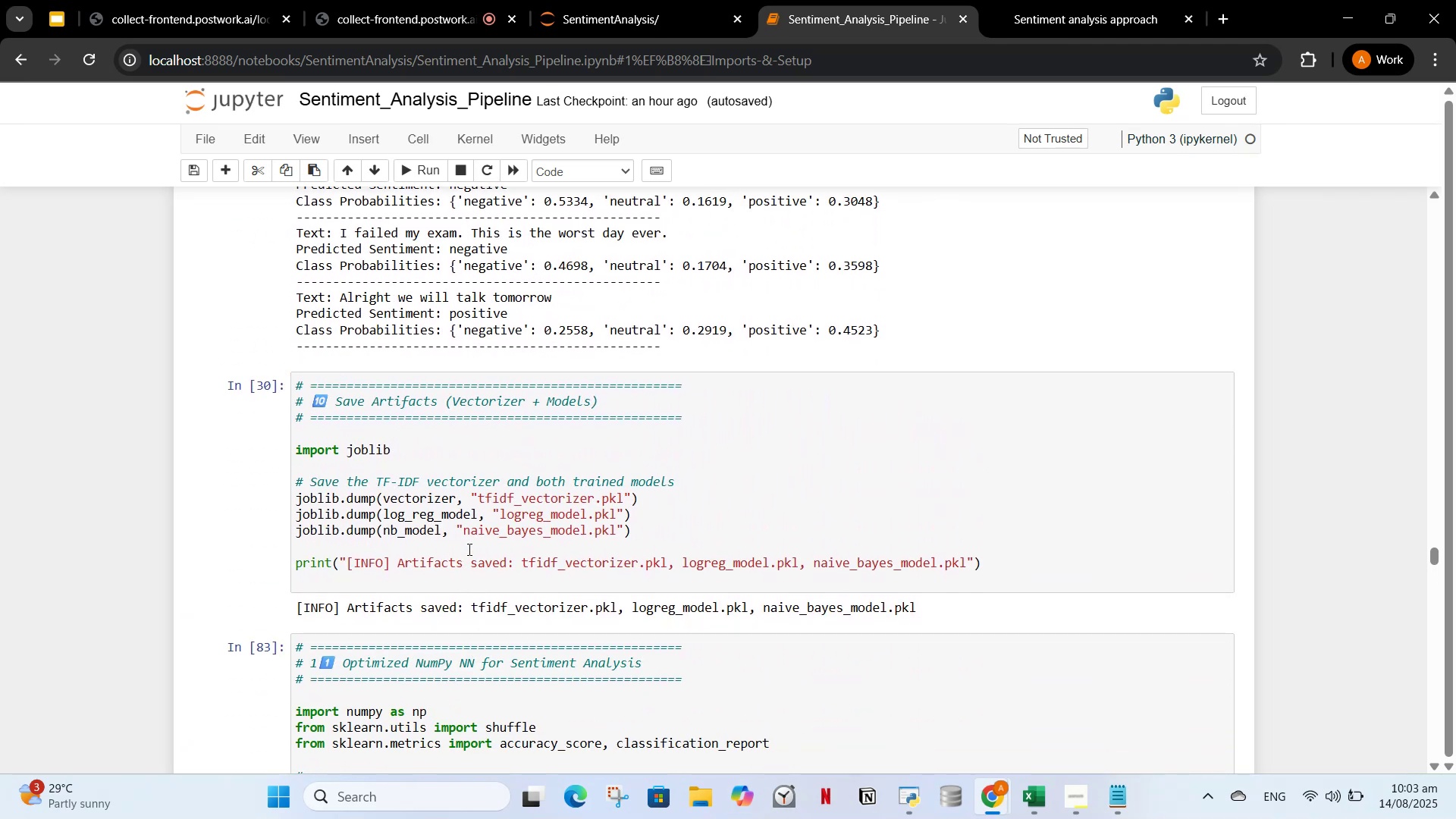 
left_click([468, 549])
 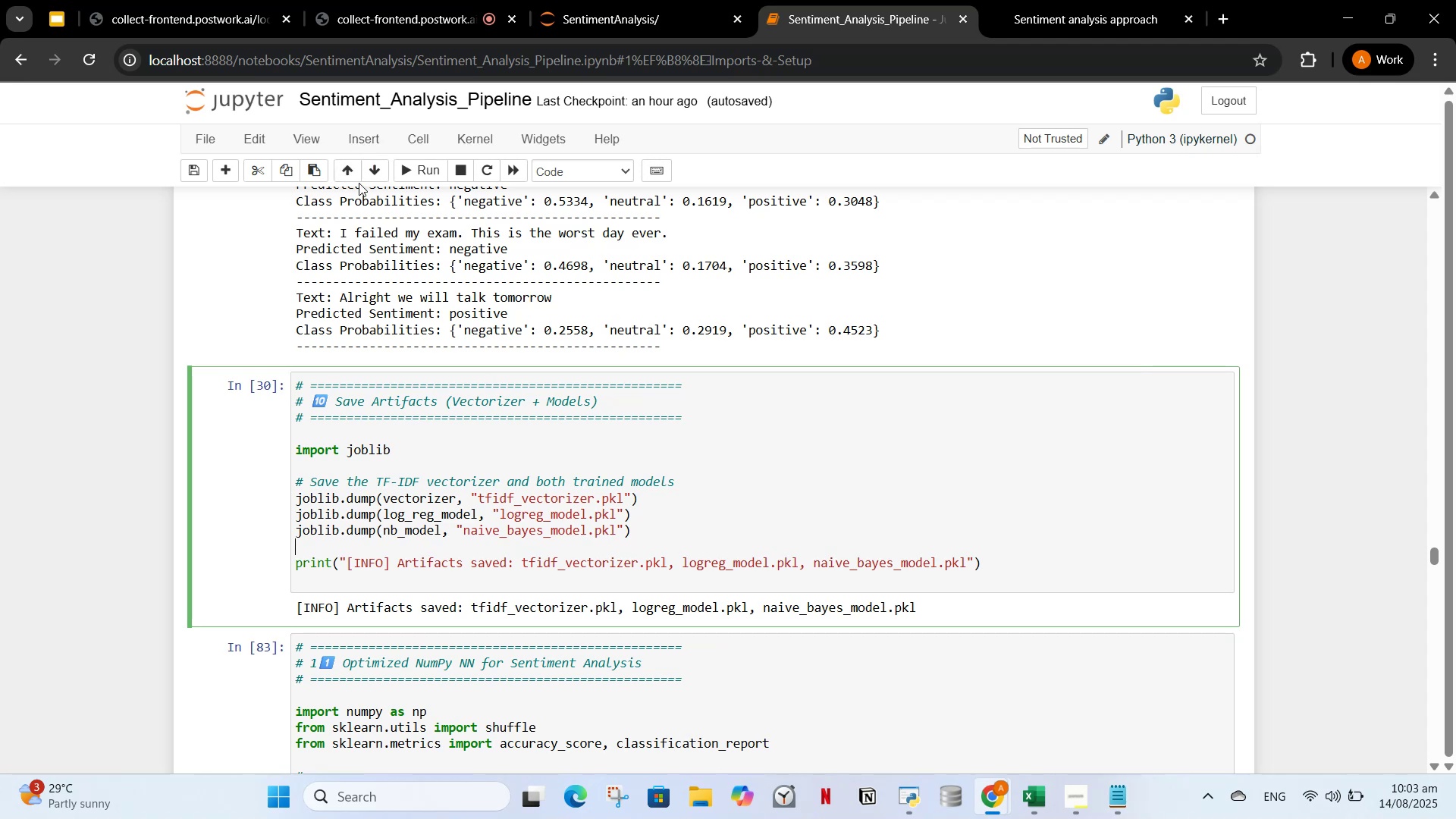 
left_click([401, 170])
 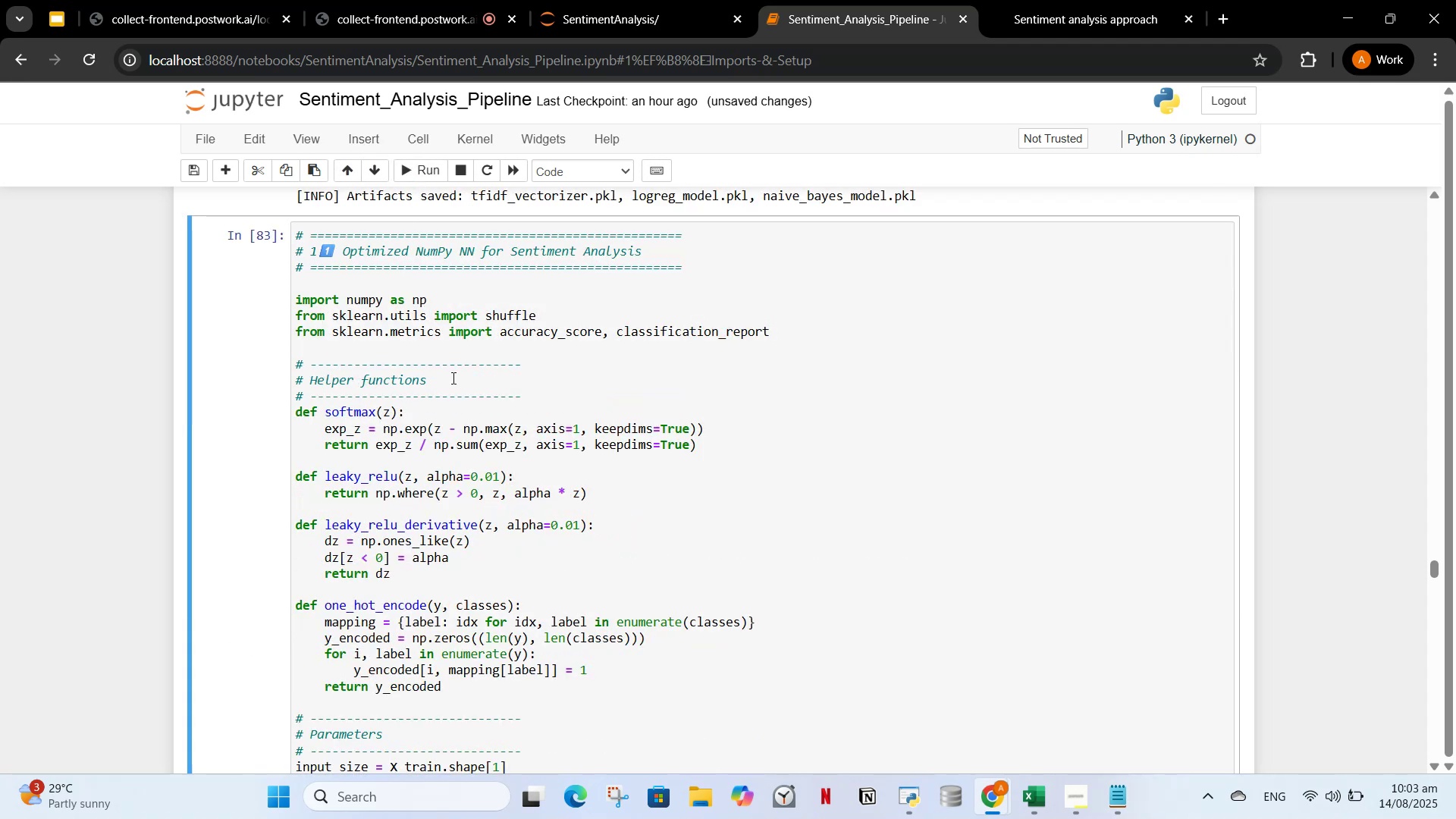 
scroll: coordinate [452, 378], scroll_direction: up, amount: 3.0
 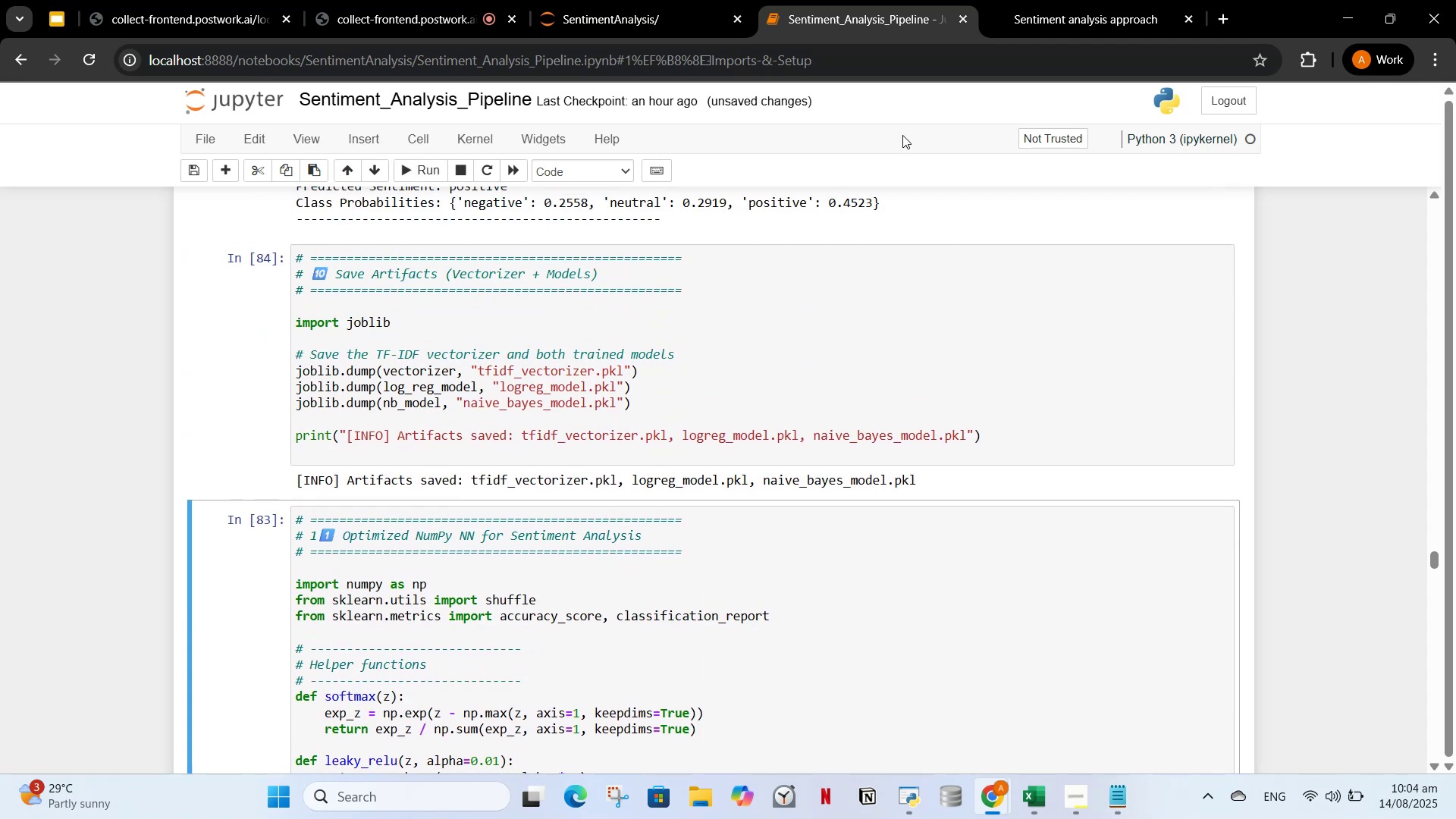 
left_click([642, 0])
 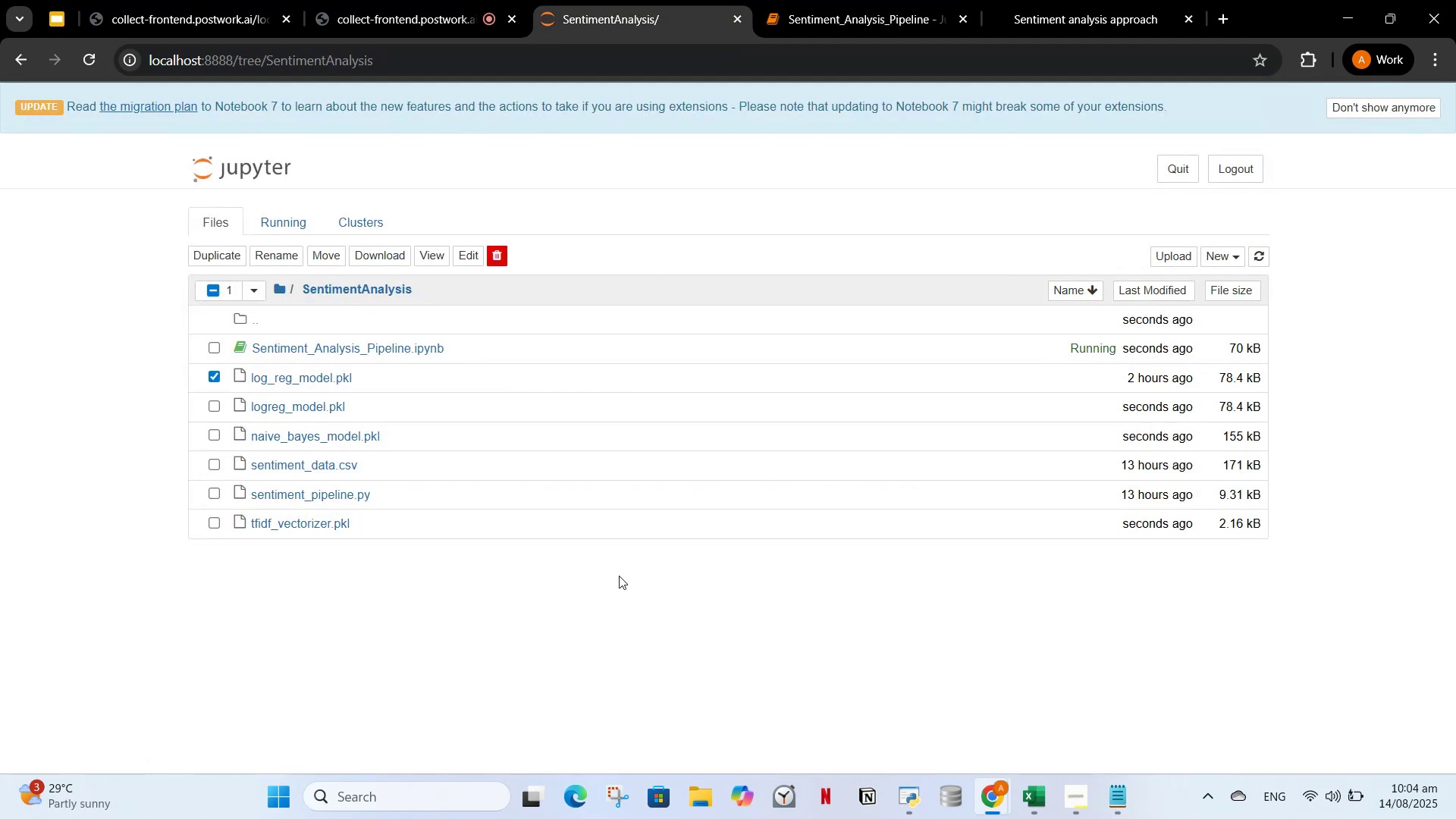 
left_click([617, 576])
 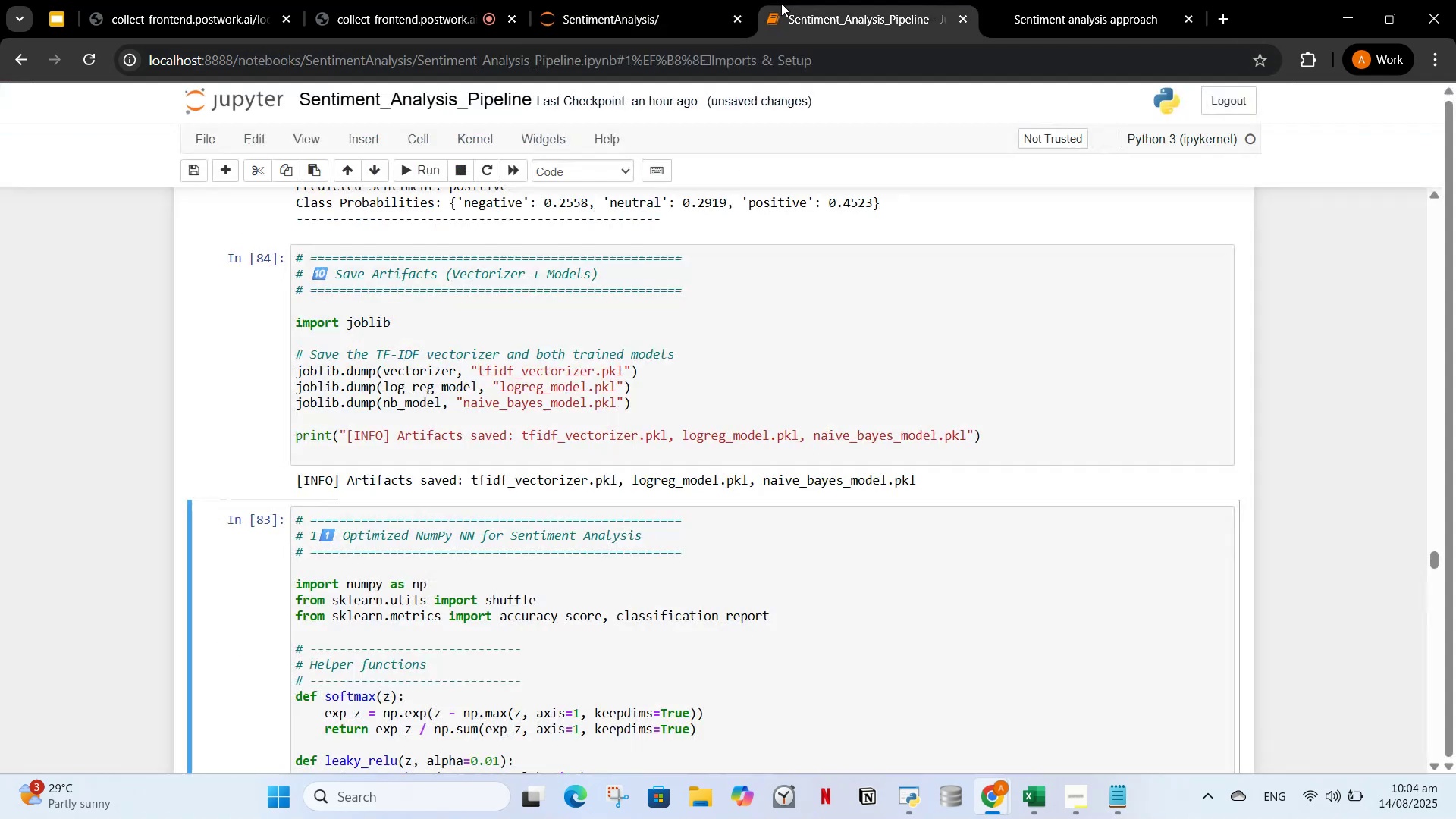 
scroll: coordinate [528, 347], scroll_direction: up, amount: 3.0
 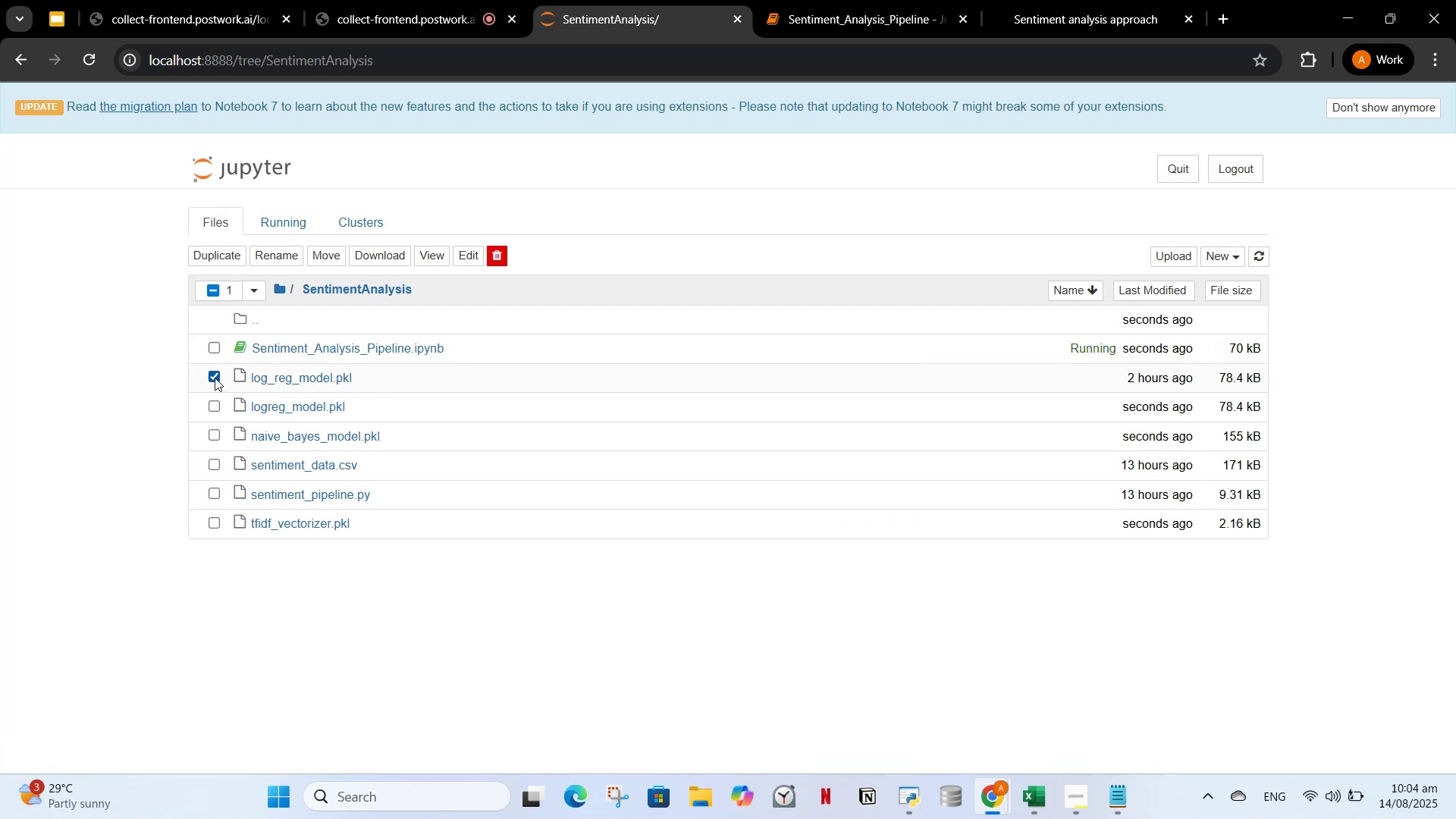 
left_click([210, 372])
 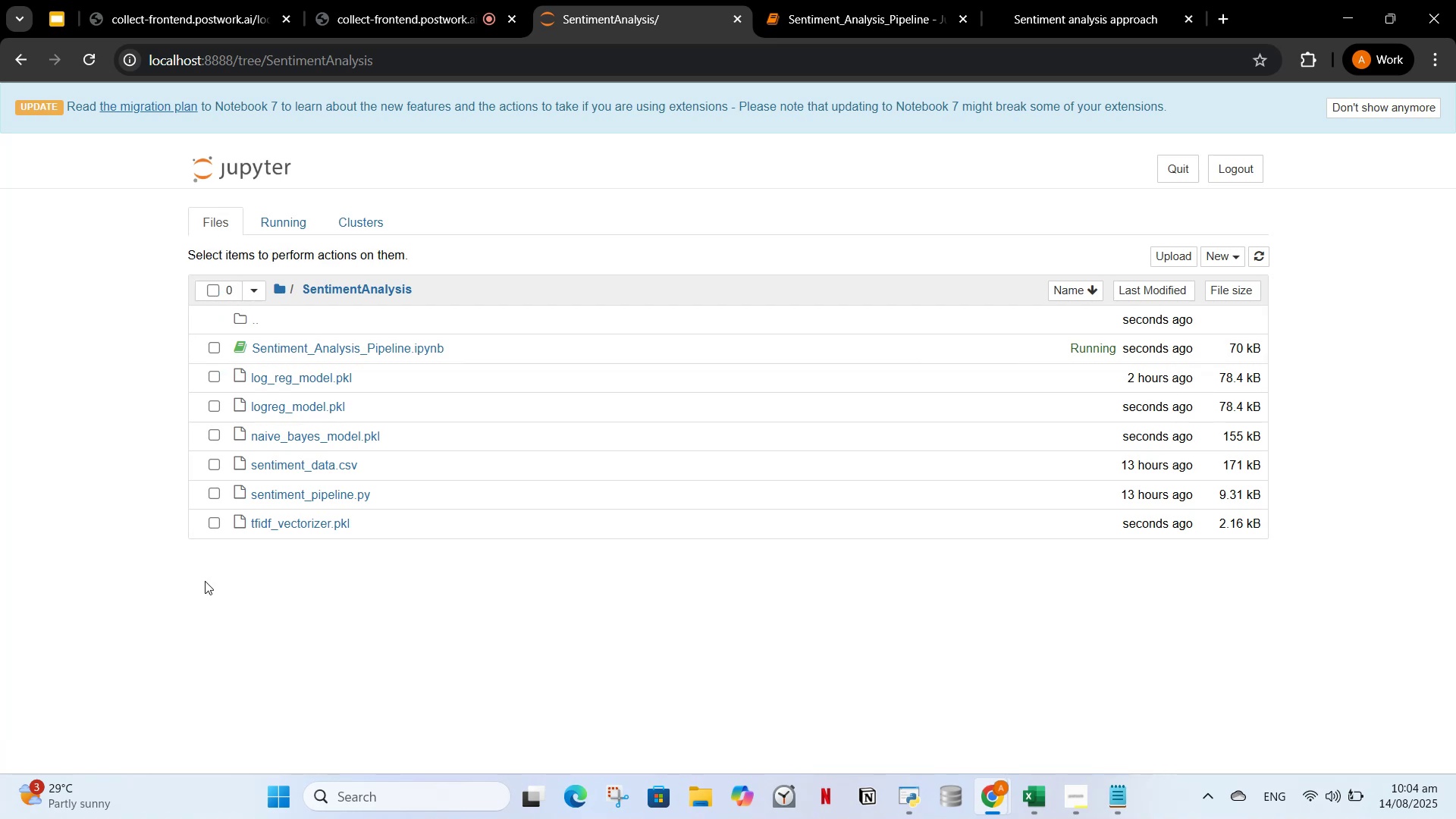 
left_click([205, 581])
 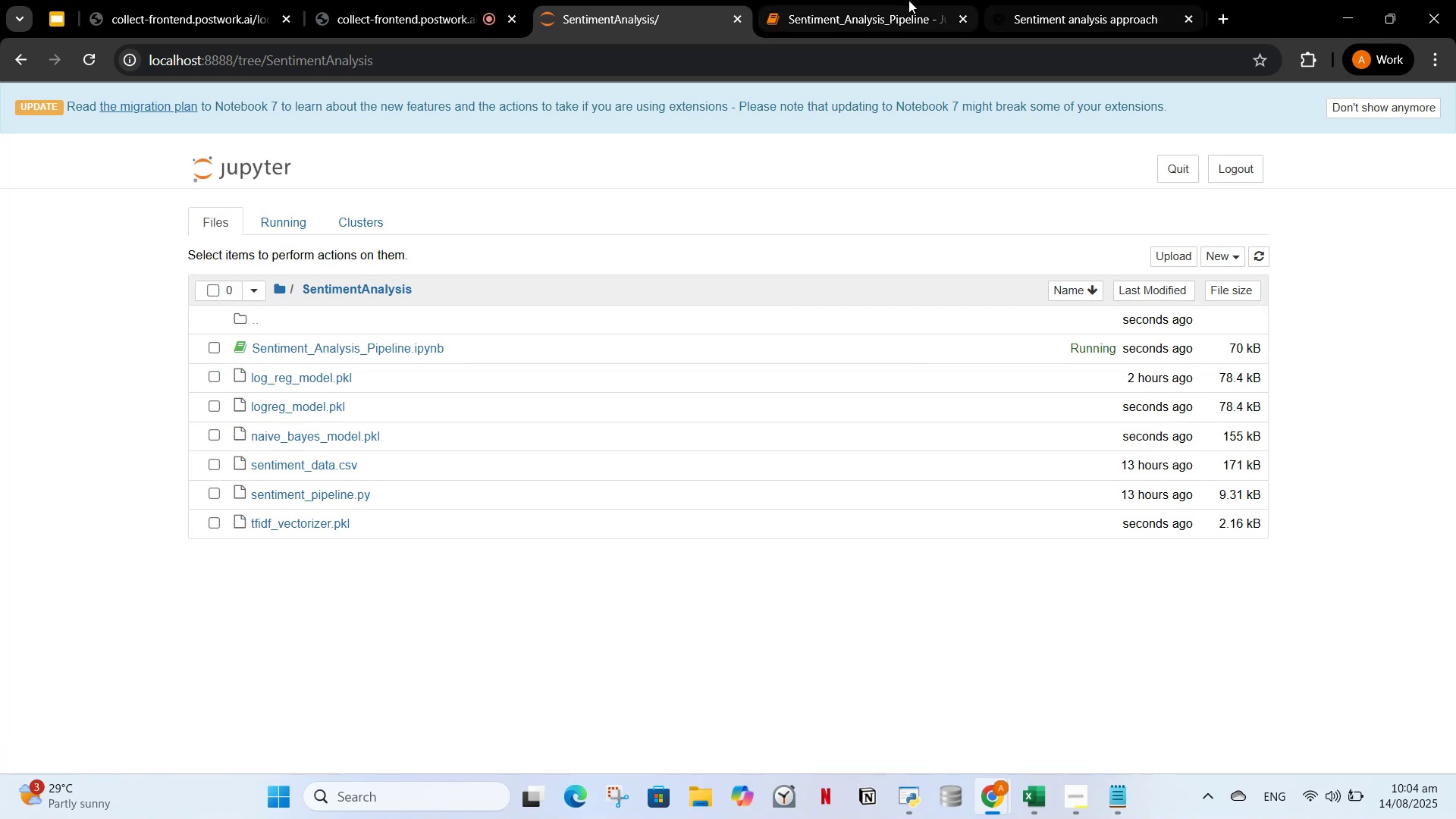 
scroll: coordinate [472, 356], scroll_direction: up, amount: 5.0
 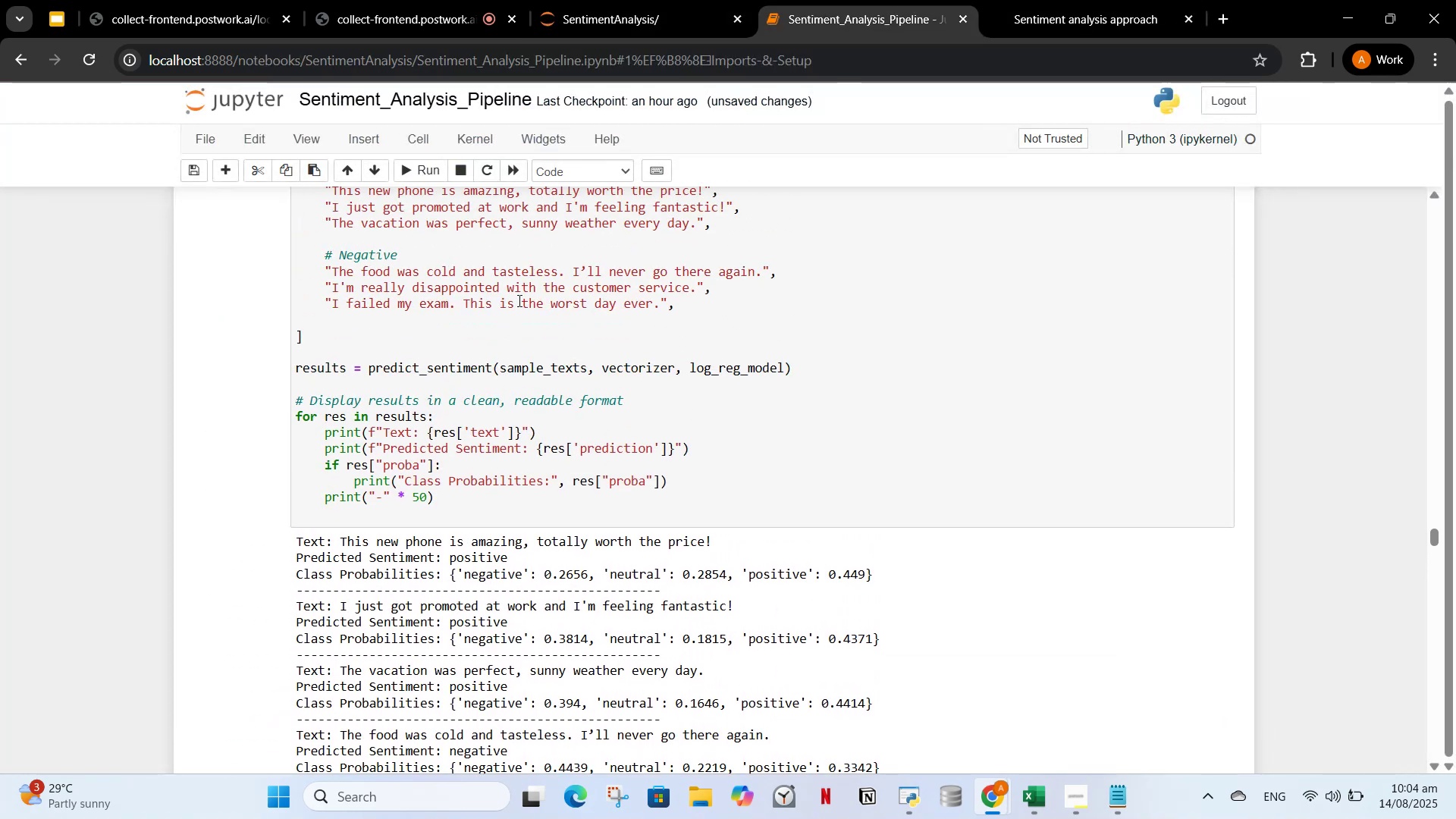 
left_click([518, 300])
 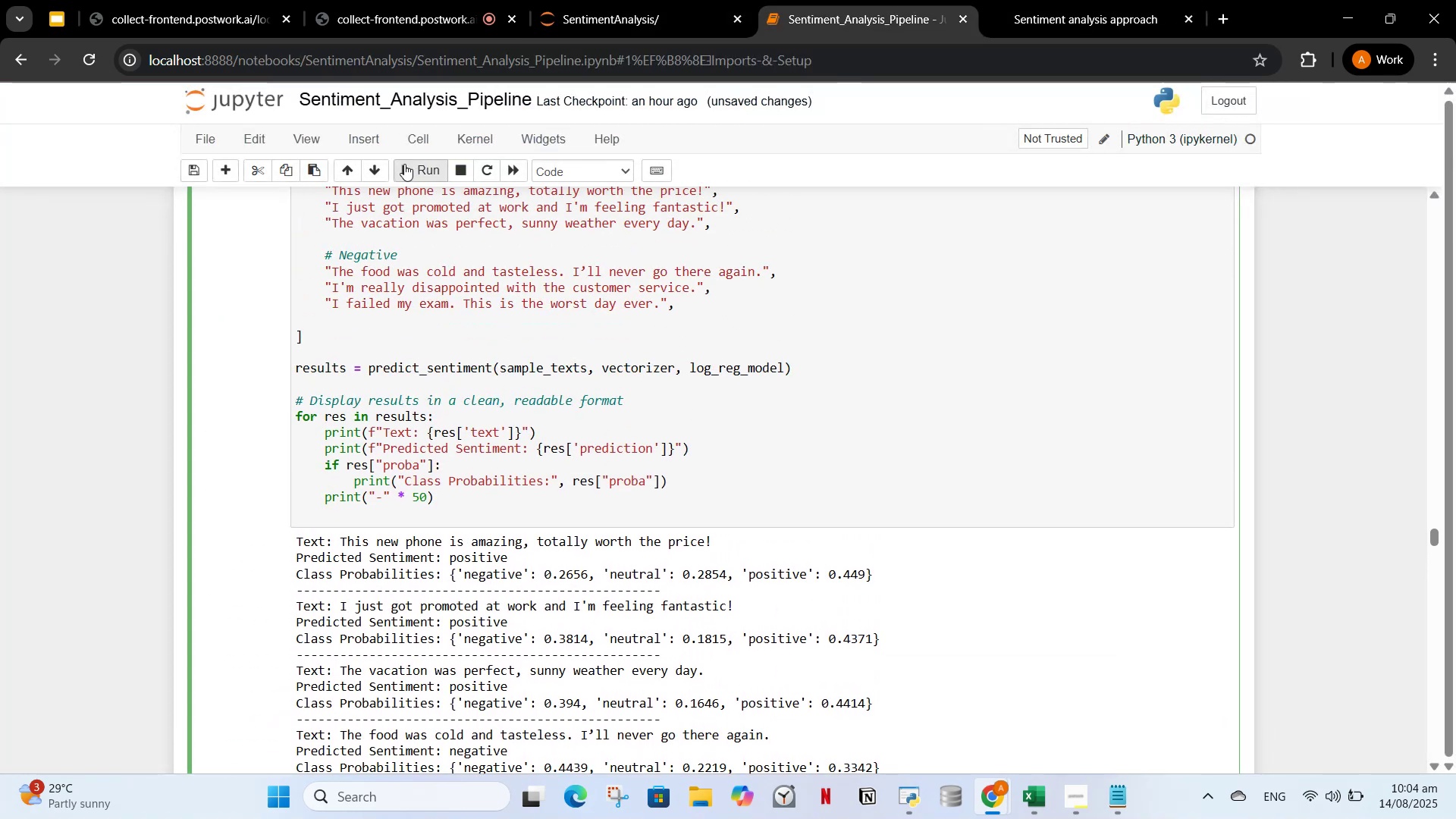 
left_click([407, 165])
 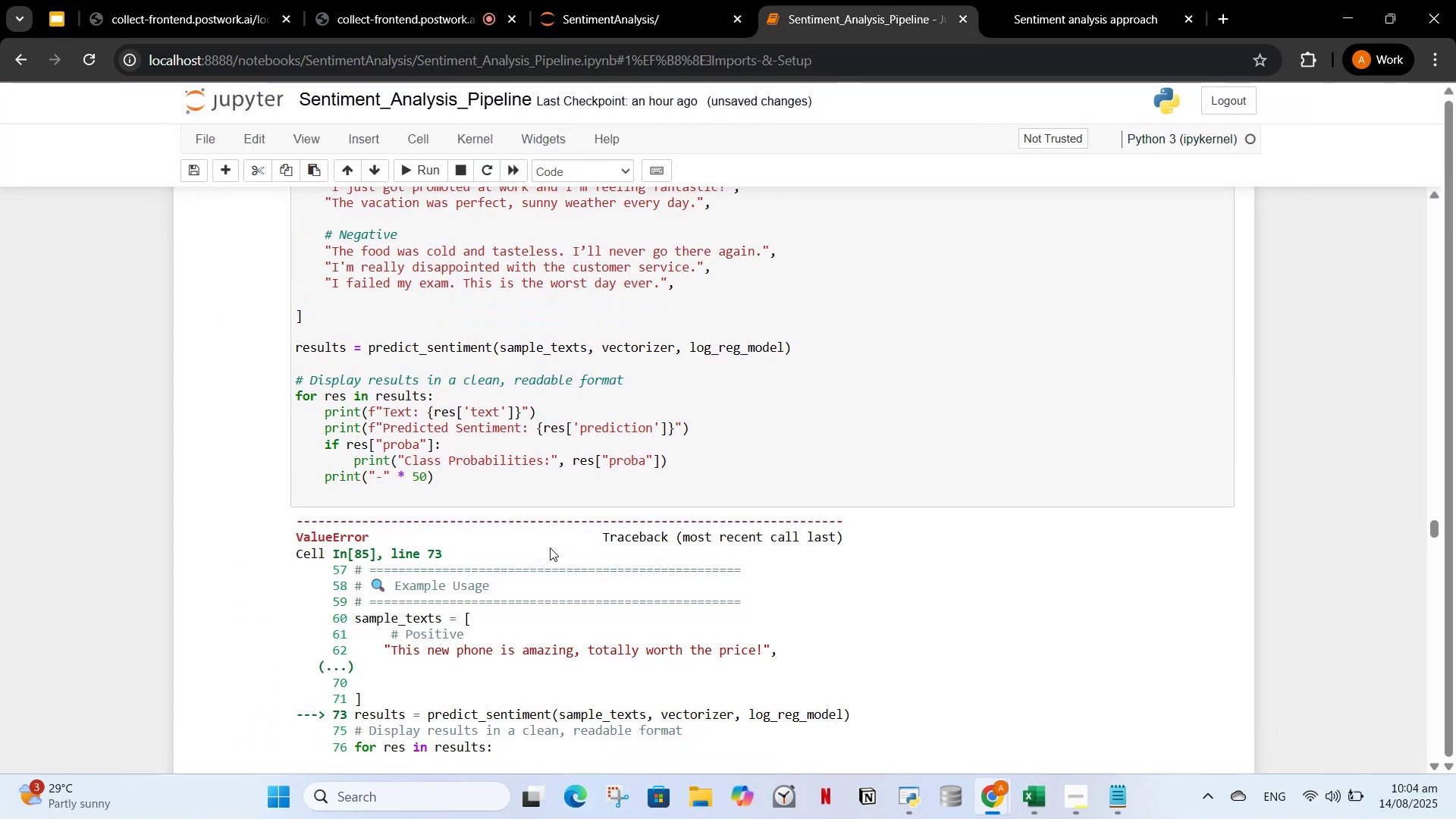 
scroll: coordinate [552, 526], scroll_direction: down, amount: 6.0
 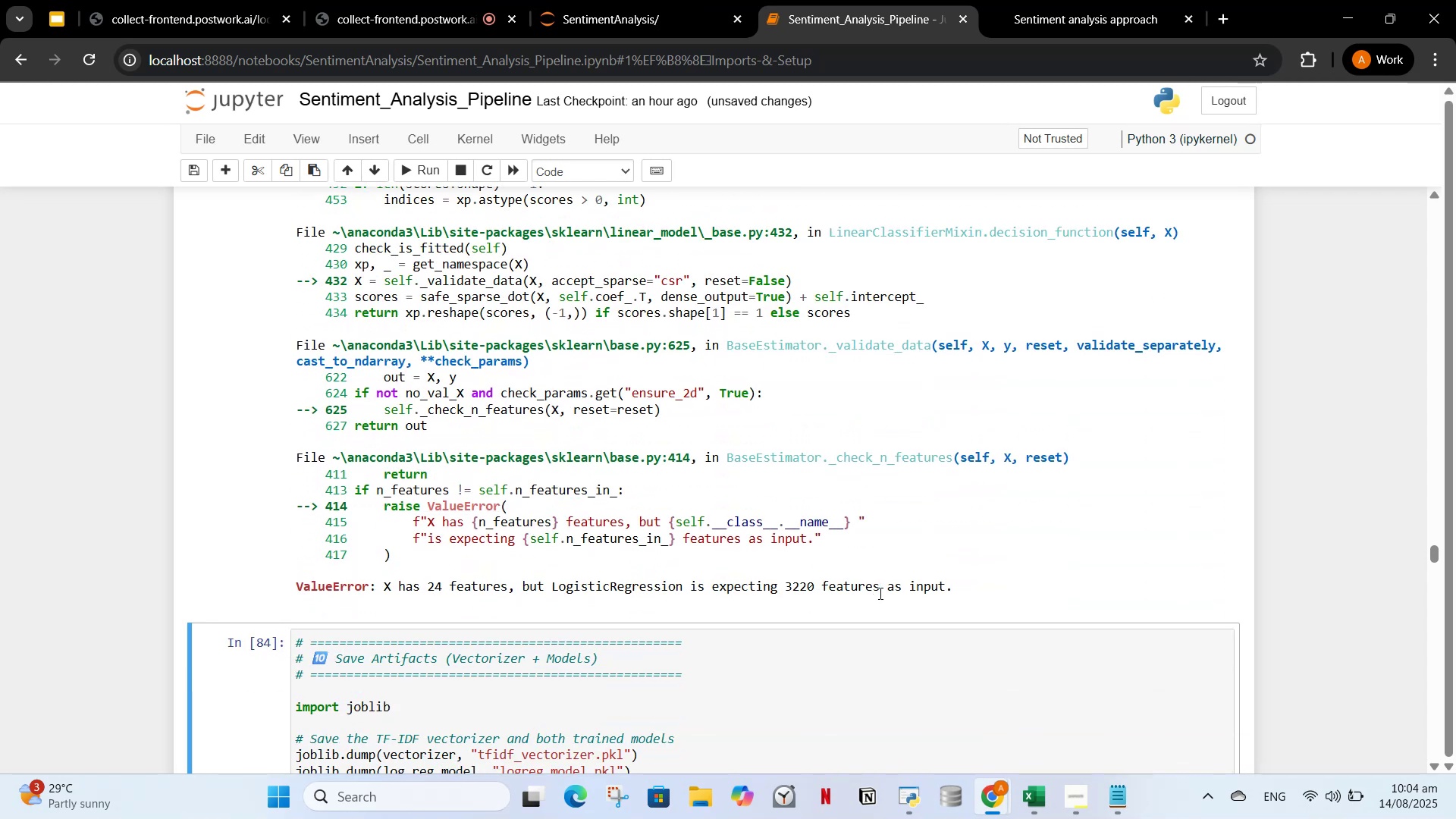 
scroll: coordinate [465, 505], scroll_direction: up, amount: 18.0
 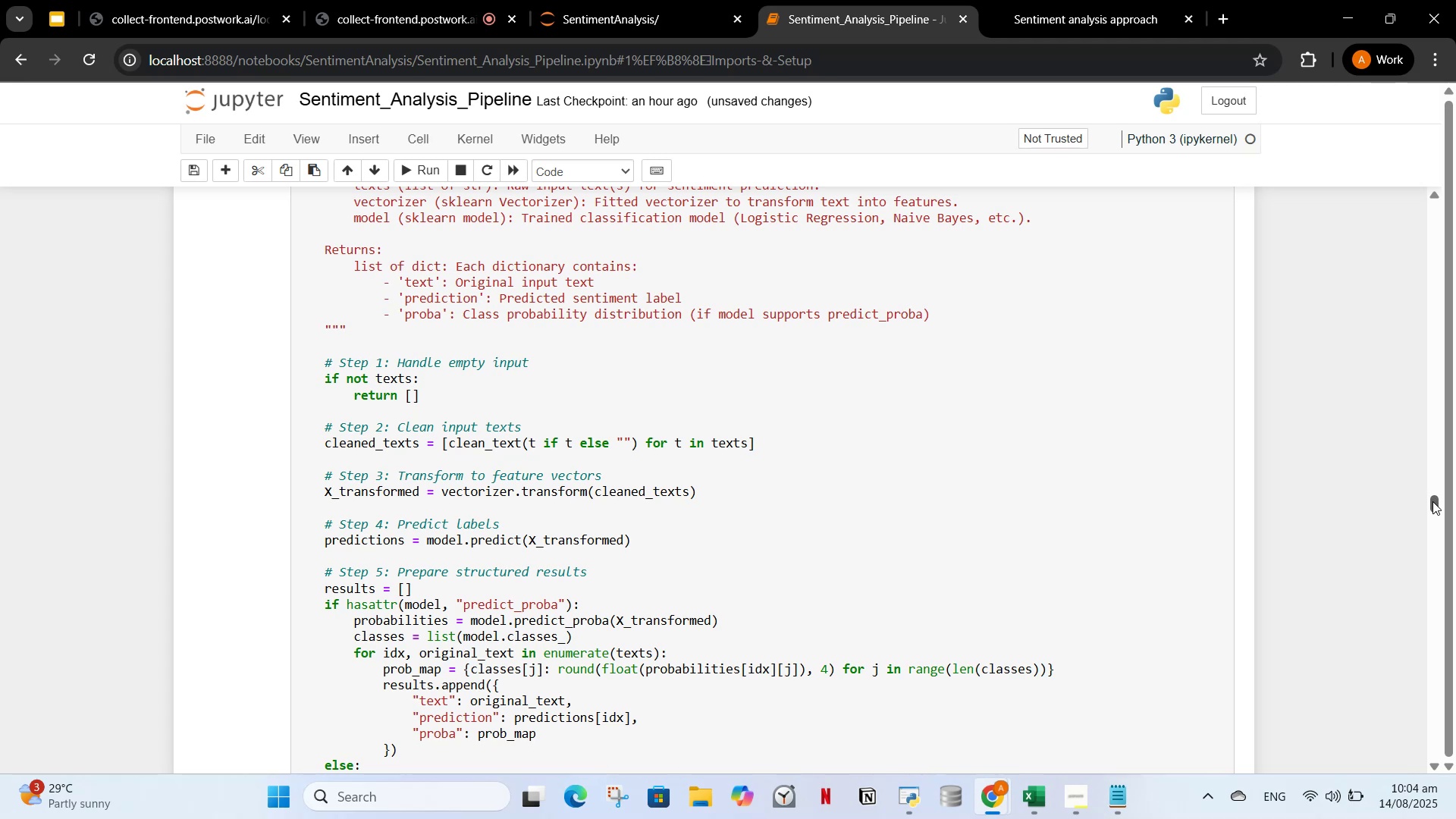 
left_click_drag(start_coordinate=[1430, 501], to_coordinate=[1423, 186])
 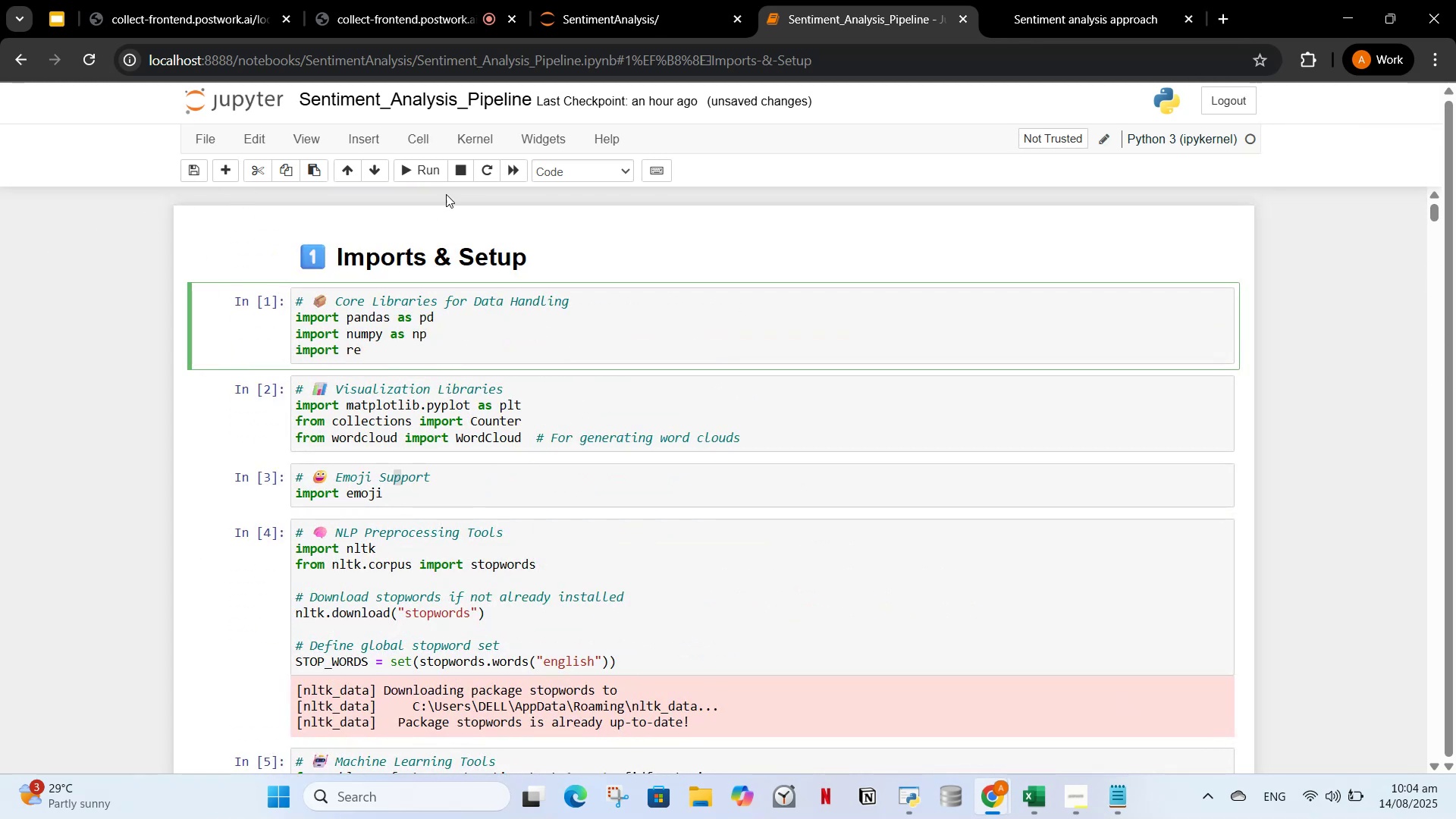 
left_click([414, 168])
 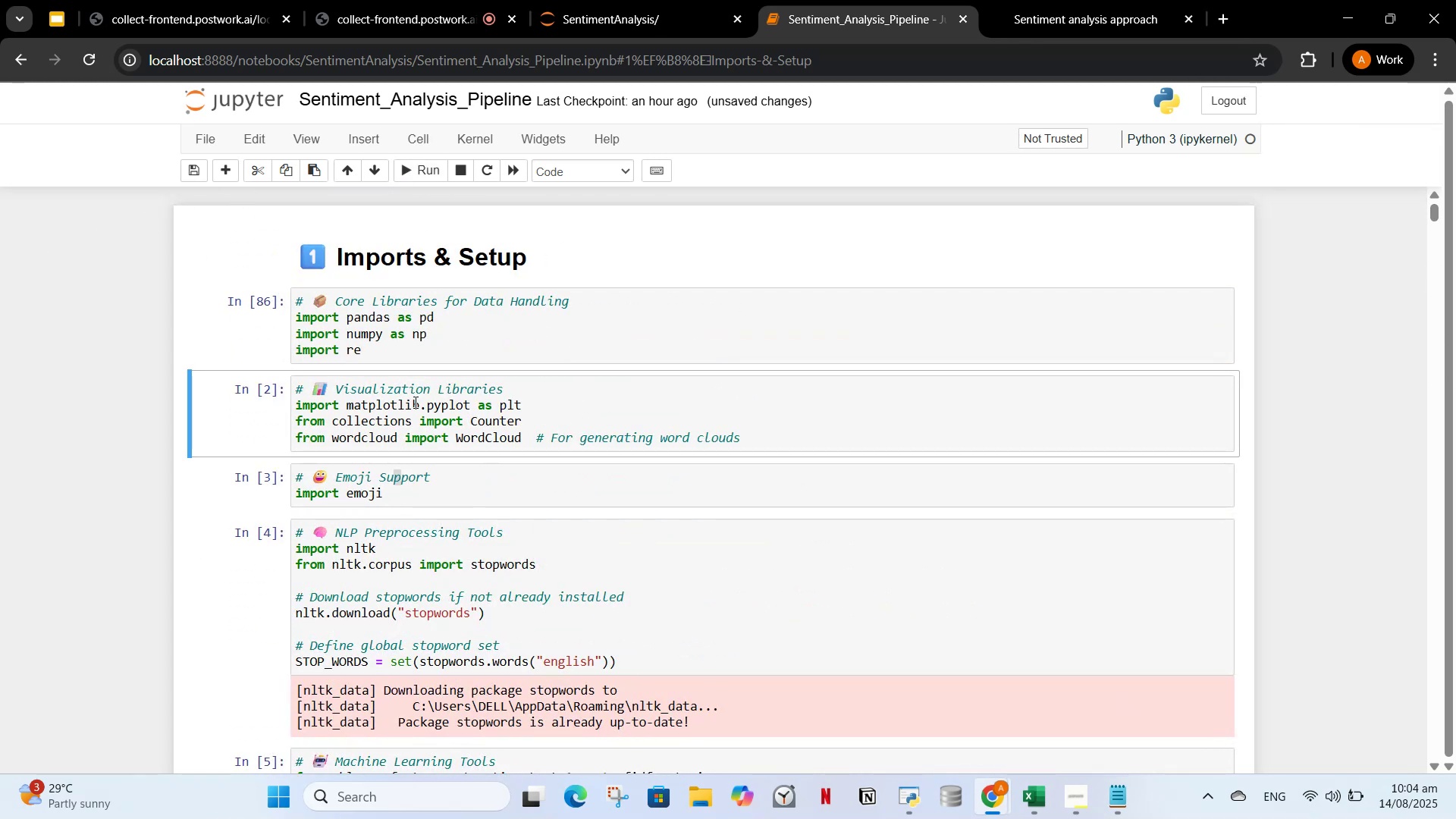 
left_click([414, 402])
 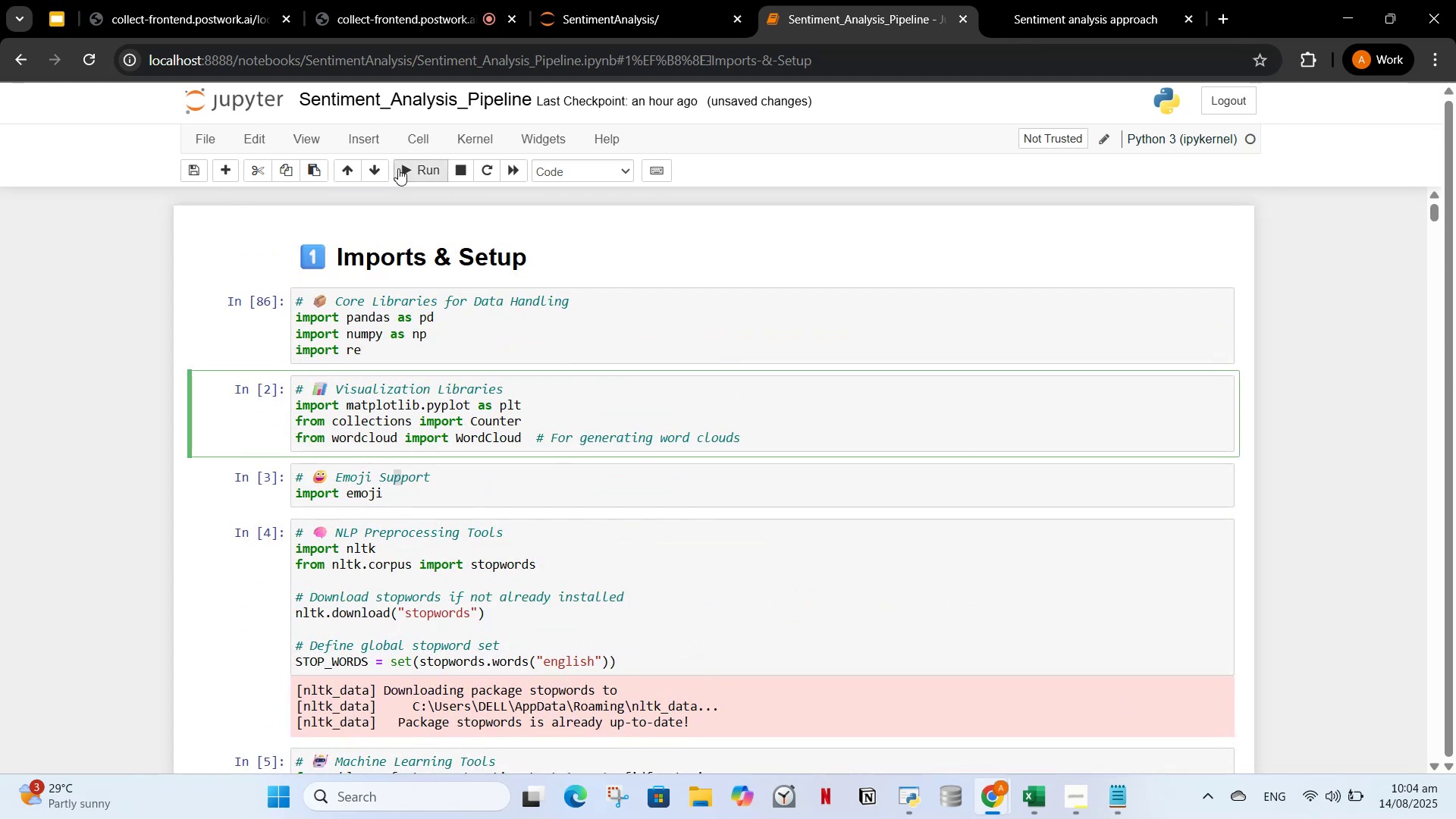 
left_click([398, 168])
 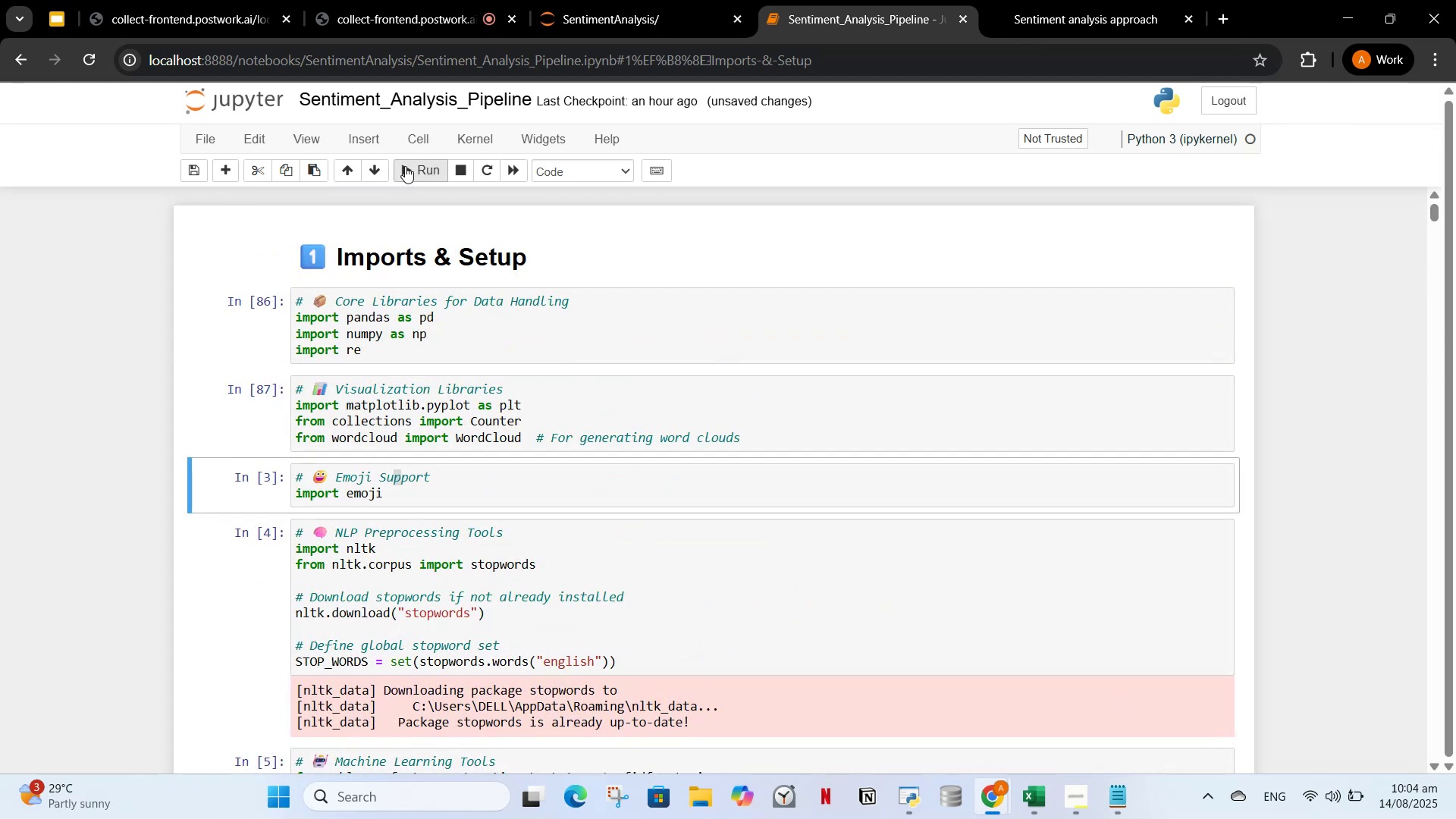 
left_click([405, 166])
 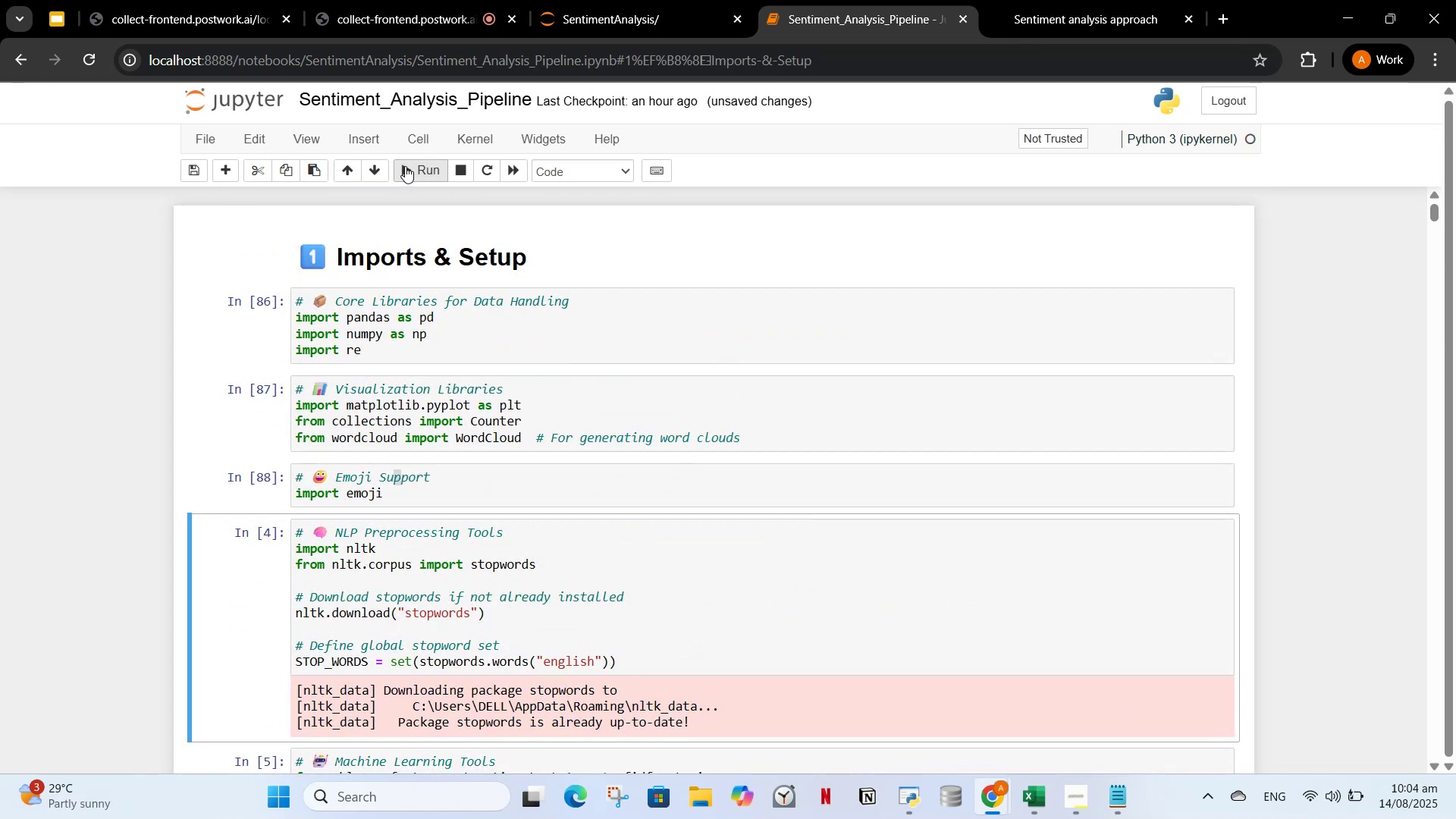 
left_click([405, 166])
 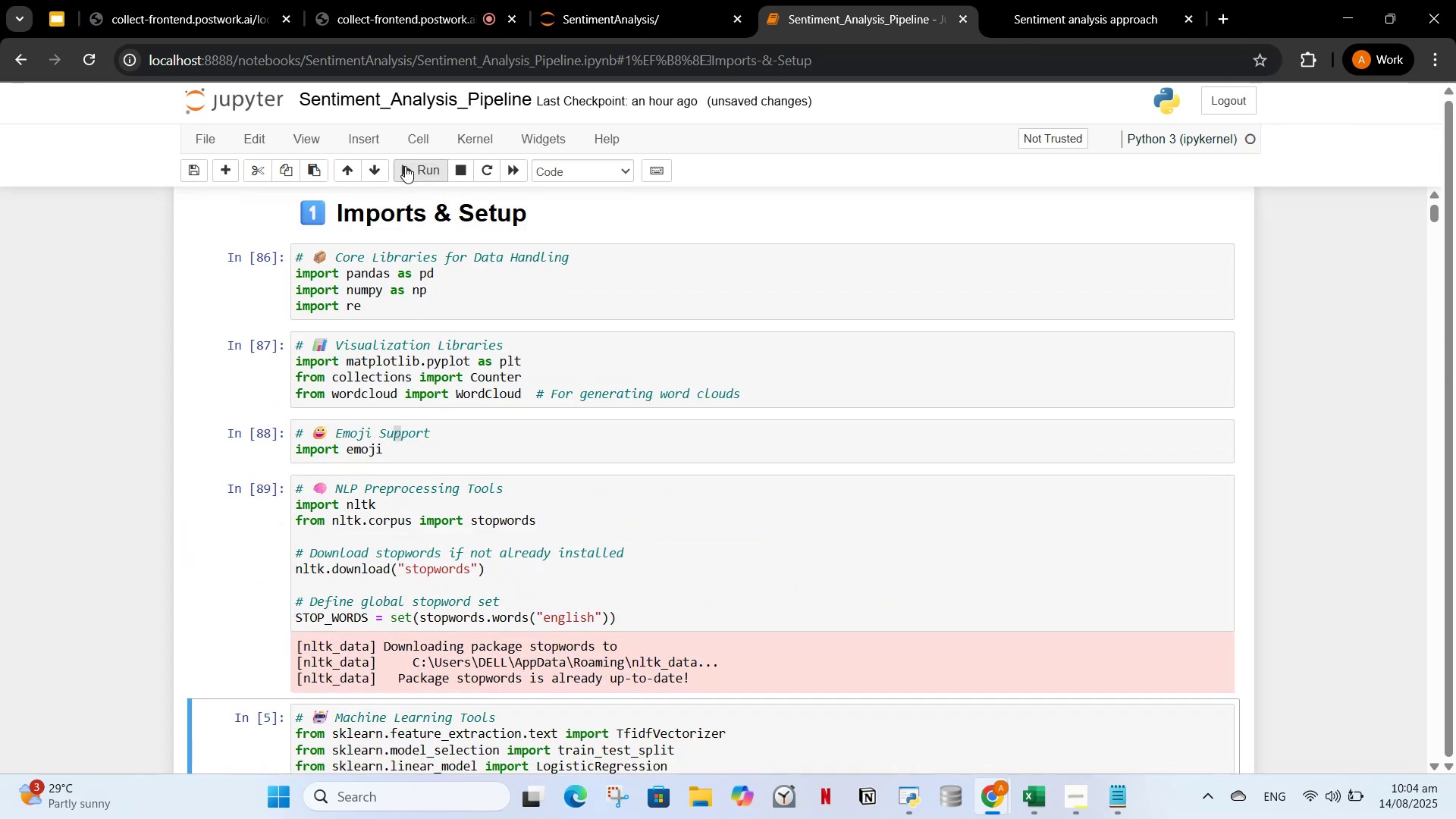 
left_click([405, 166])
 